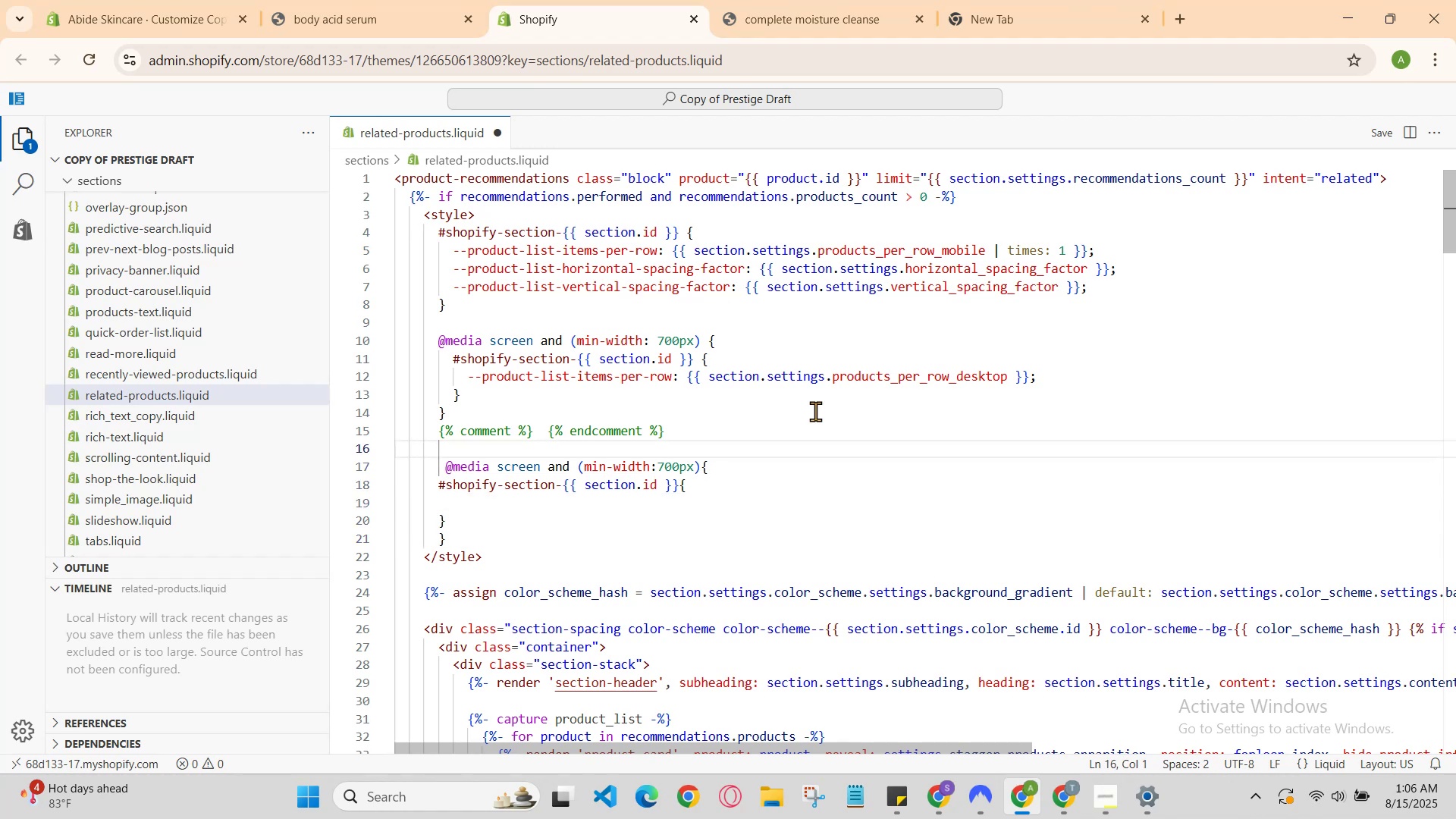 
key(ArrowDown)
 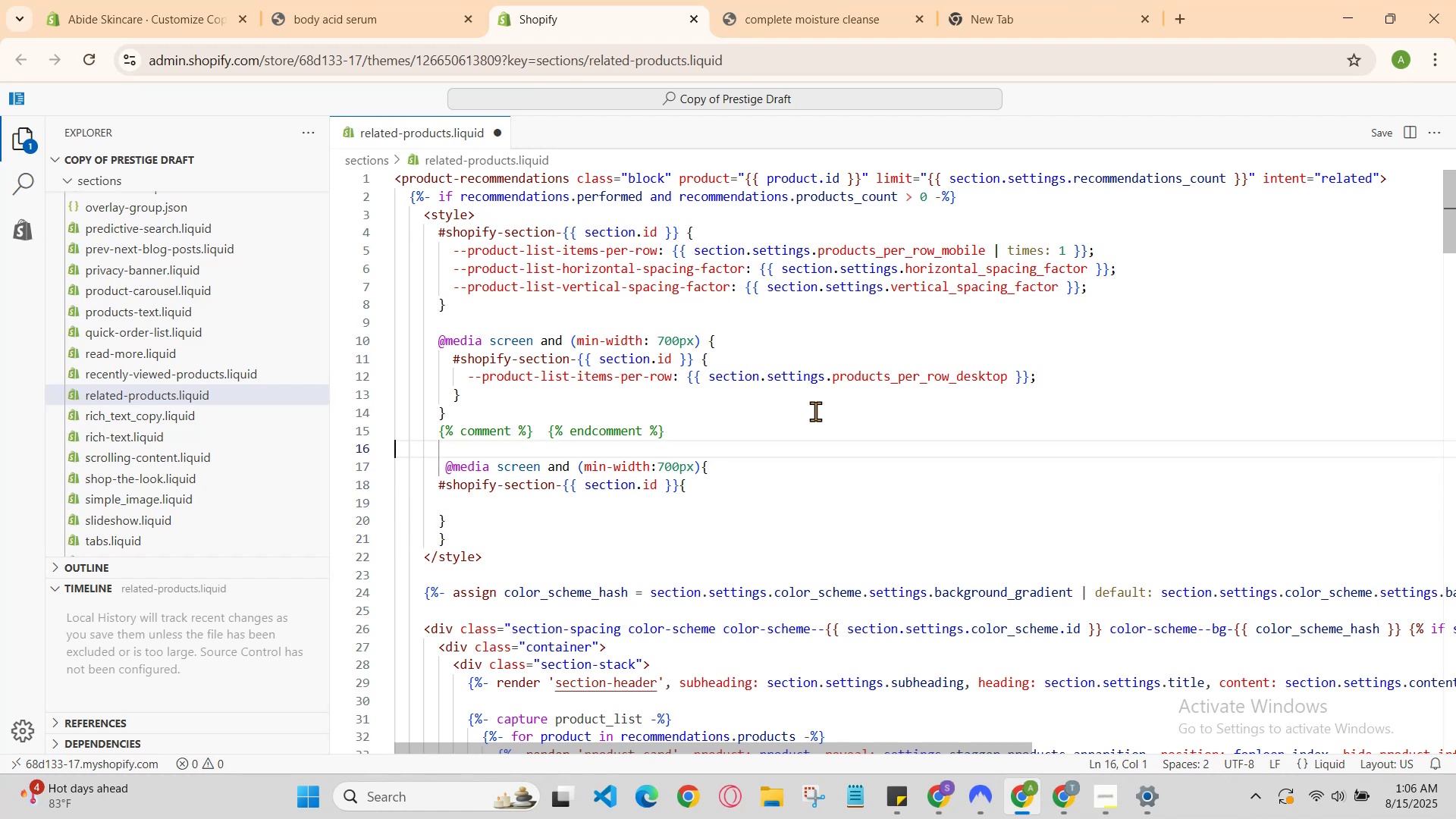 
key(ArrowDown)
 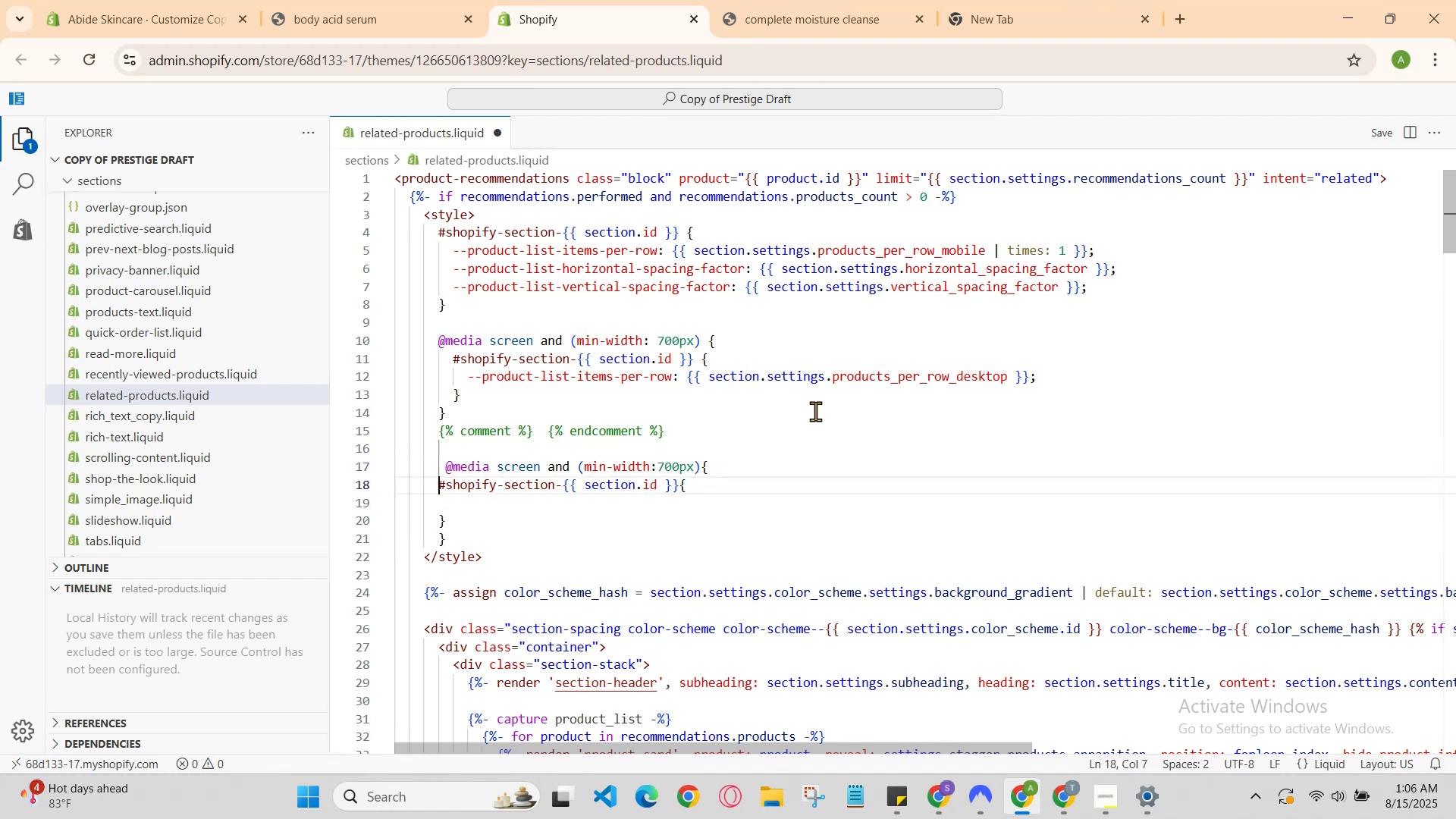 
key(ArrowUp)
 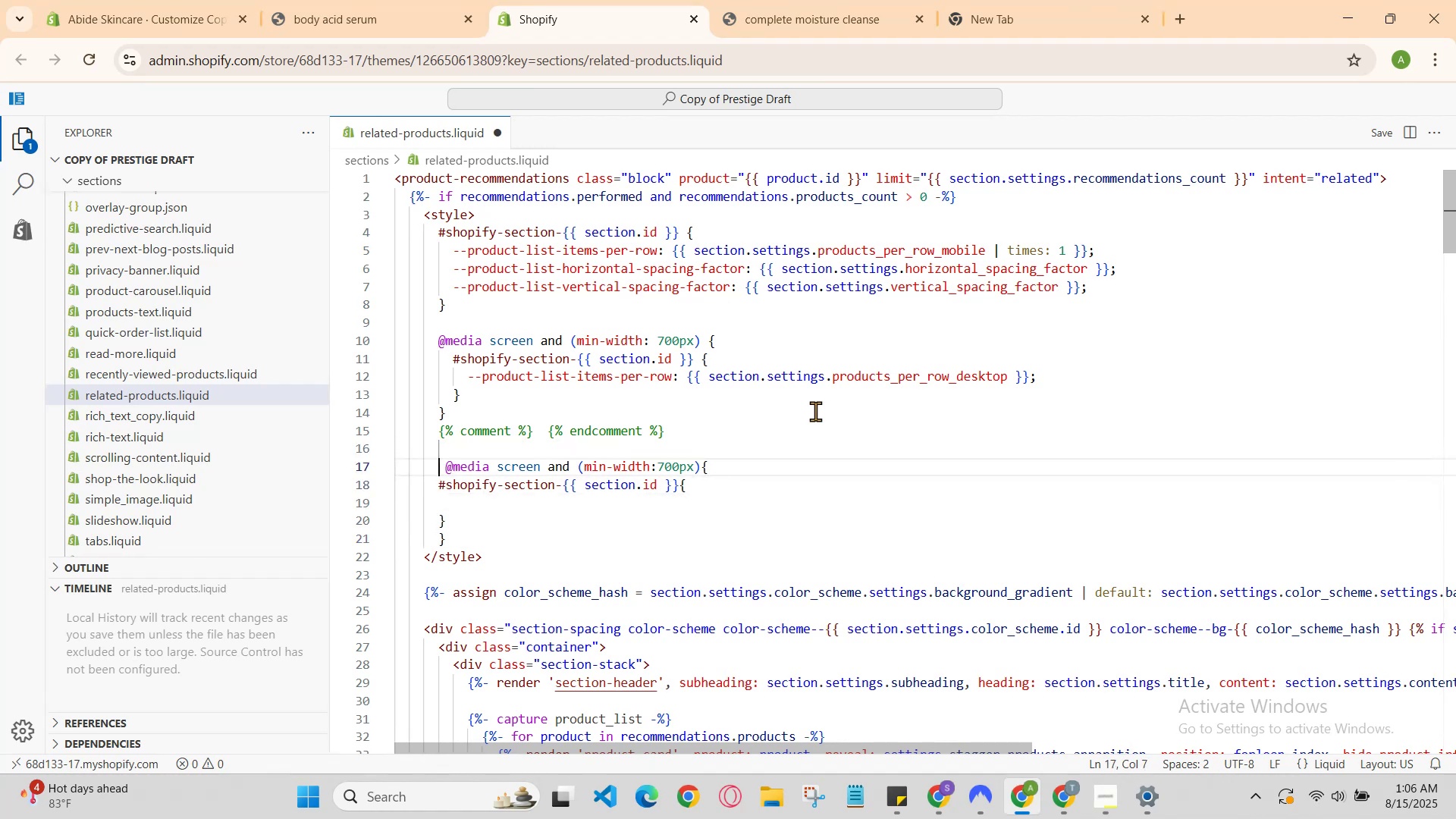 
hold_key(key=ArrowRight, duration=1.44)
 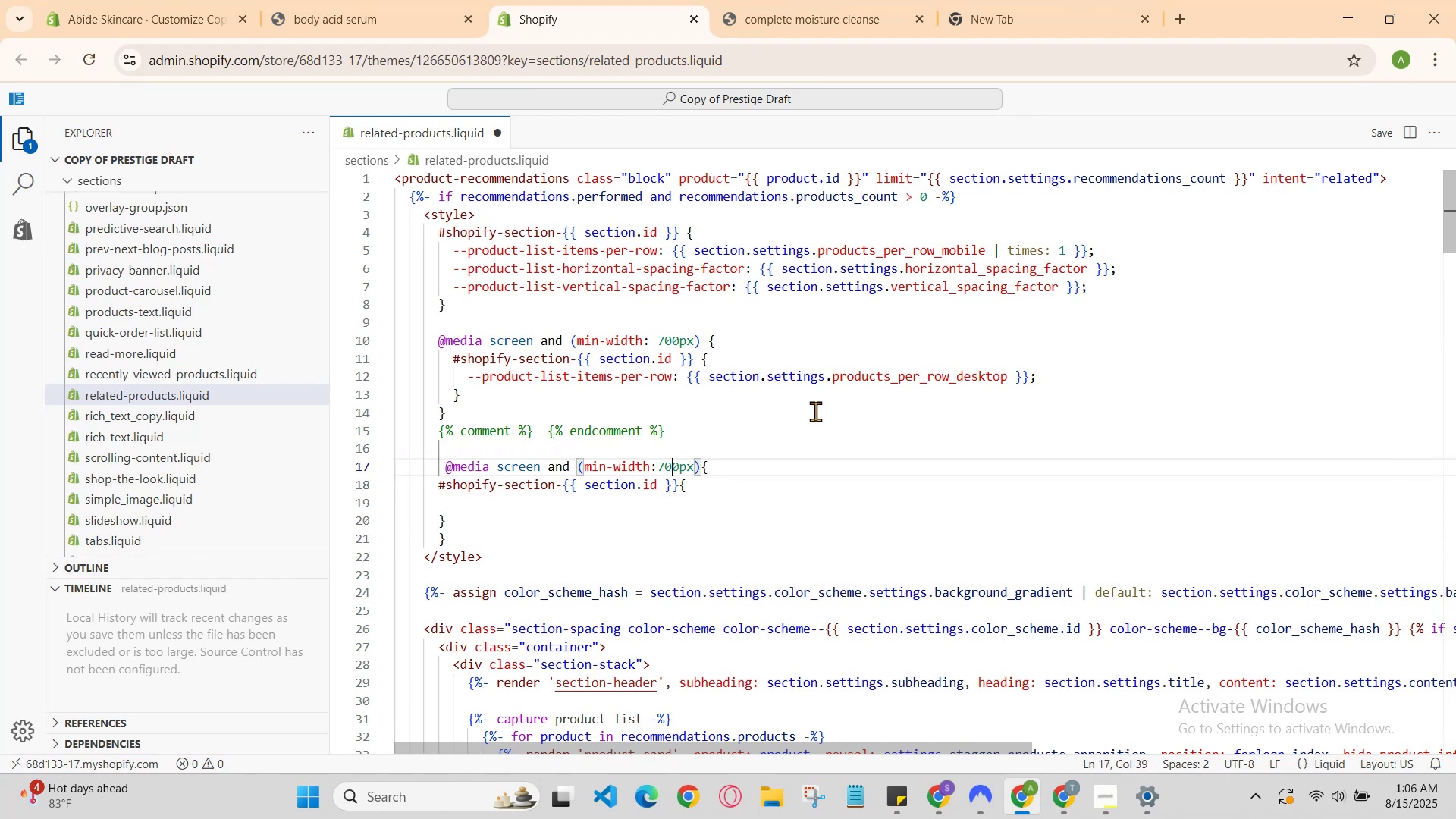 
key(ArrowRight)
 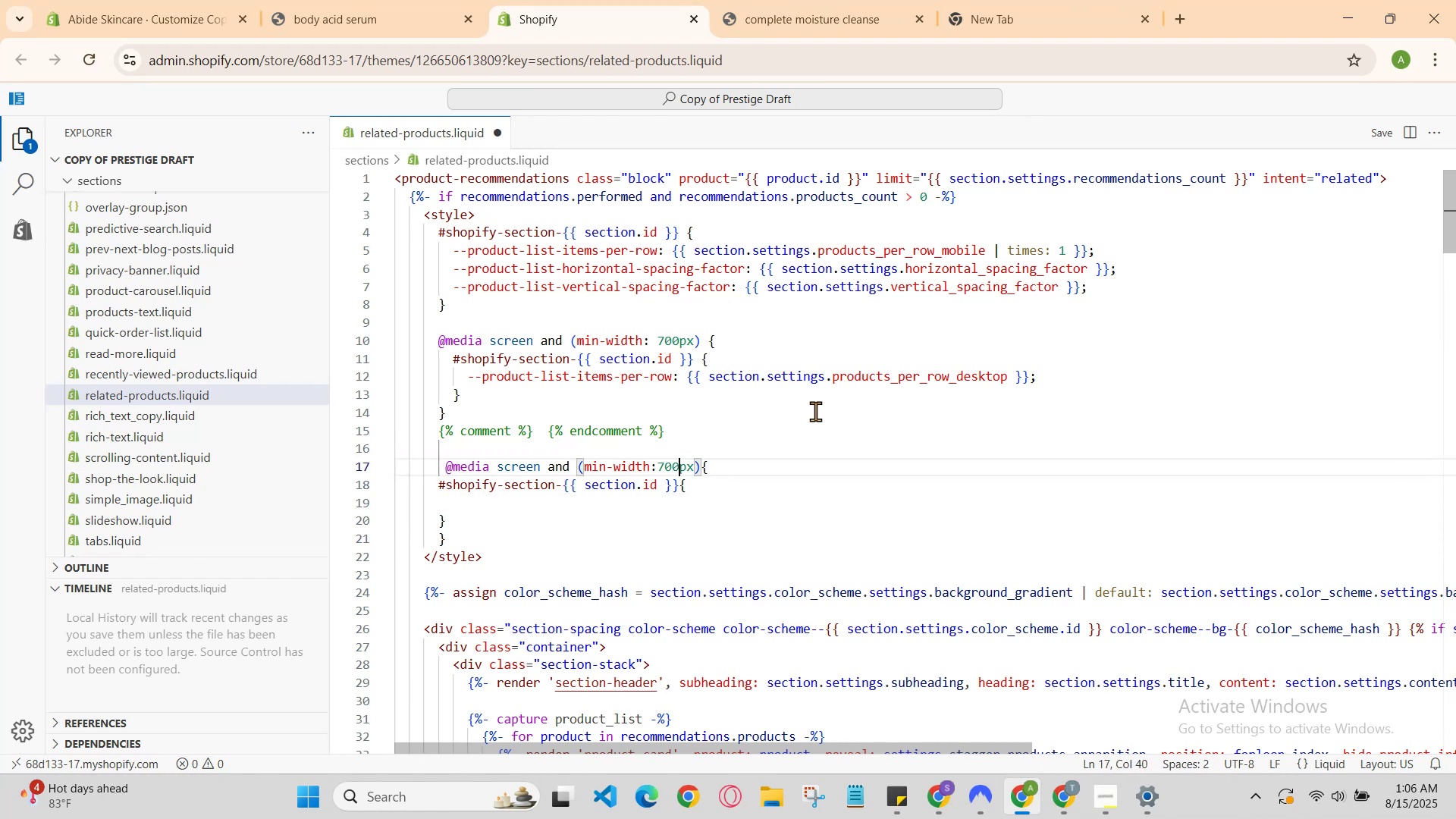 
key(Backspace)
key(Backspace)
type(68)
 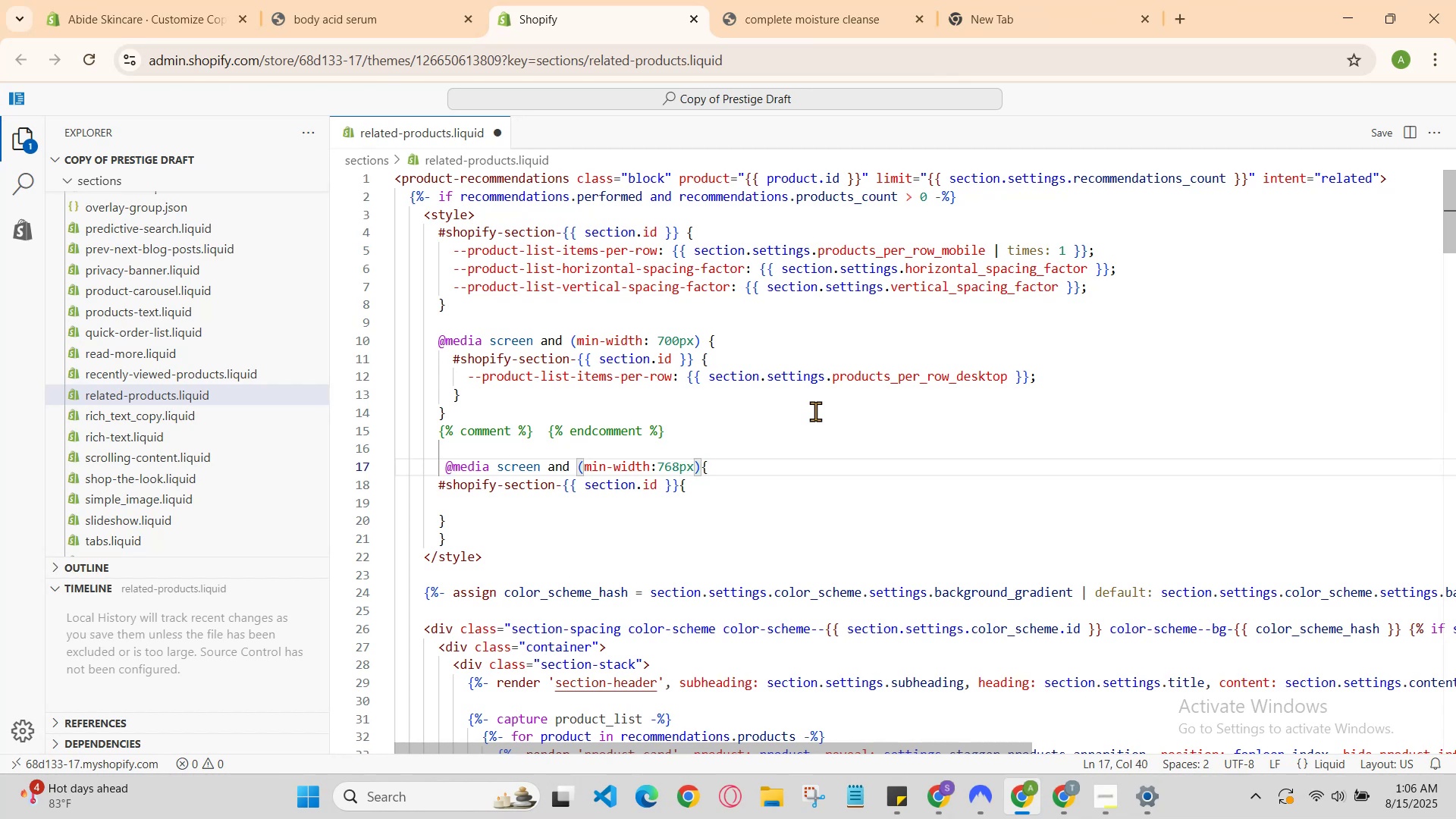 
key(ArrowDown)
 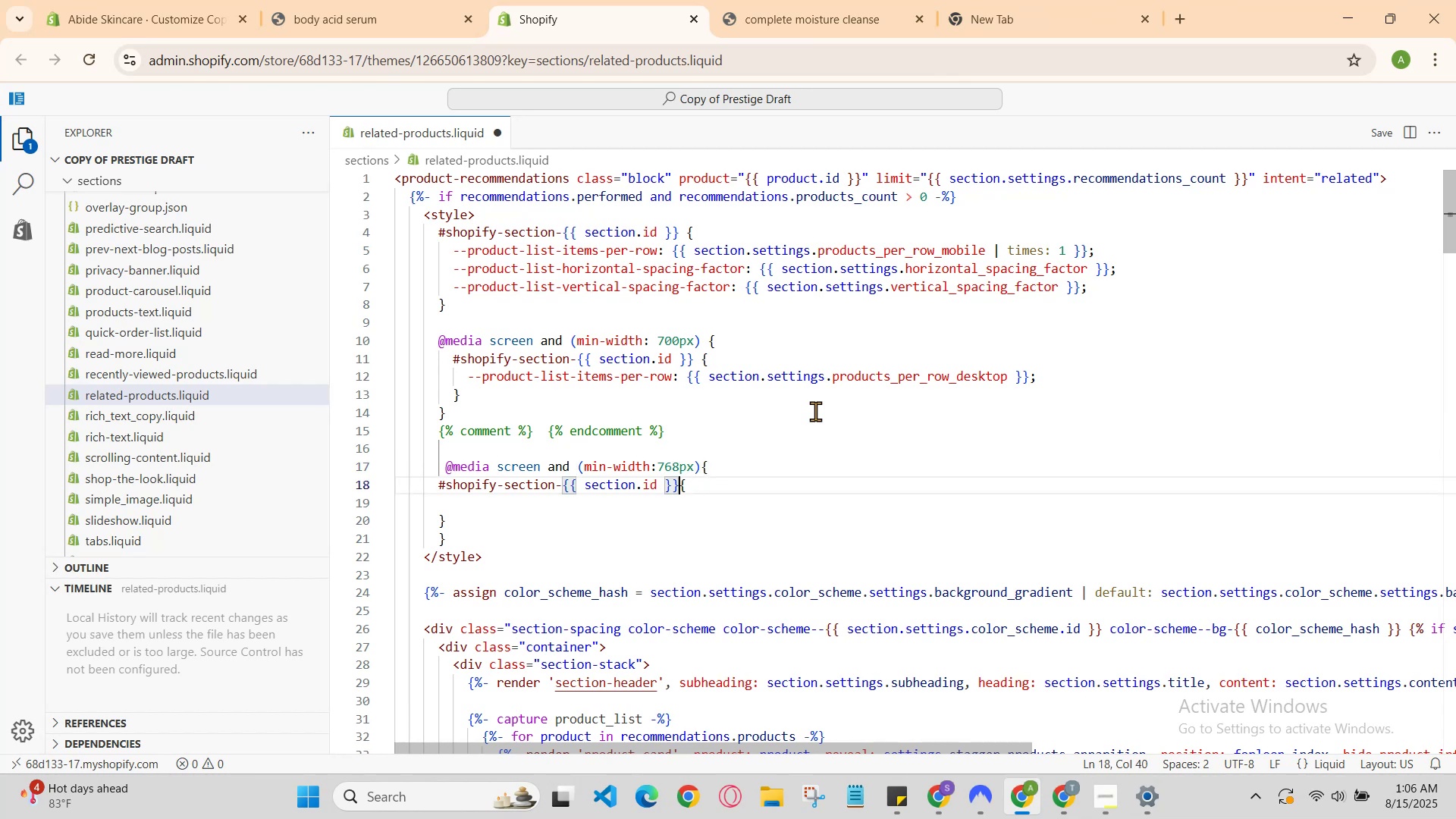 
key(ArrowDown)
 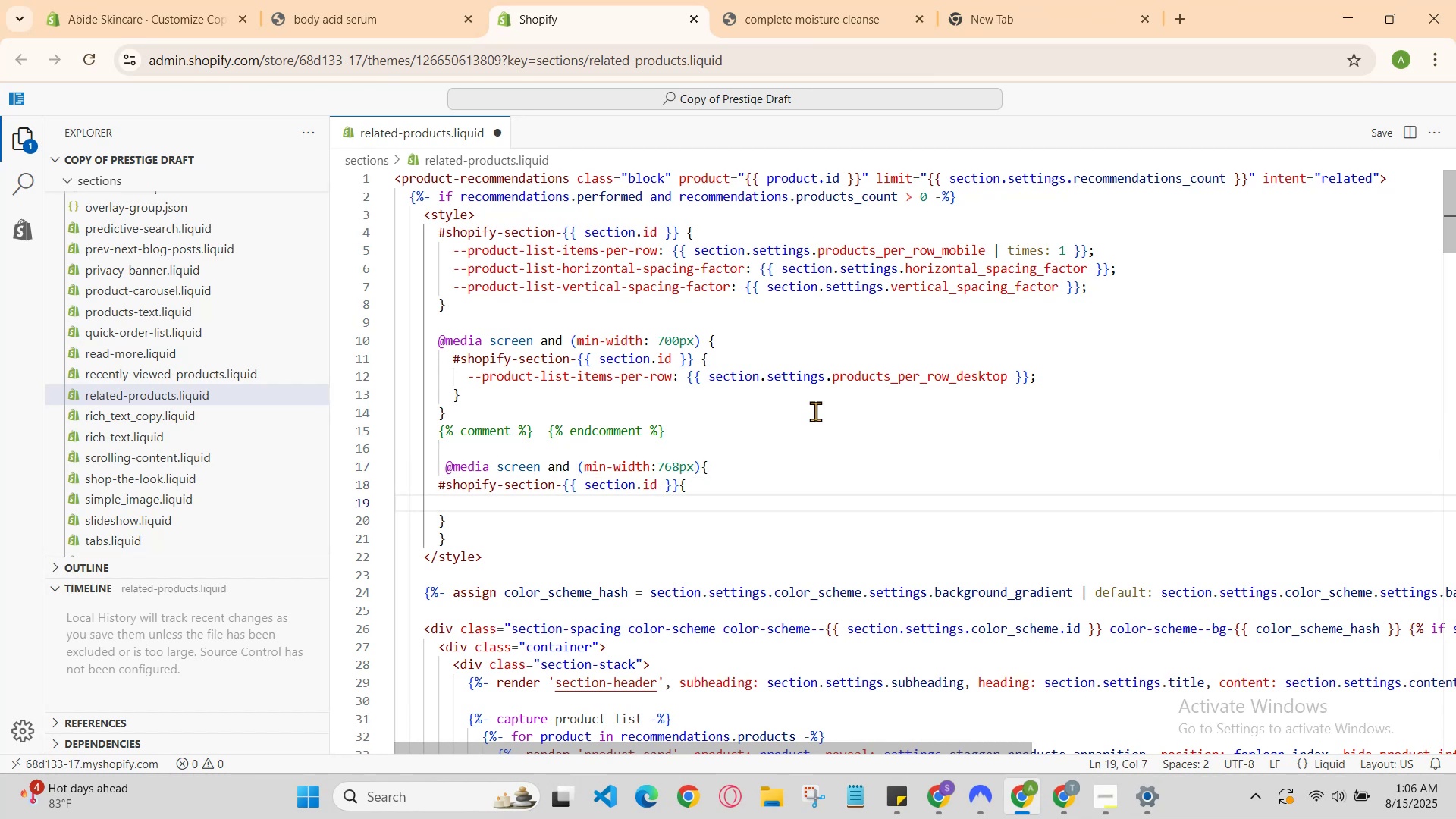 
type(--pro)
 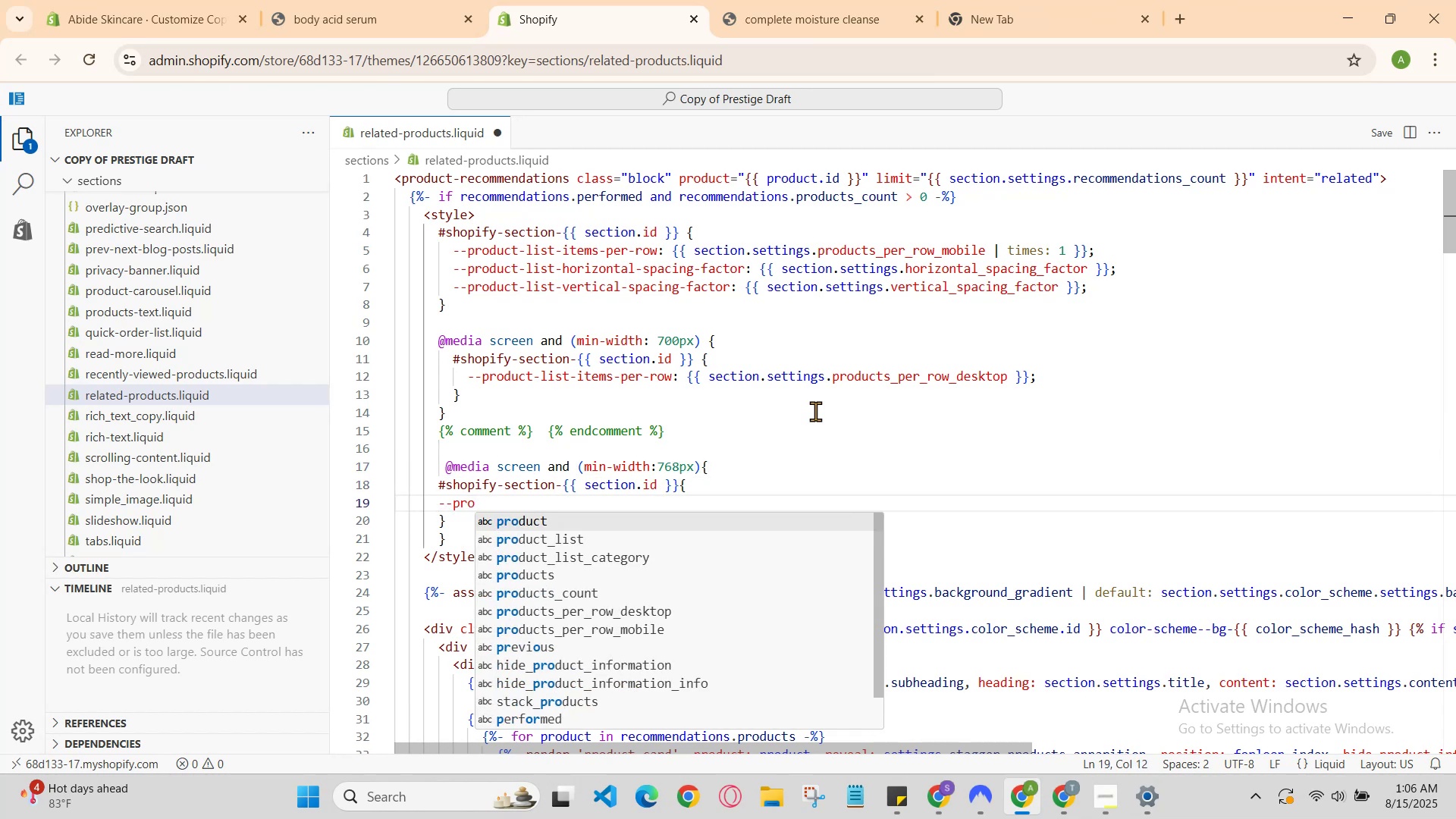 
key(Enter)
 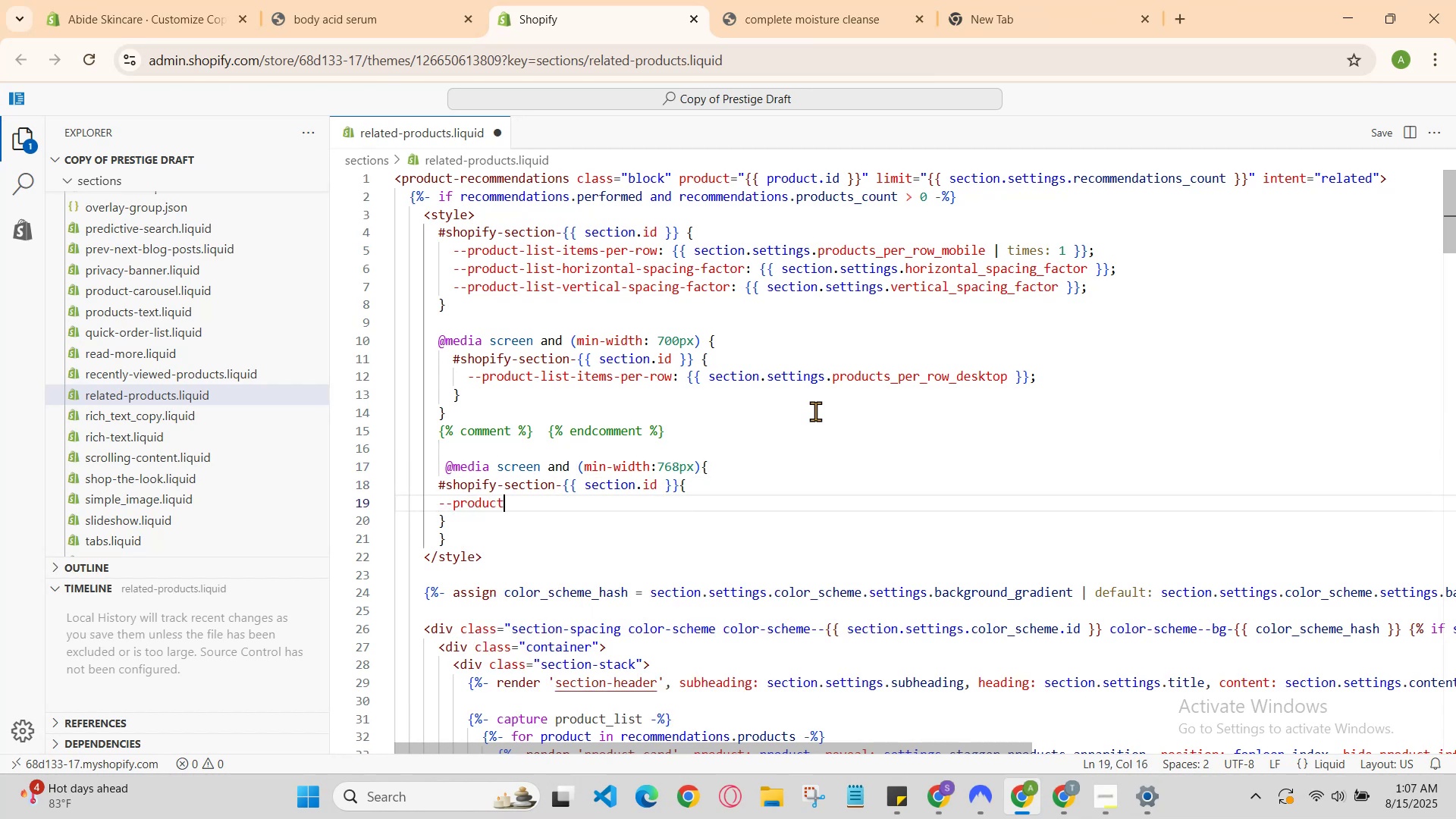 
type(-list-itme)
key(Backspace)
key(Backspace)
type(ems-per-row{{sectionsettings.ptodu)
key(Backspace)
key(Backspace)
key(Backspace)
key(Backspace)
type(roducts_per_row_desktop)
 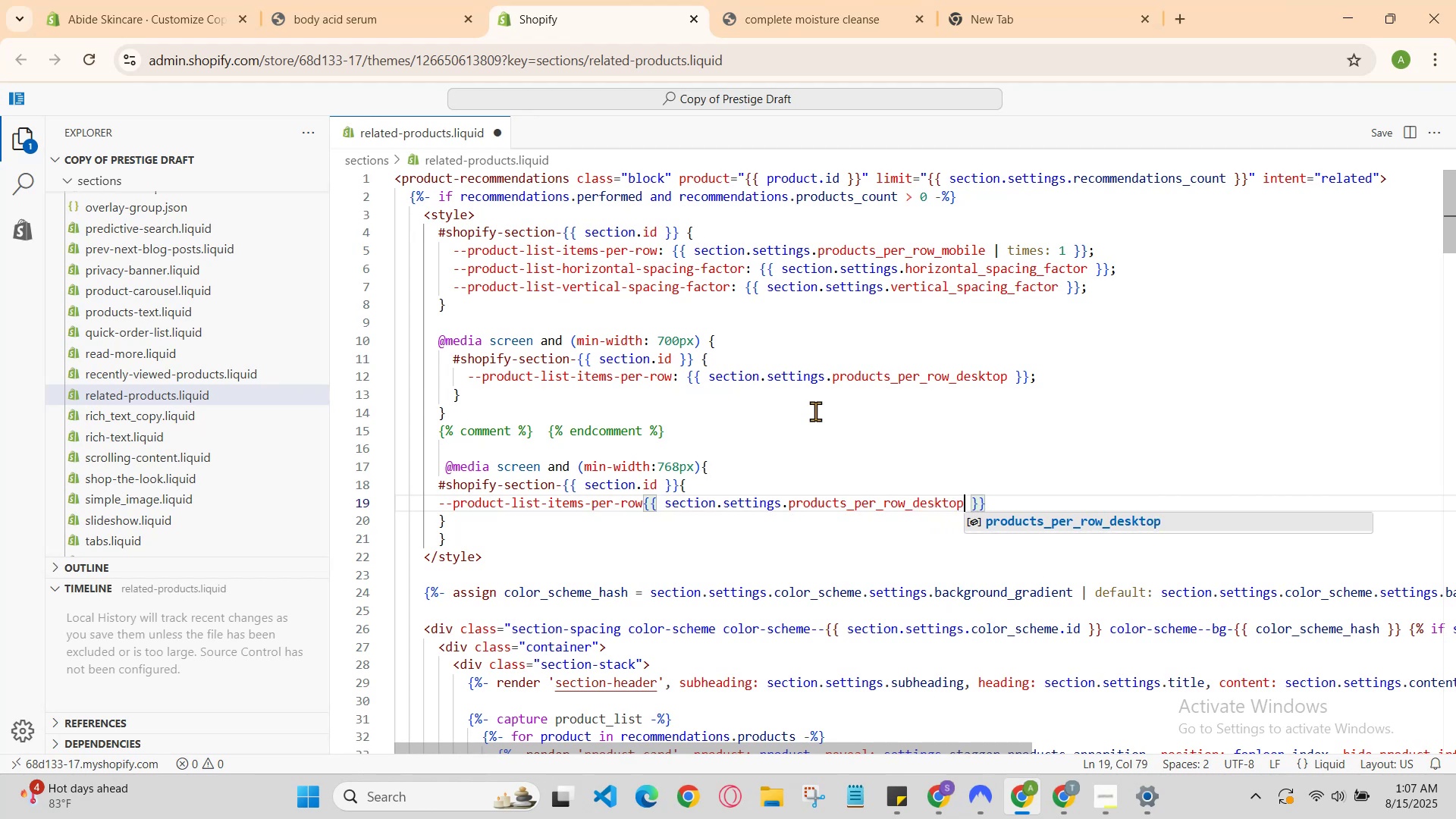 
hold_key(key=ArrowRight, duration=0.41)
 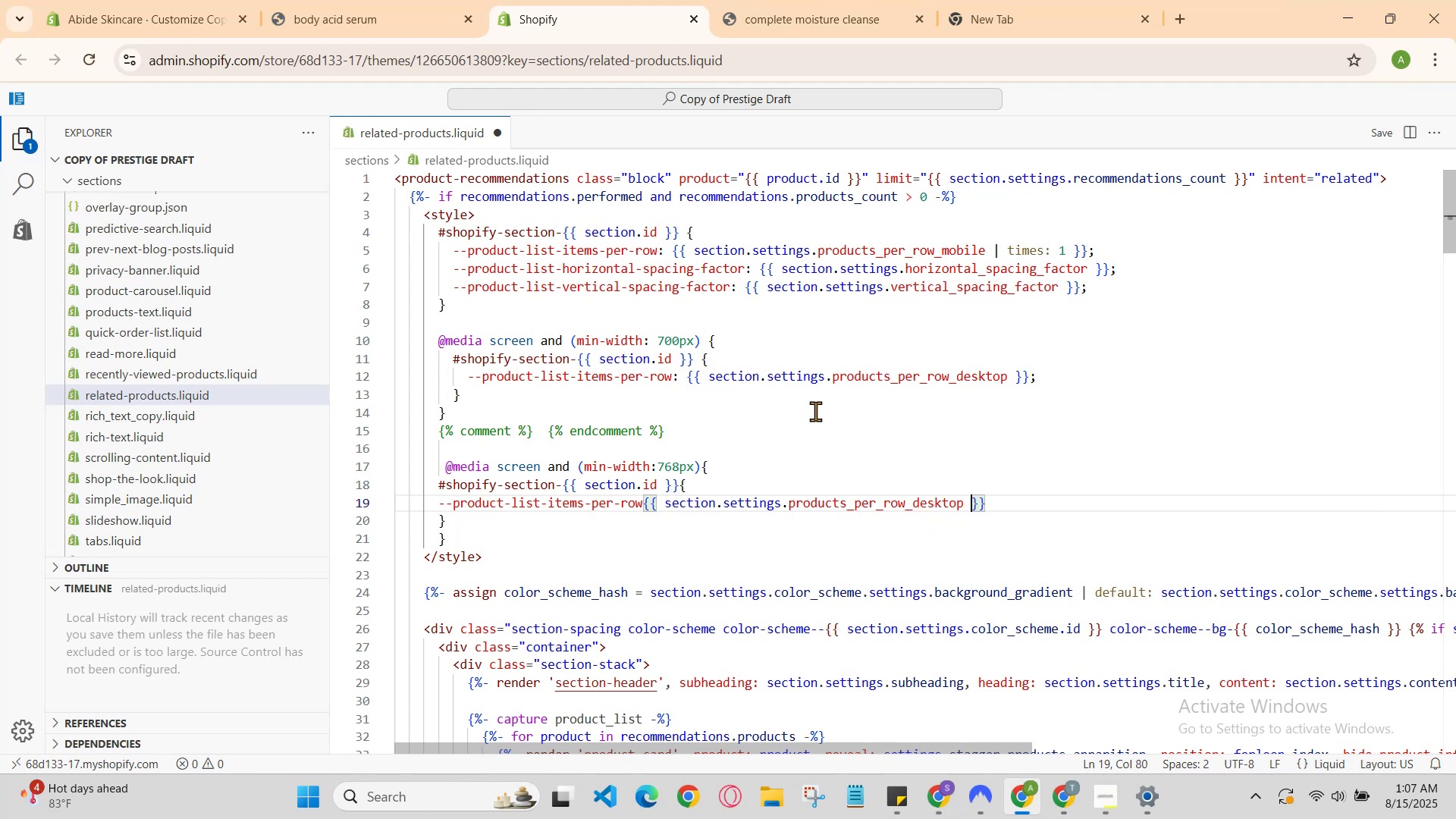 
key(ArrowRight)
 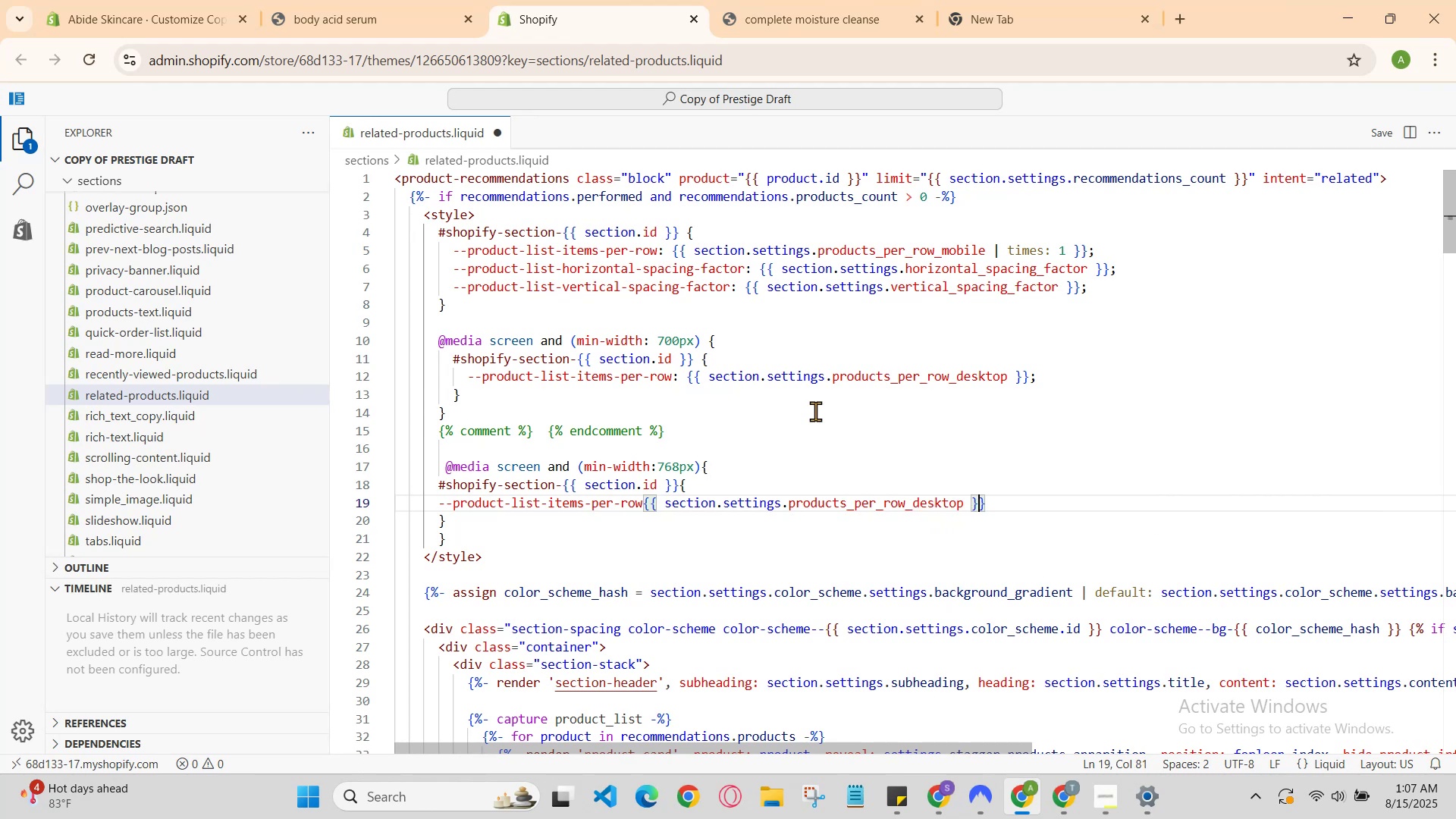 
key(ArrowRight)
 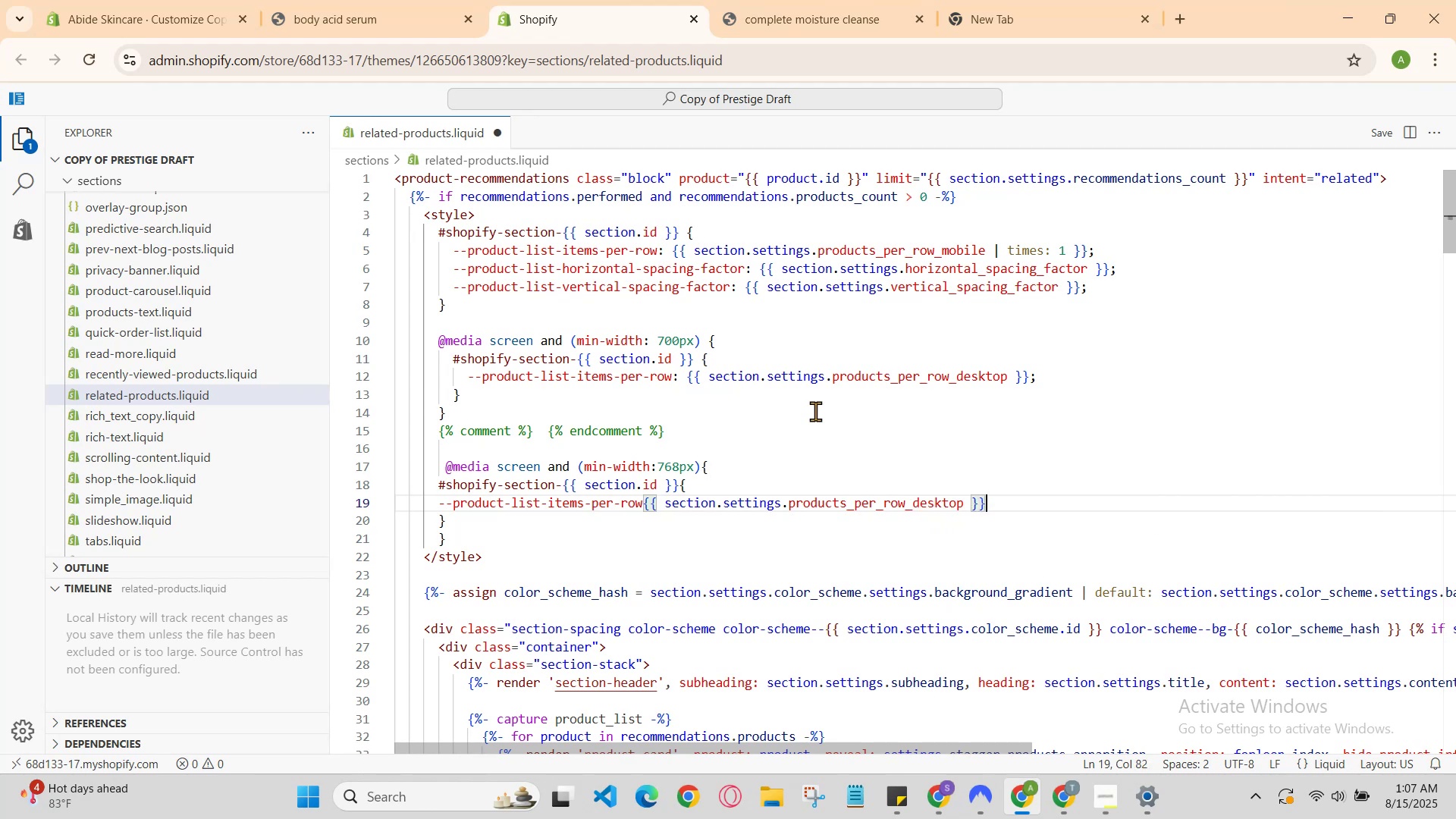 
key(Semicolon)
 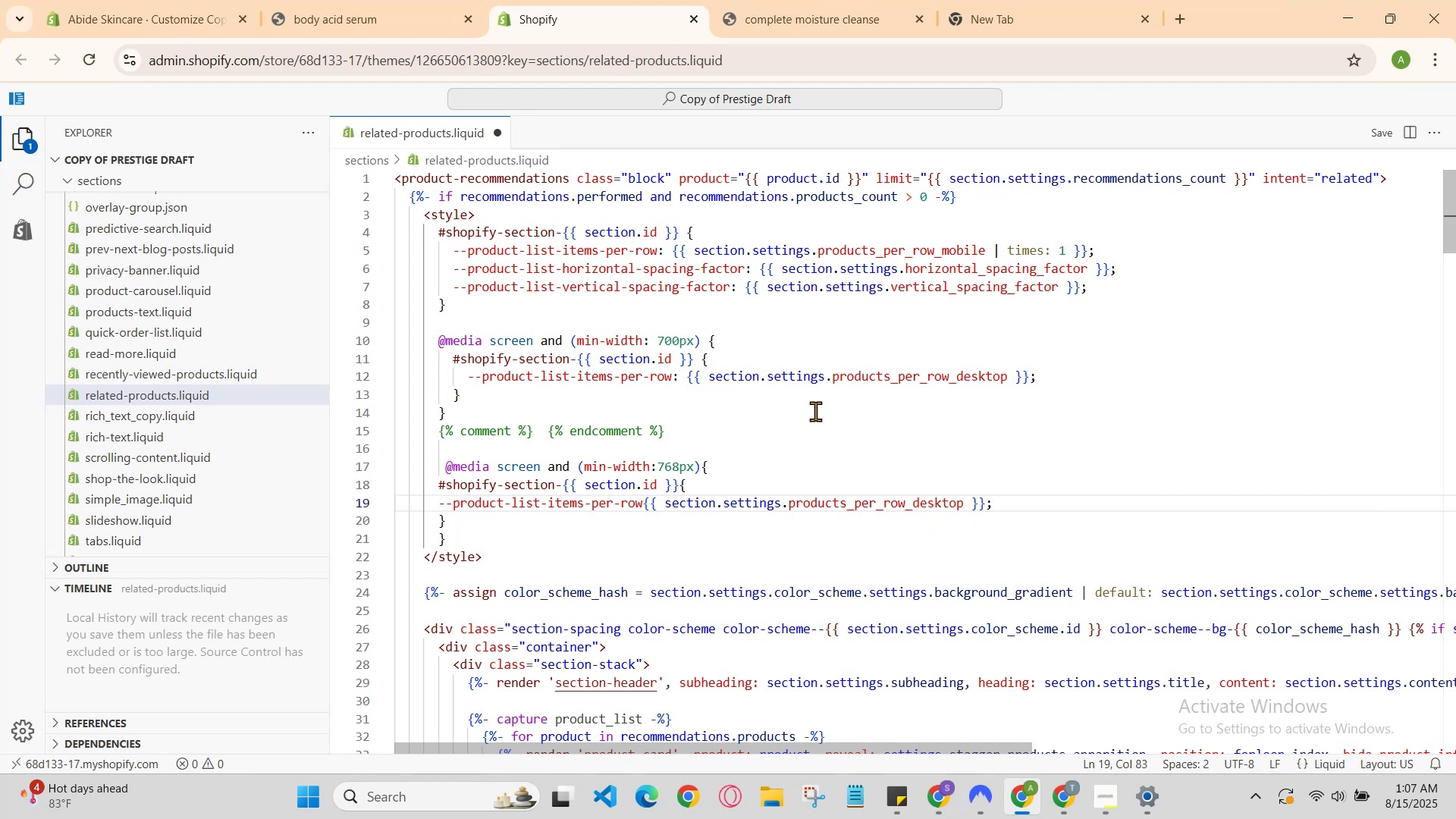 
key(Enter)
 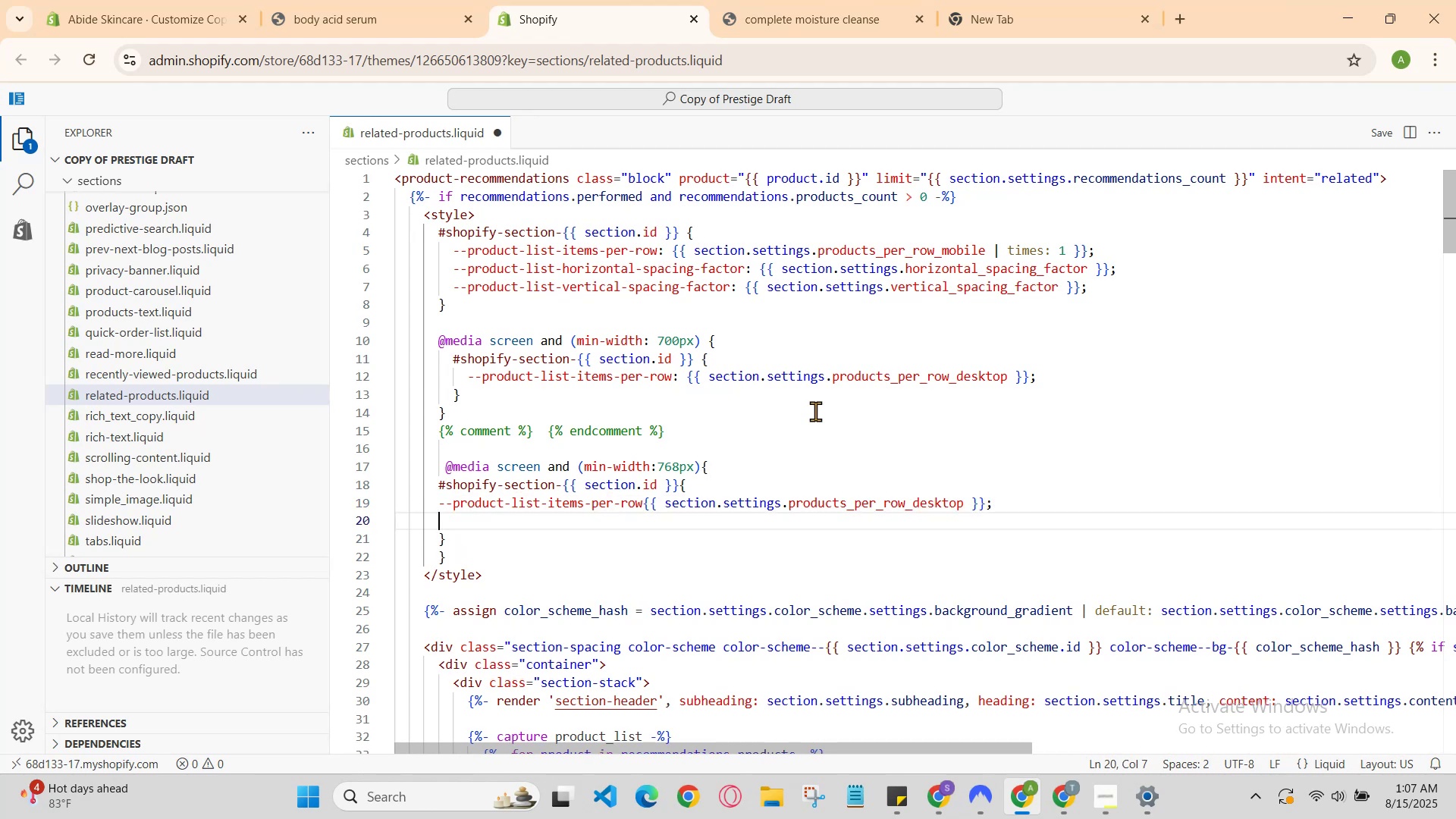 
type(--product-list )
key(Backspace)
type(i)
key(Backspace)
key(Backspace)
key(Backspace)
key(Backspace)
key(Backspace)
key(Backspace)
key(Backspace)
key(Backspace)
key(Backspace)
key(Backspace)
key(Backspace)
key(Backspace)
key(Backspace)
key(Backspace)
key(Backspace)
 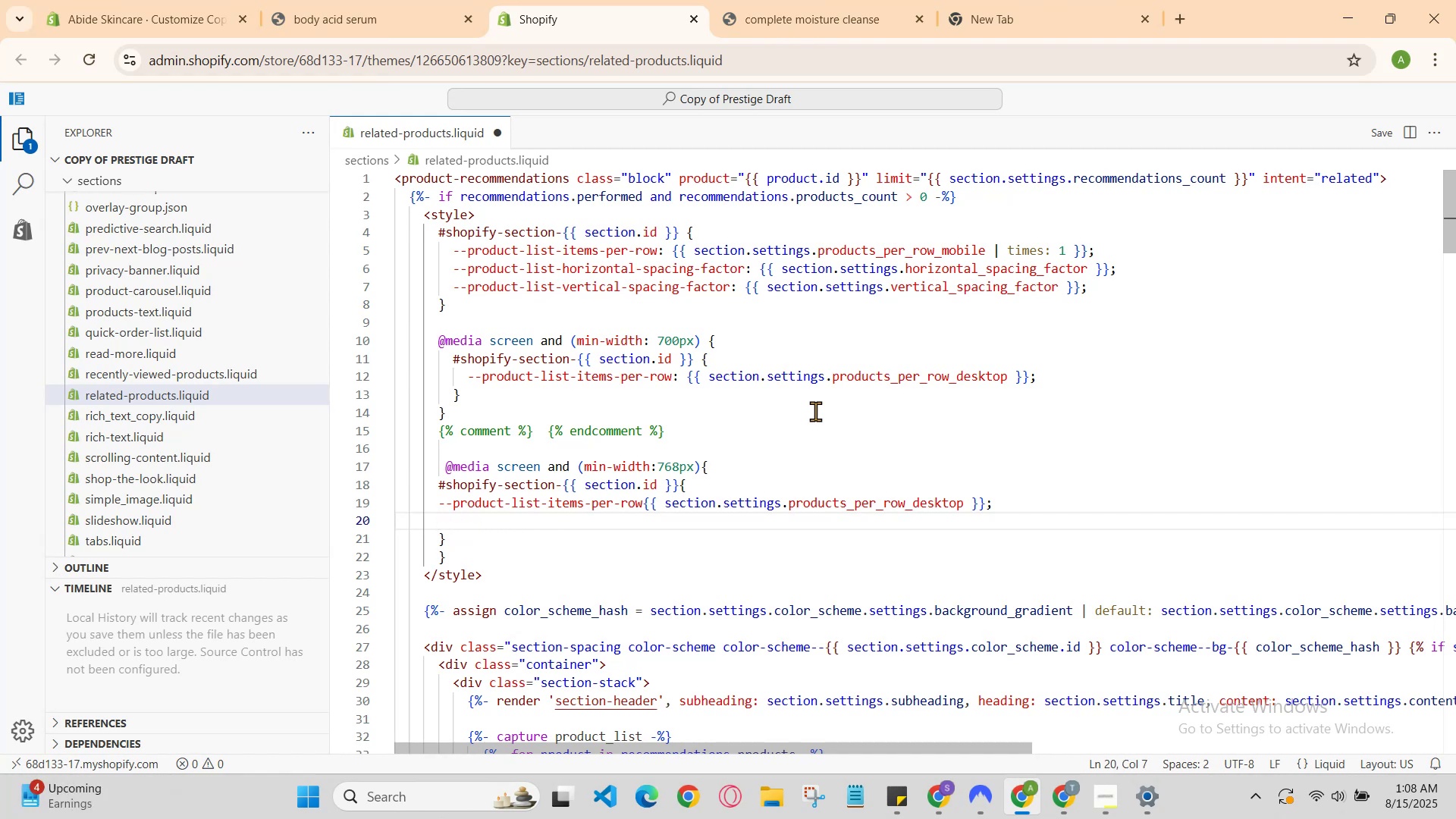 
key(ArrowDown)
 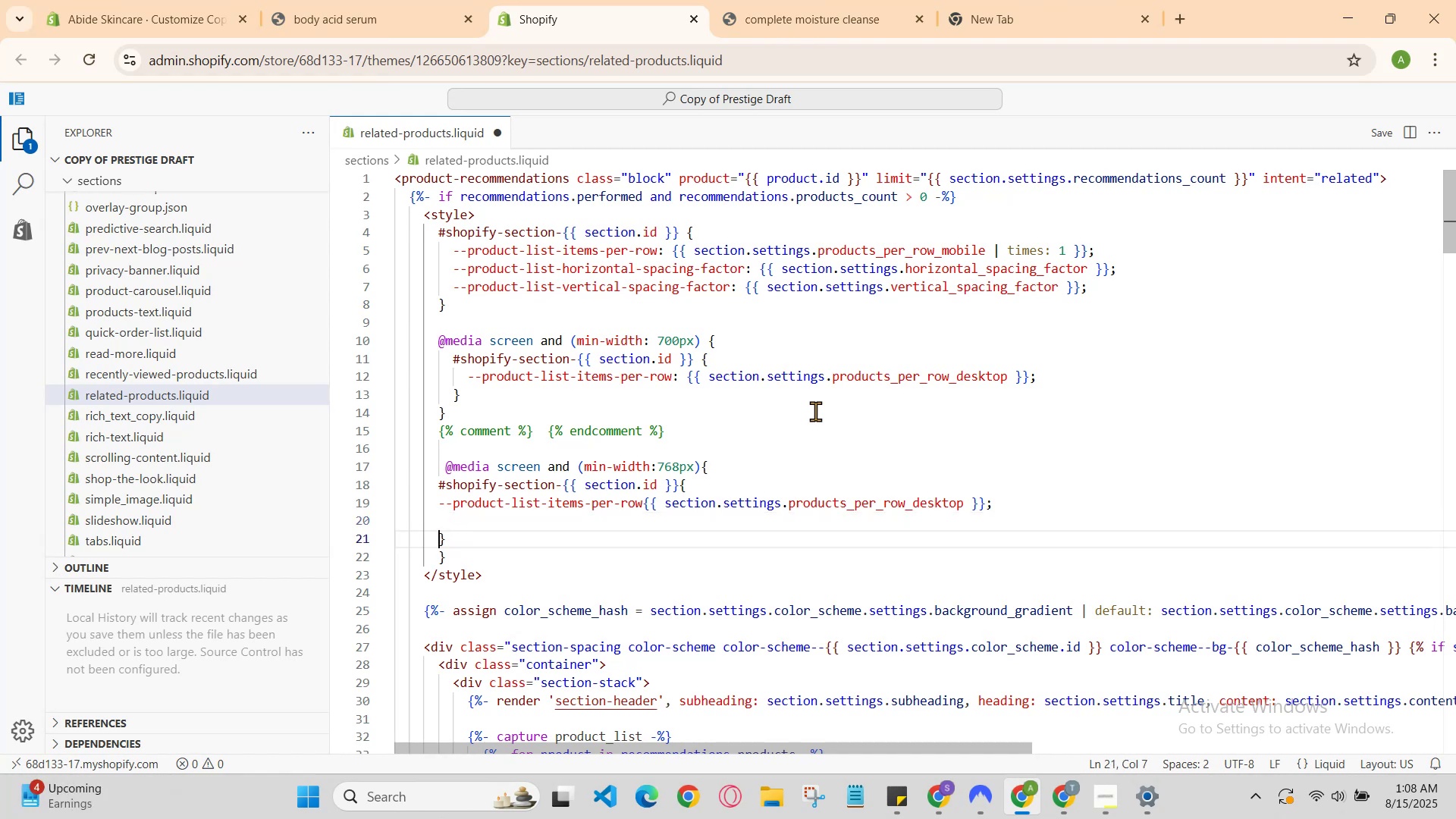 
key(ArrowDown)
 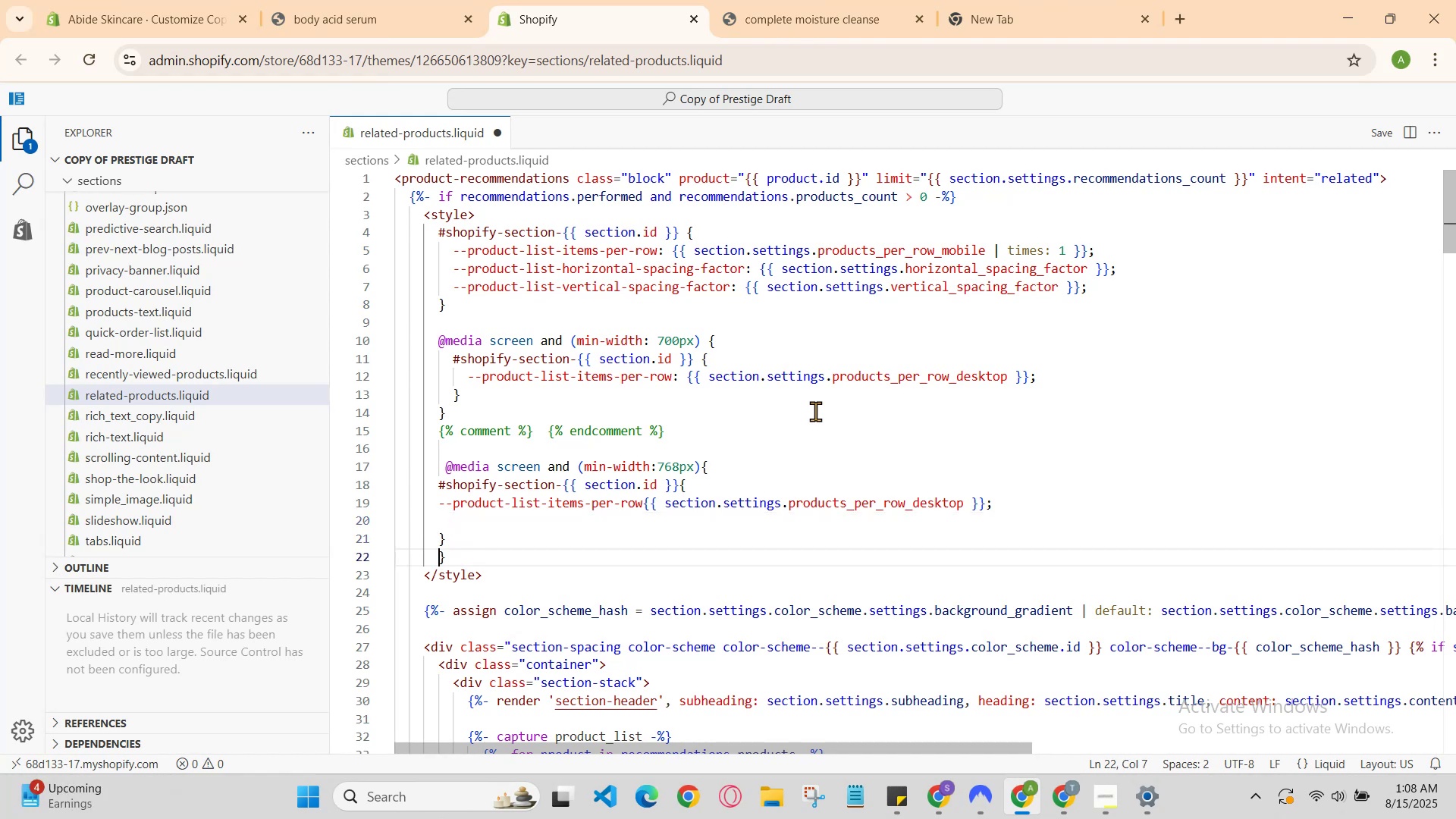 
key(ArrowRight)
 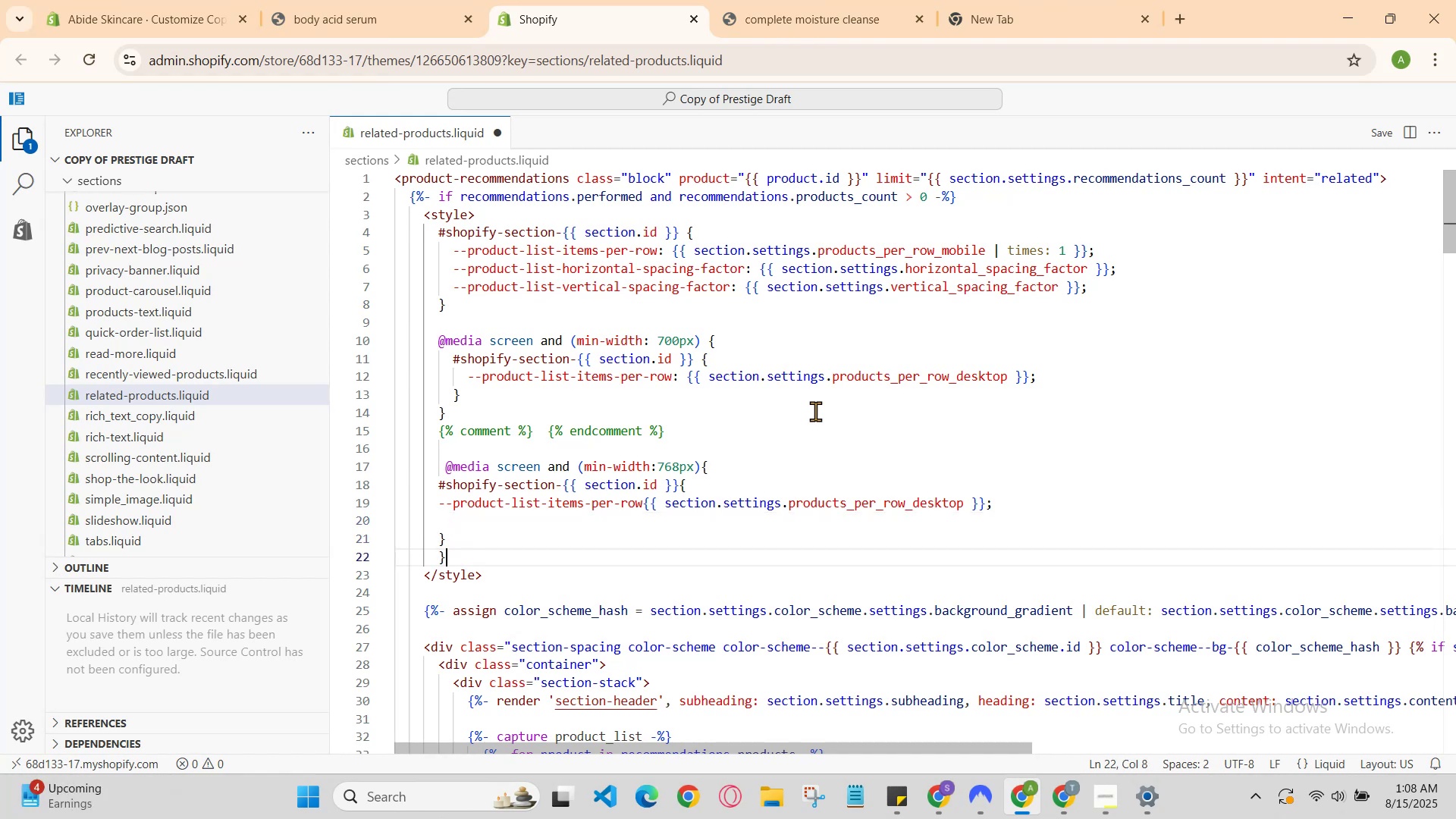 
key(Enter)
 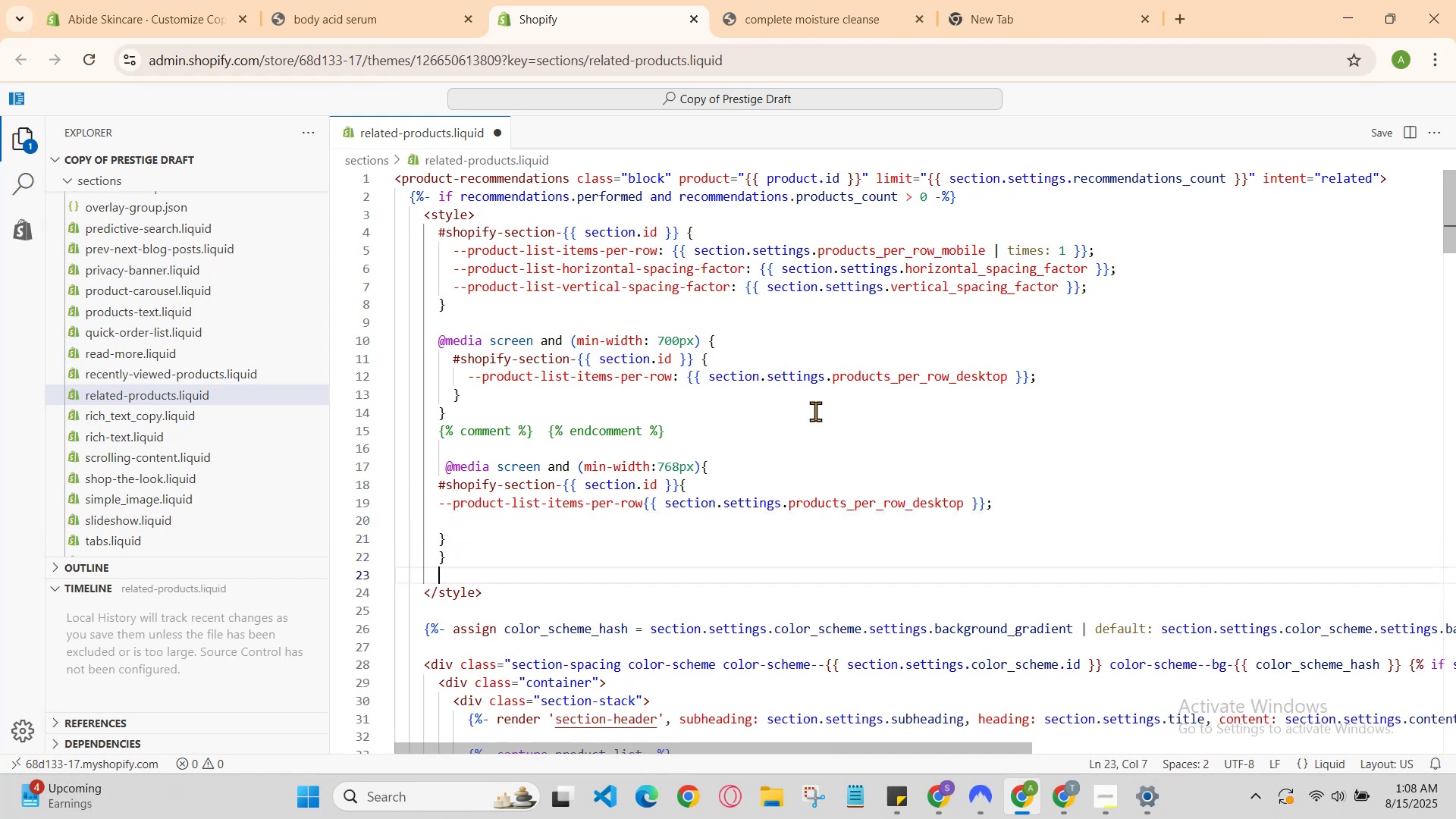 
key(Enter)
 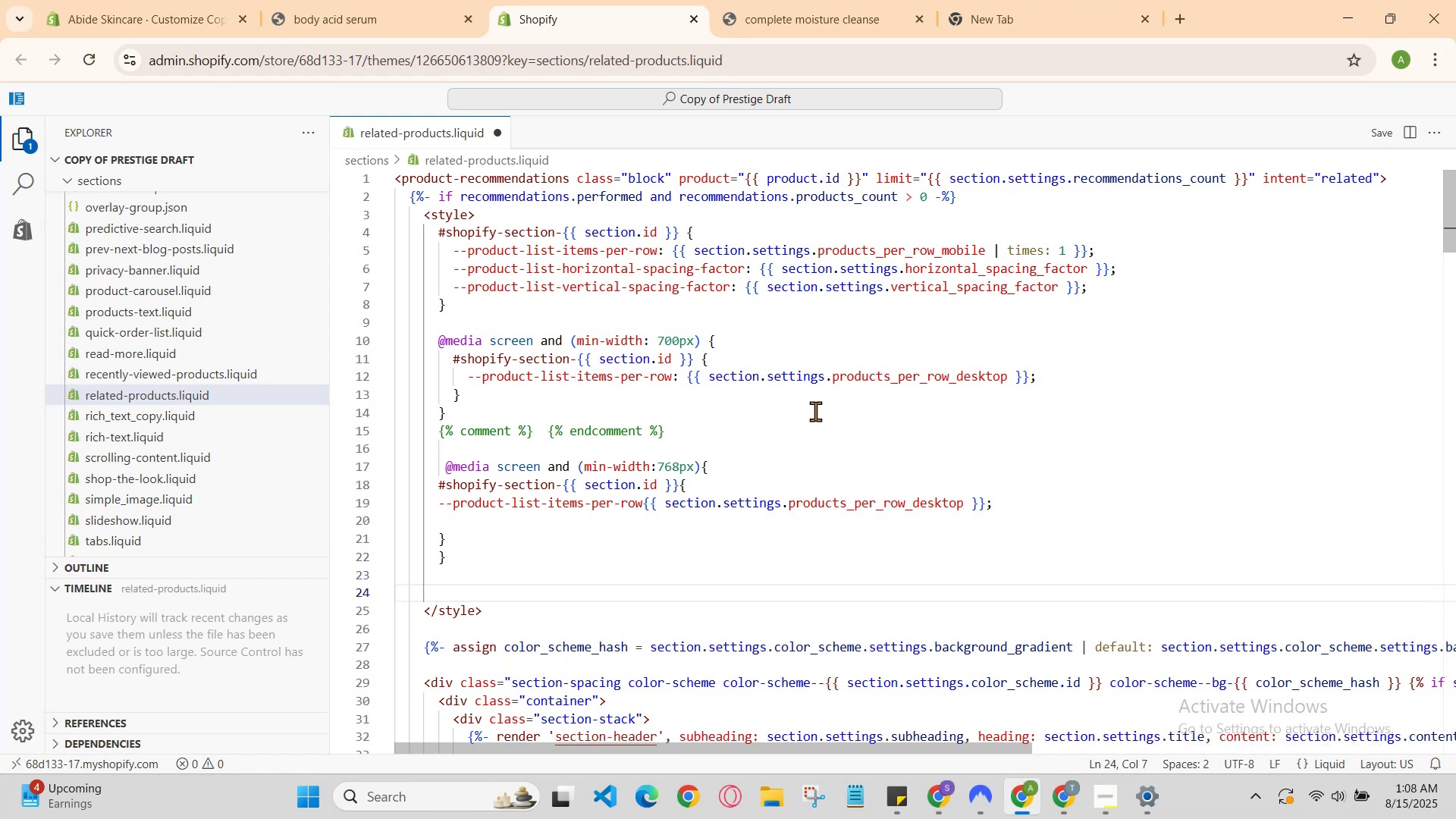 
key(Shift+ShiftRight)
 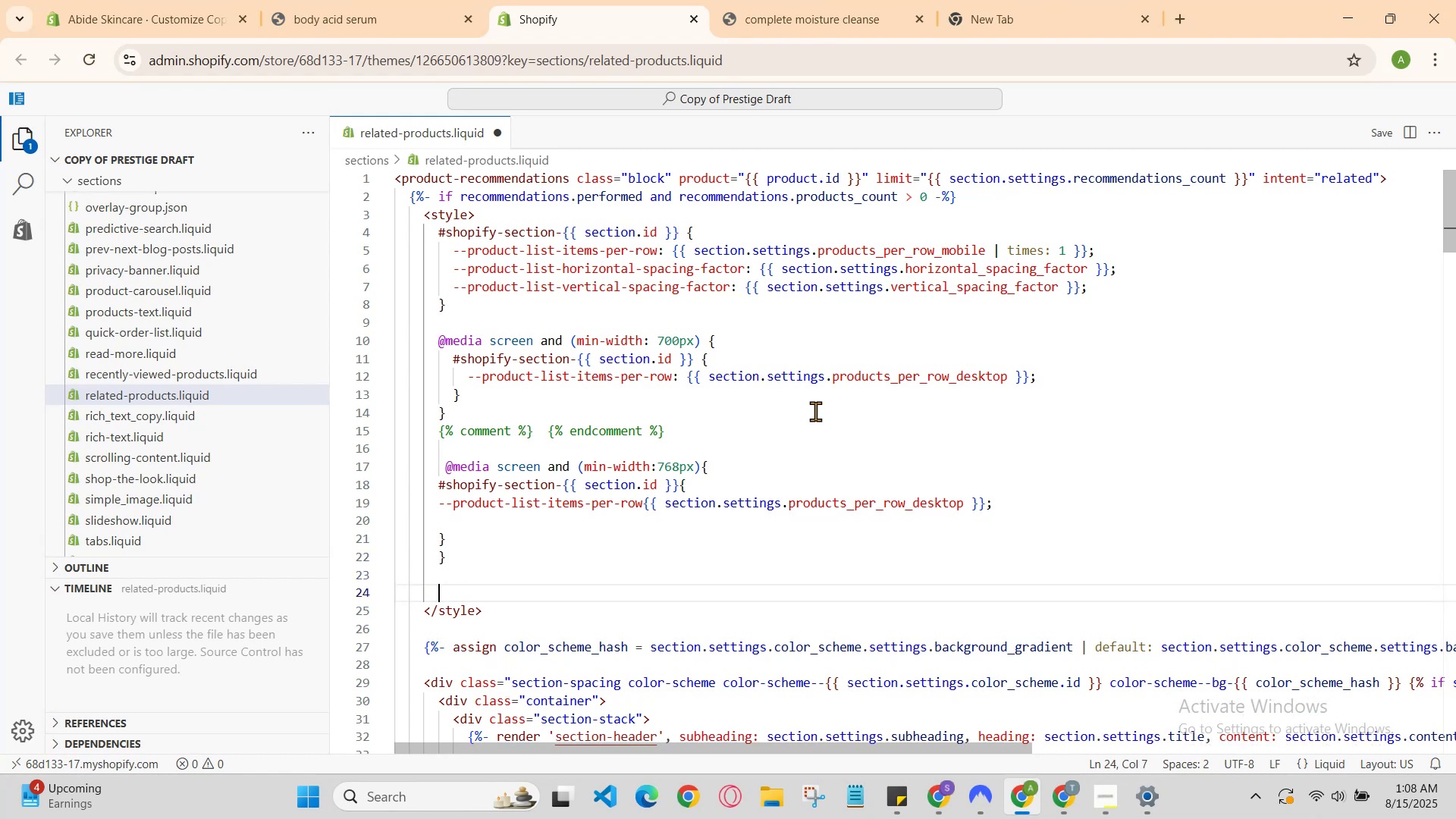 
key(Shift+ShiftRight)
 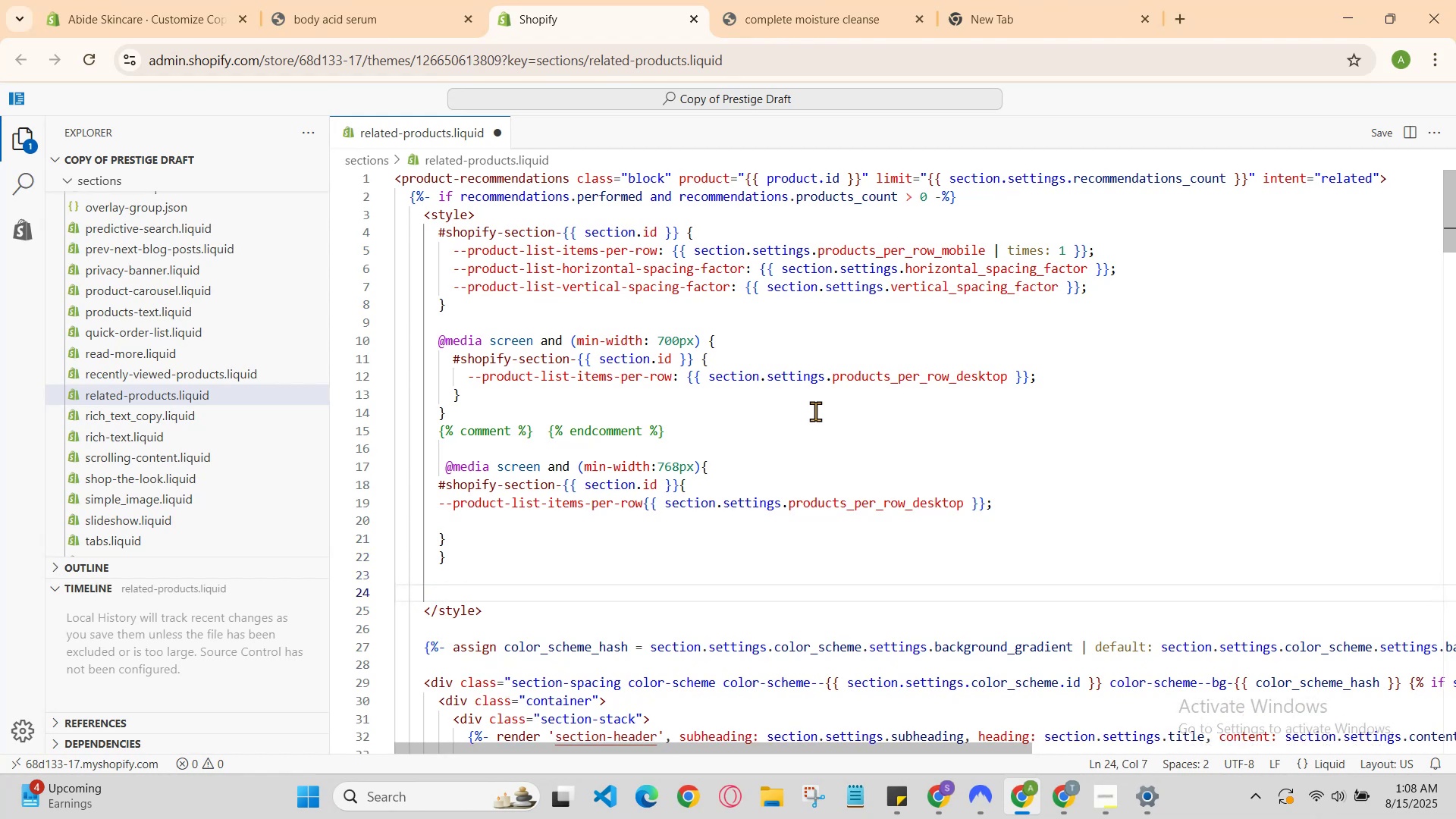 
key(ArrowUp)
 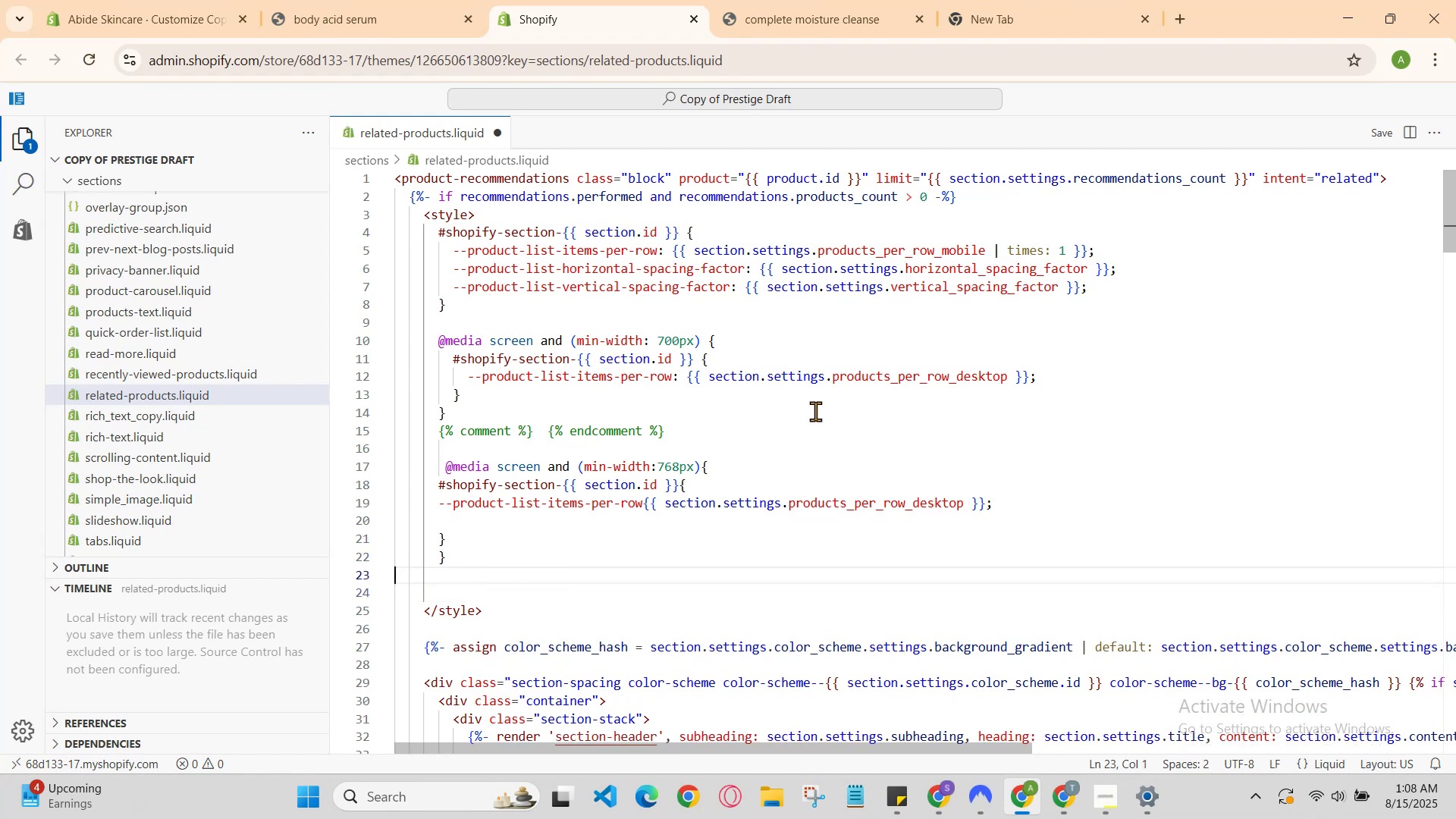 
hold_key(key=ArrowRight, duration=0.33)
 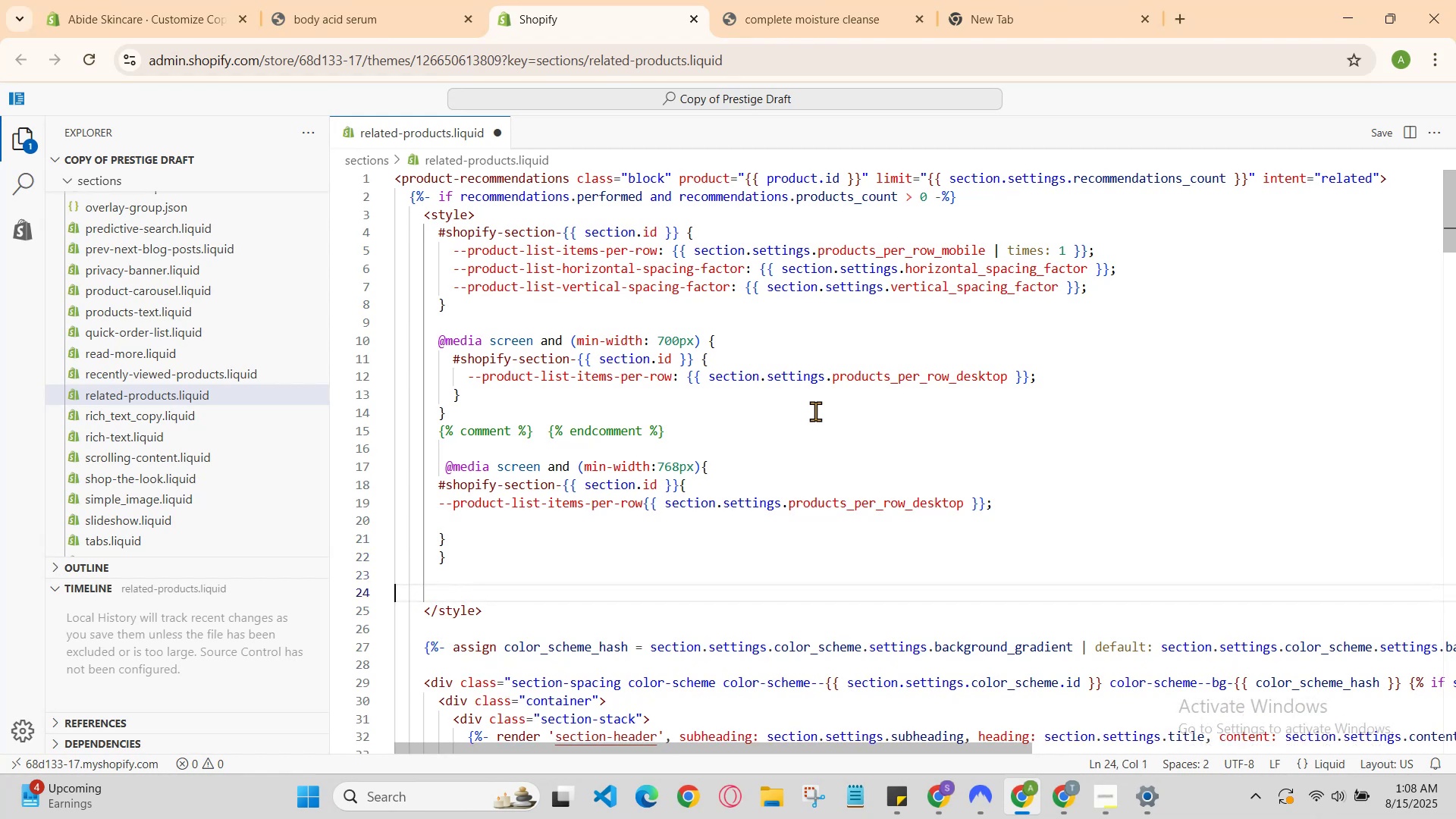 
hold_key(key=ArrowRight, duration=0.63)
 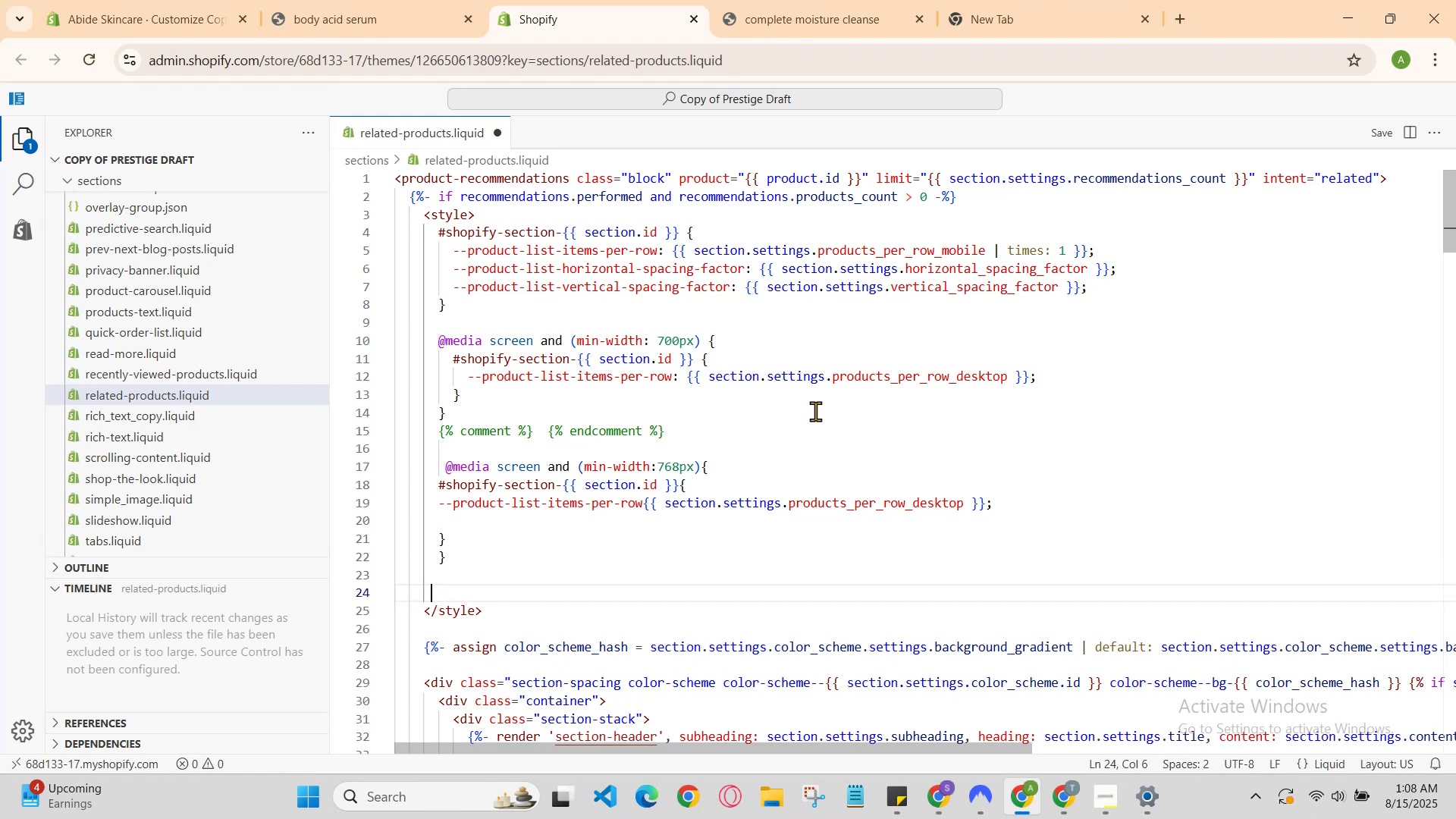 
key(ArrowUp)
 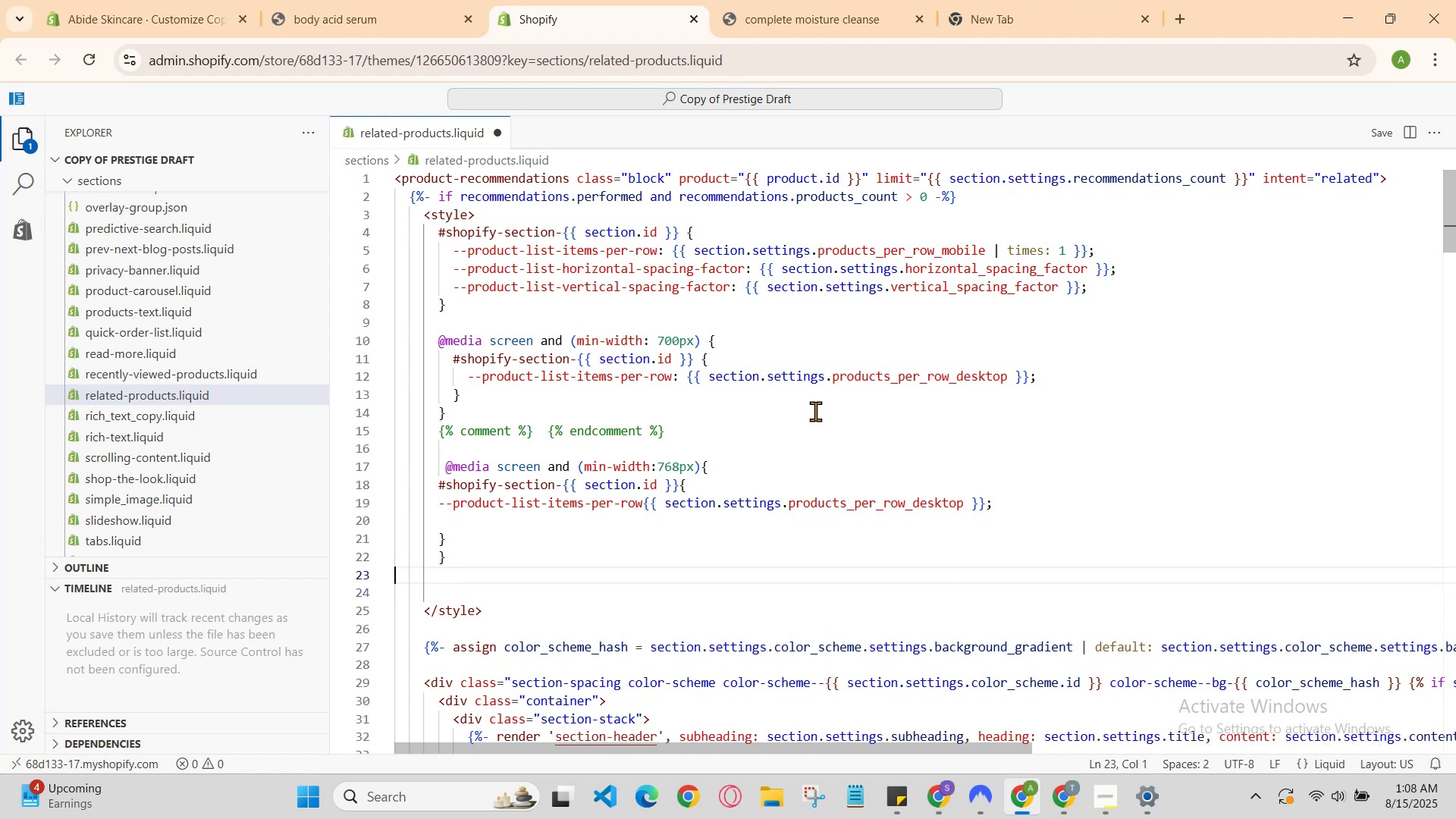 
key(ArrowRight)
 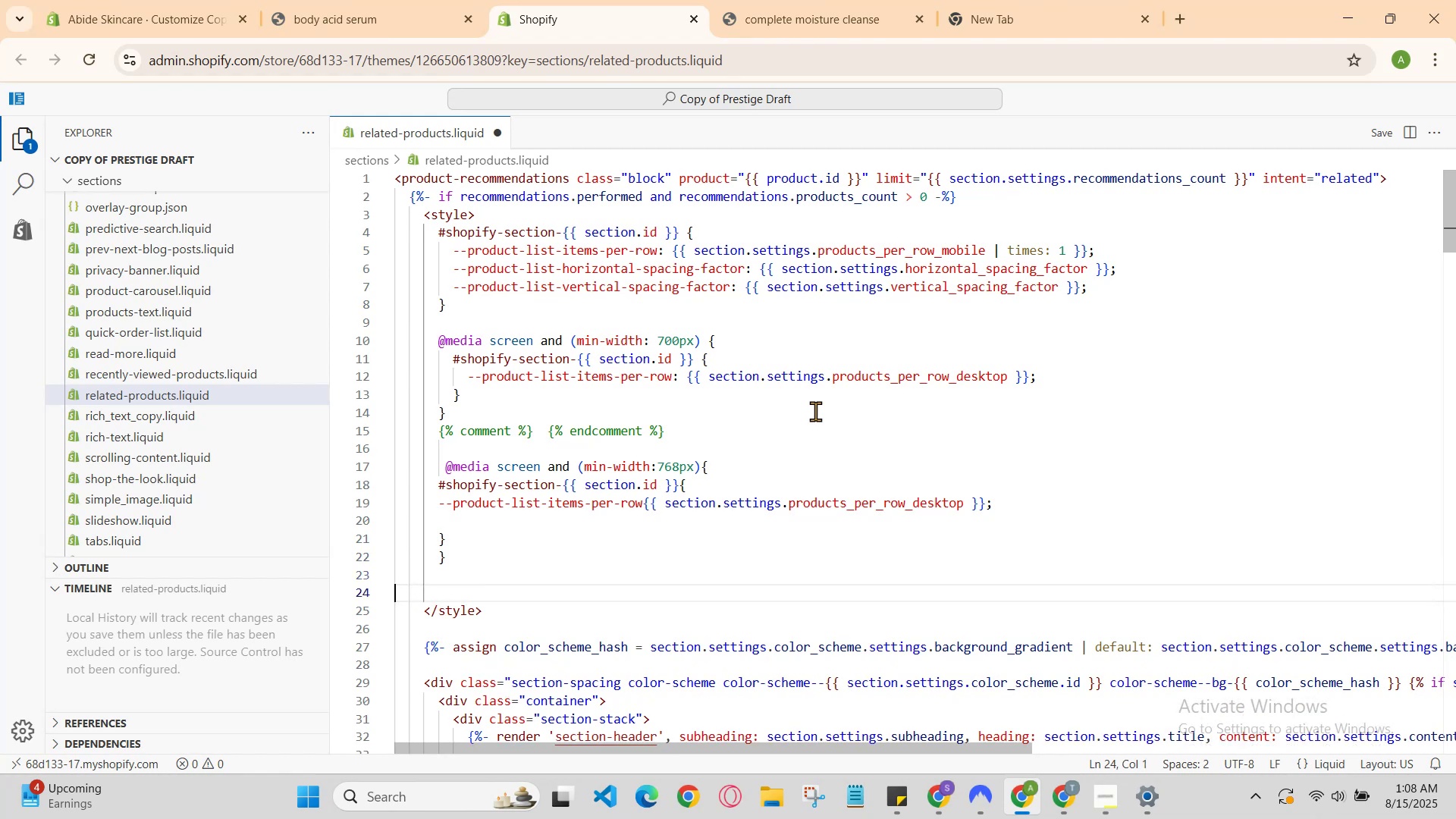 
key(ArrowRight)
 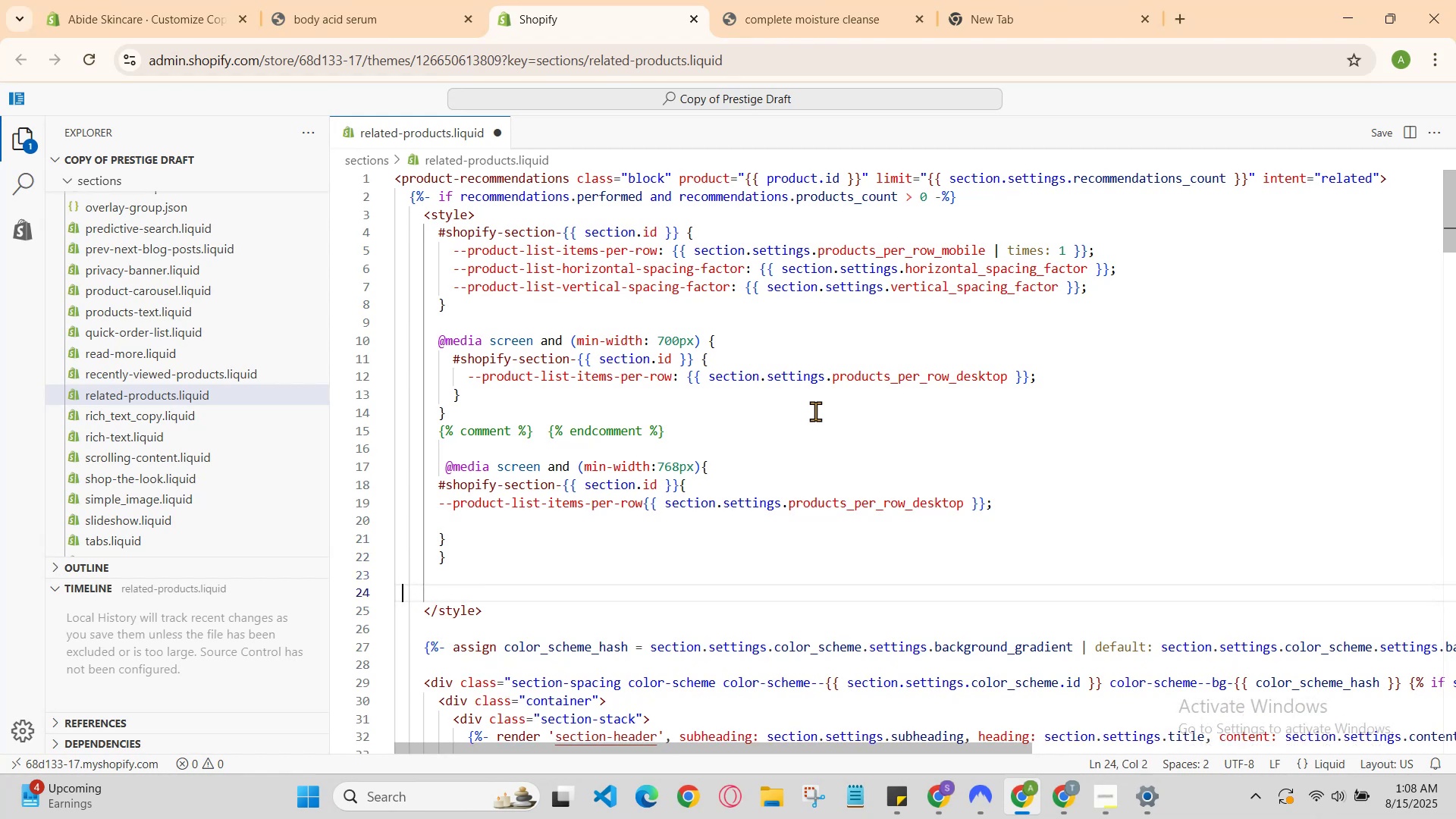 
key(ArrowRight)
 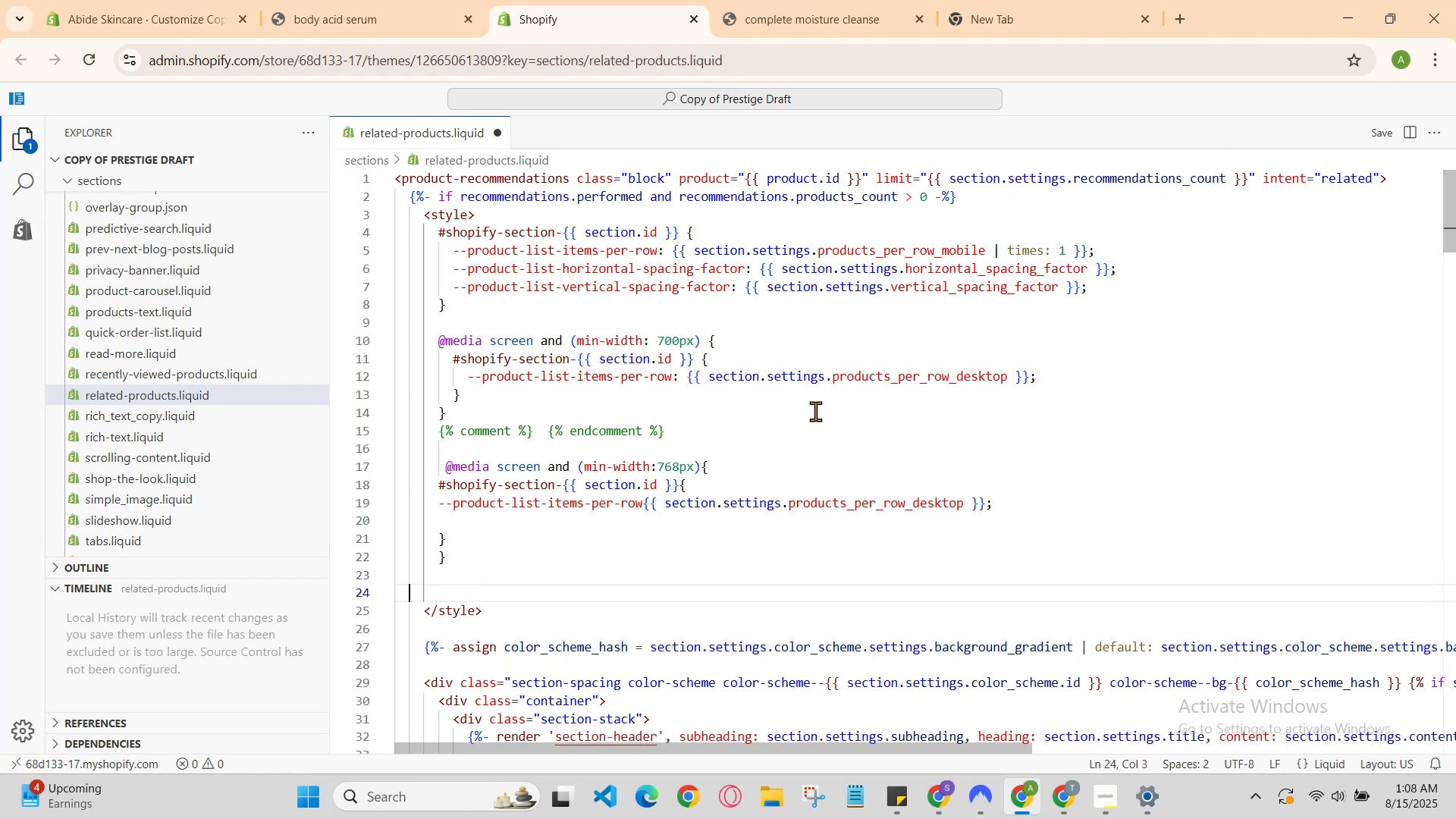 
key(ArrowRight)
 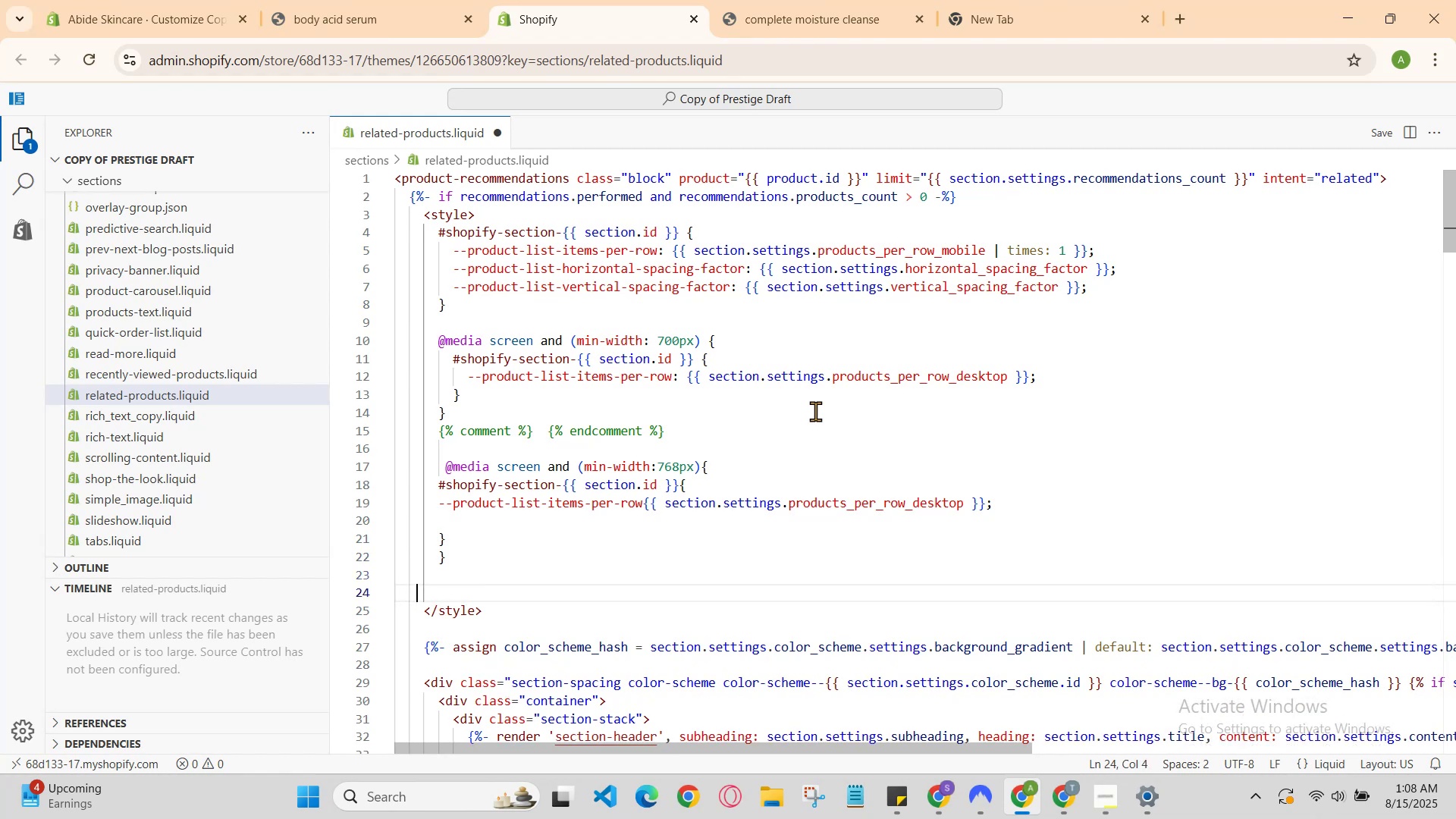 
key(ArrowRight)
 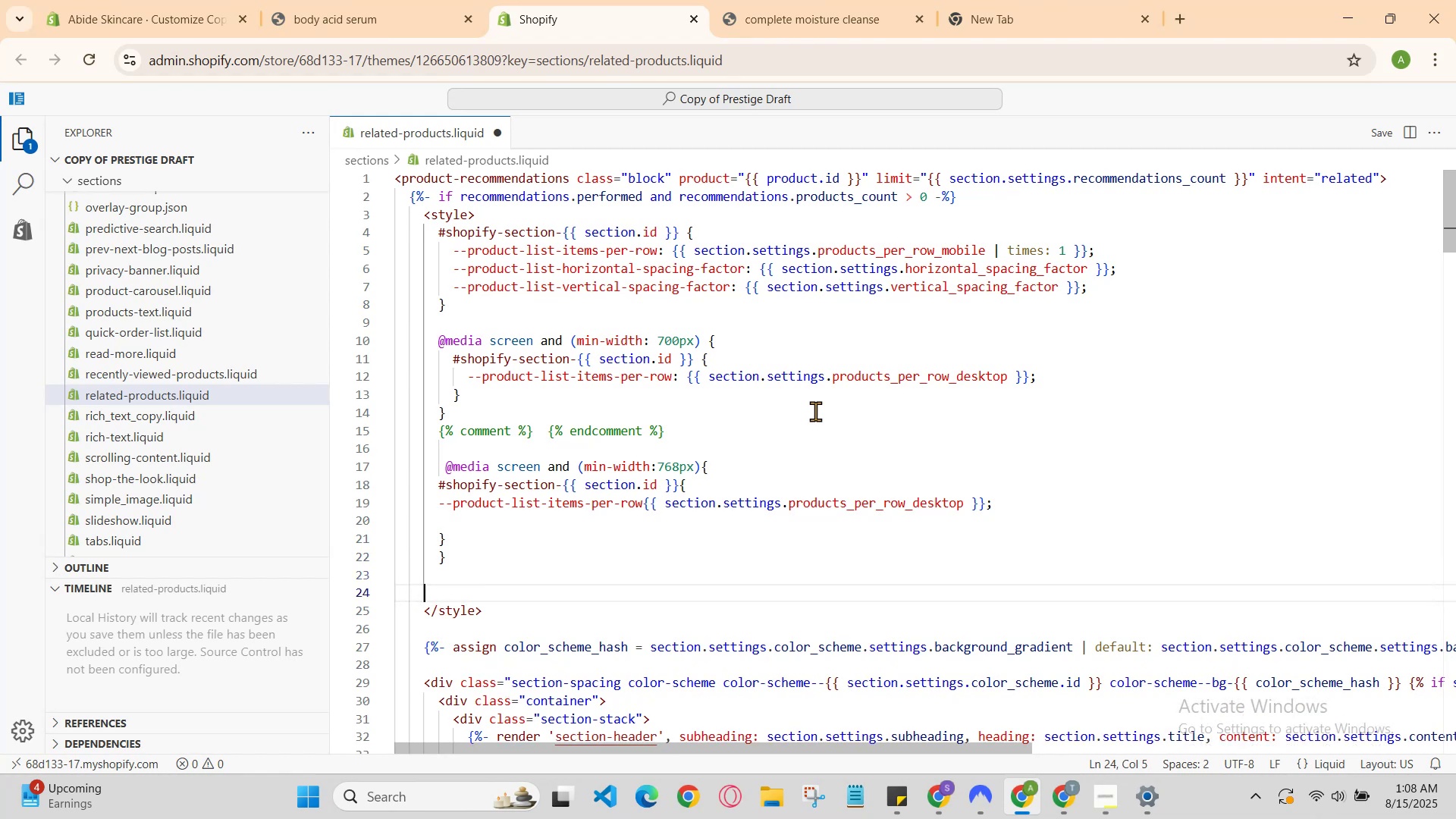 
key(ArrowRight)
 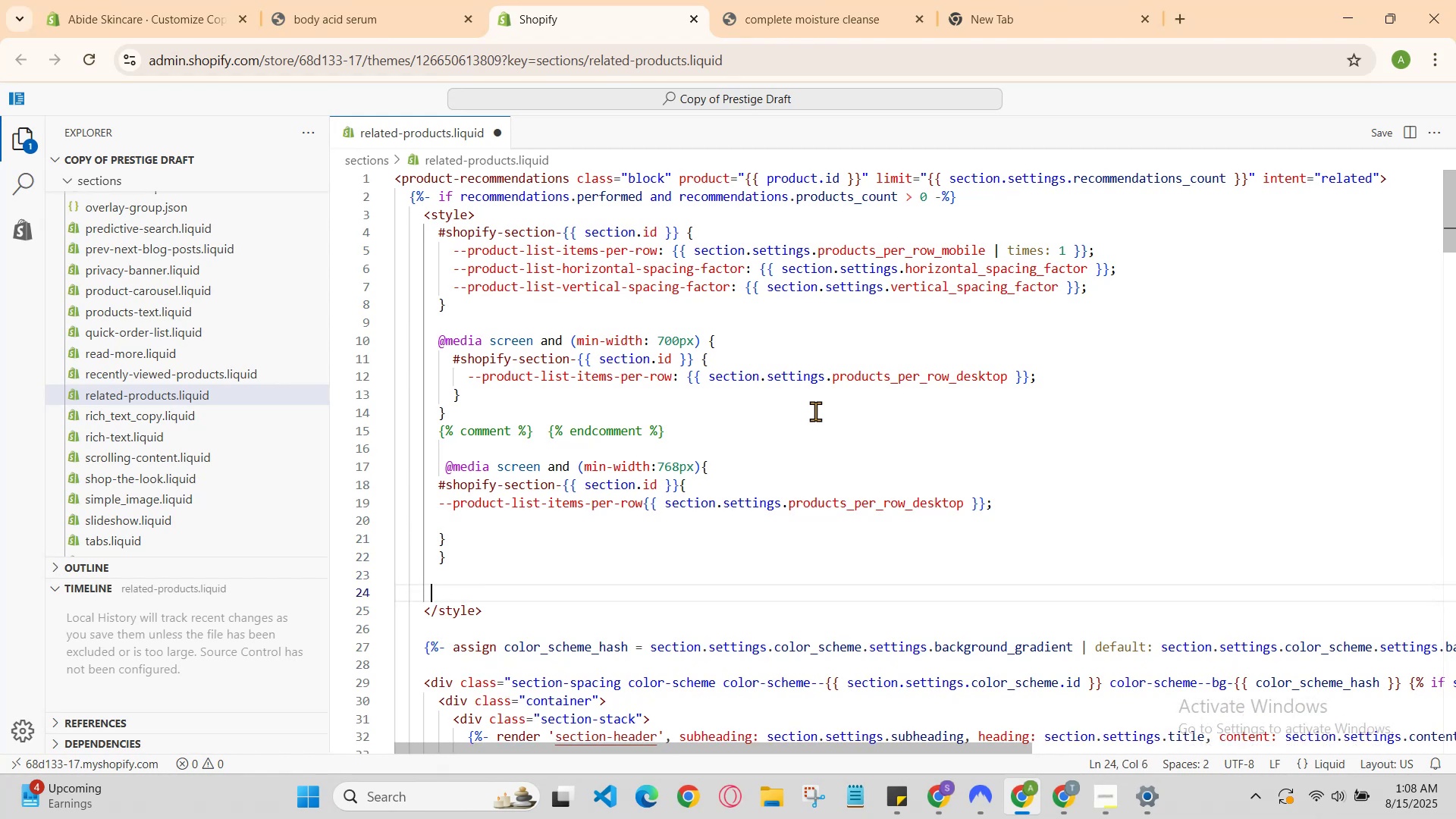 
type(@media screen and )
 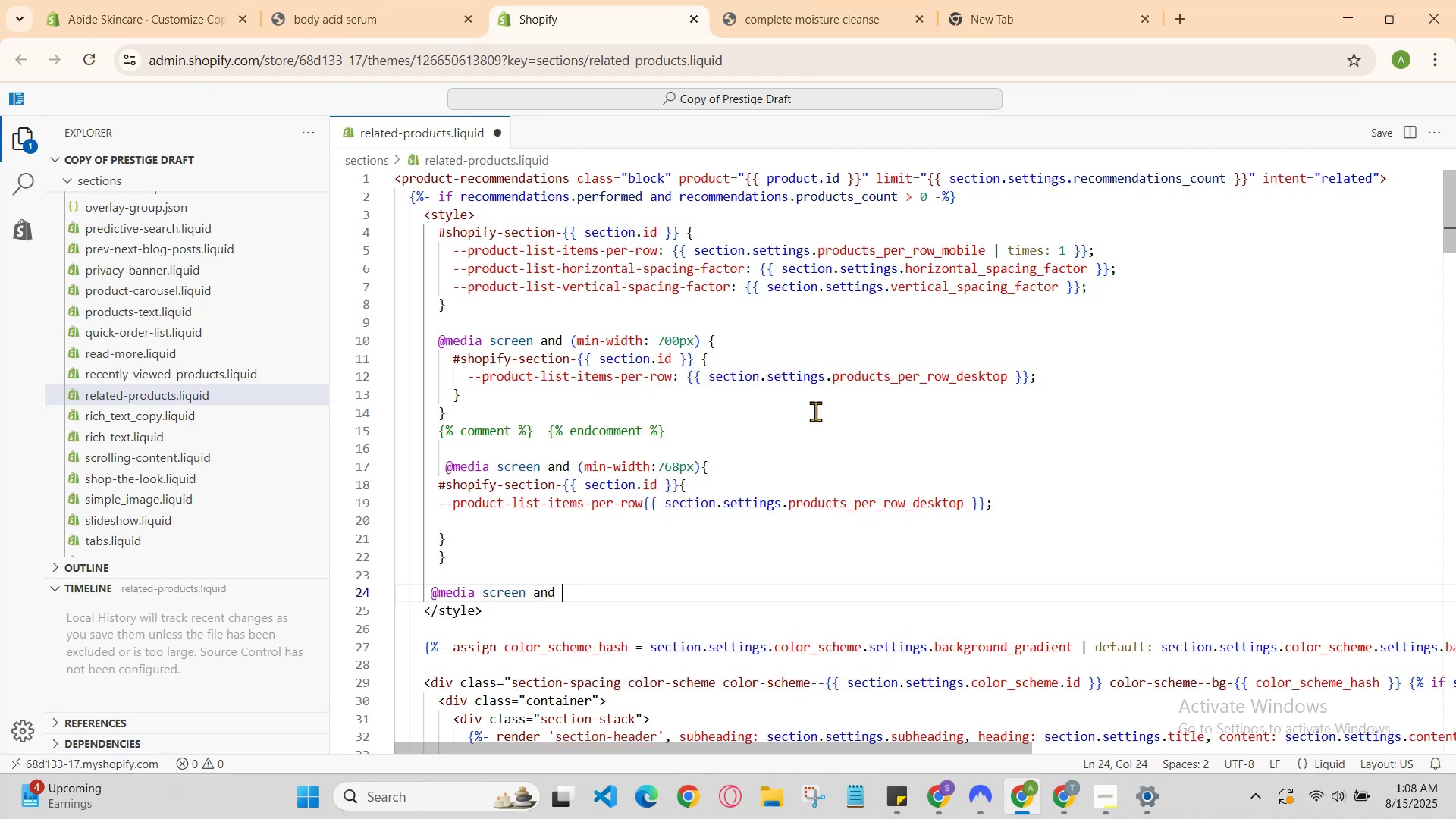 
key(Shift+ArrowUp)
 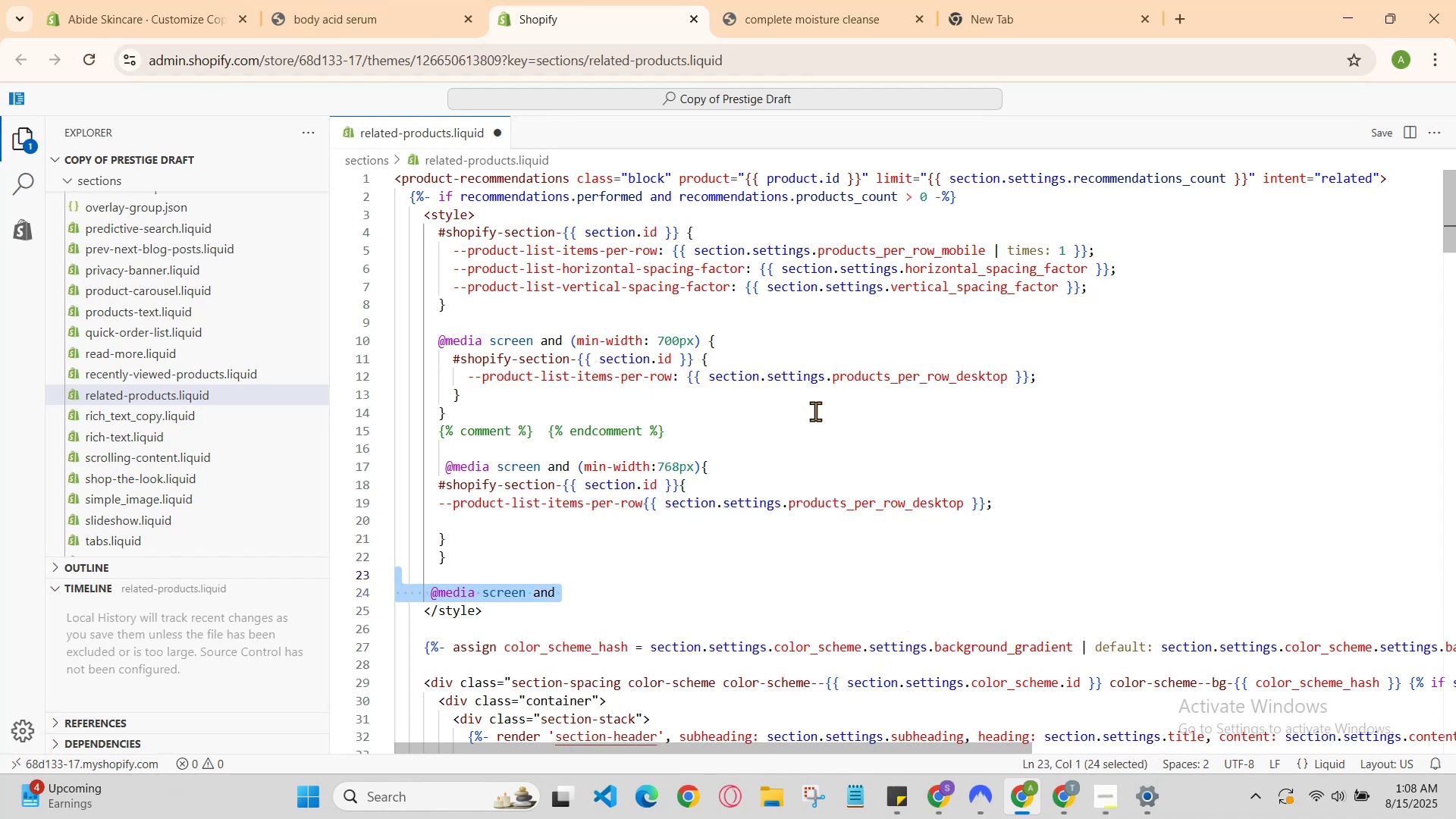 
key(9)
 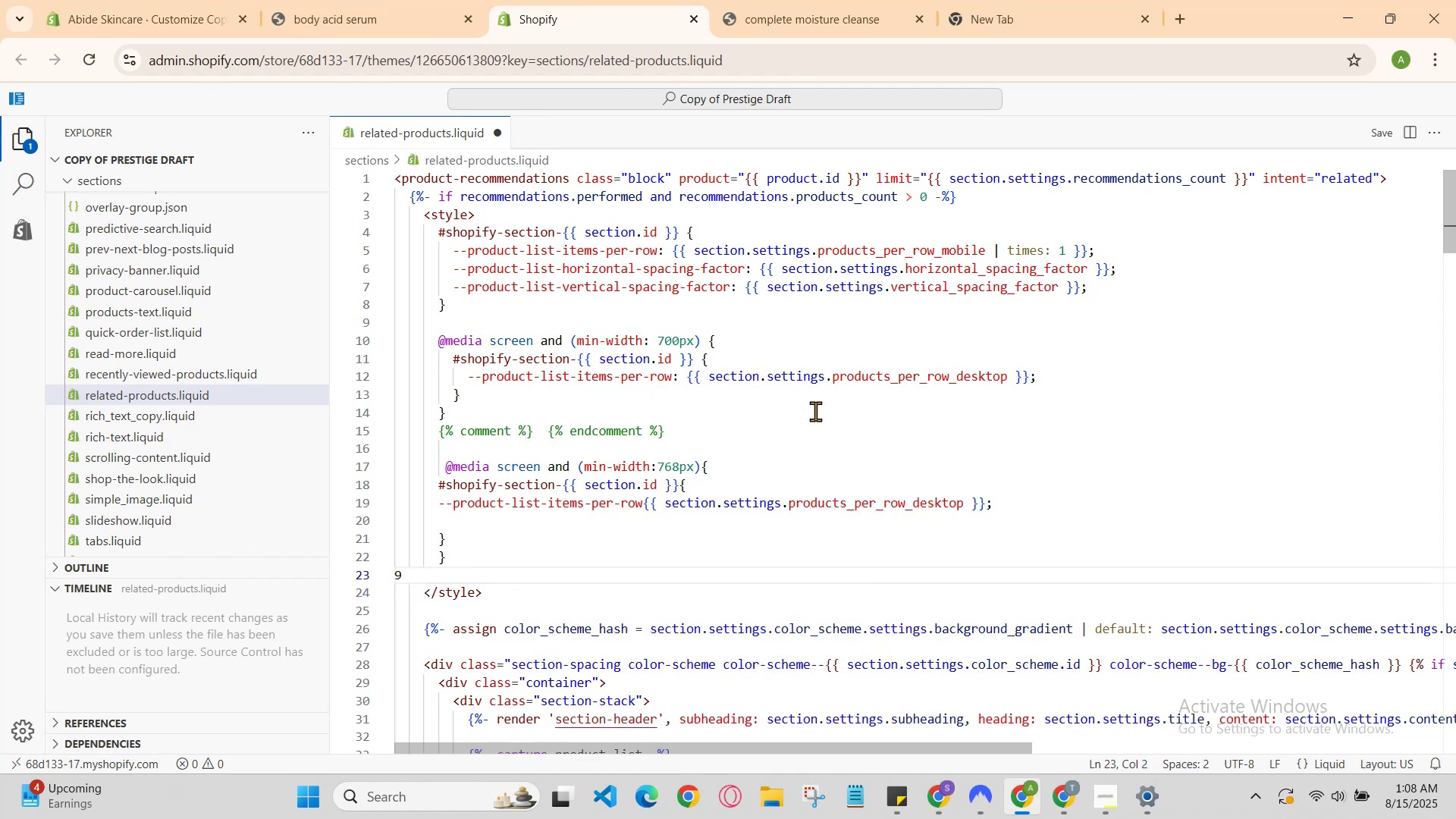 
key(Backspace)
 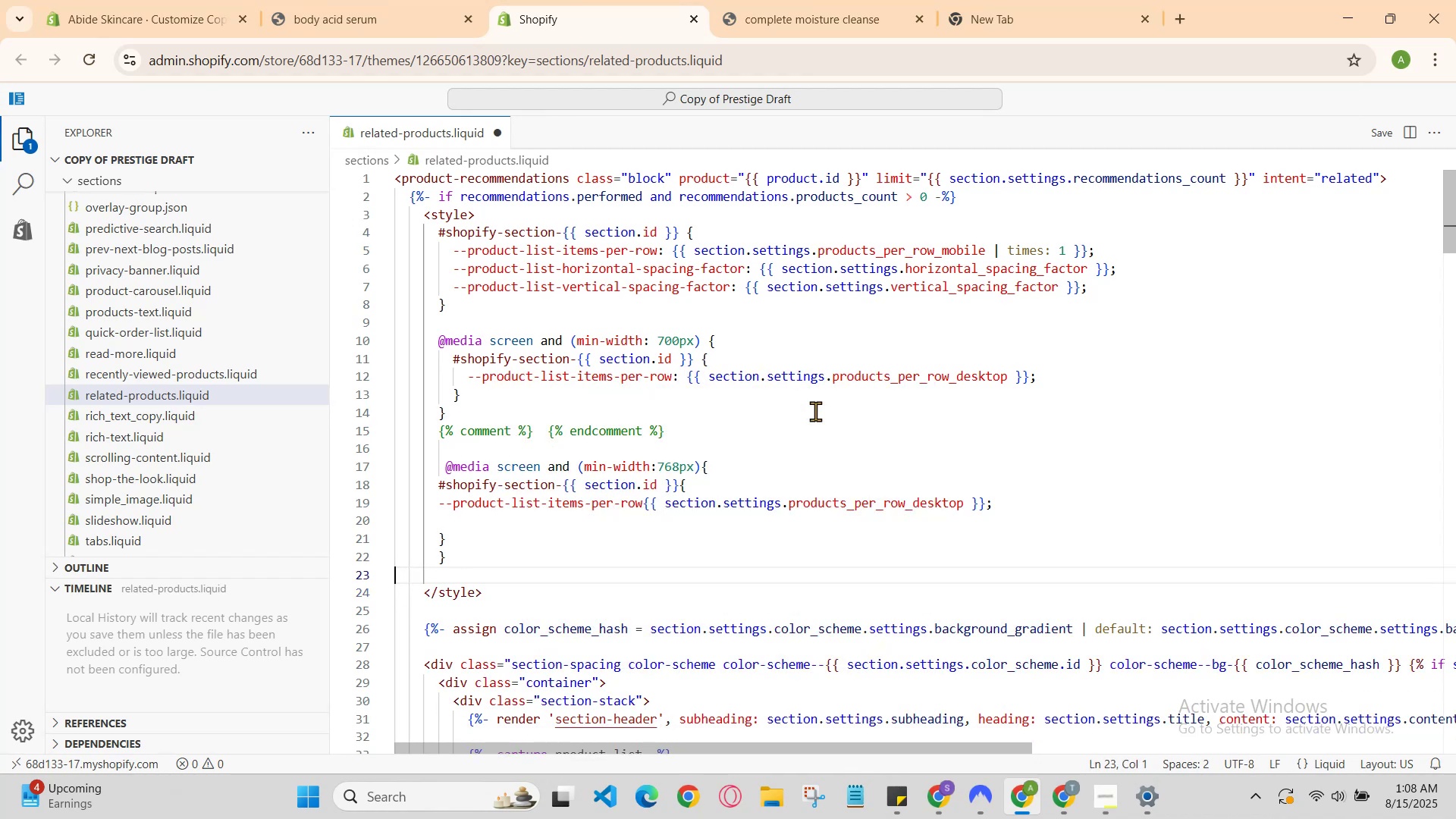 
key(Control+Z)
 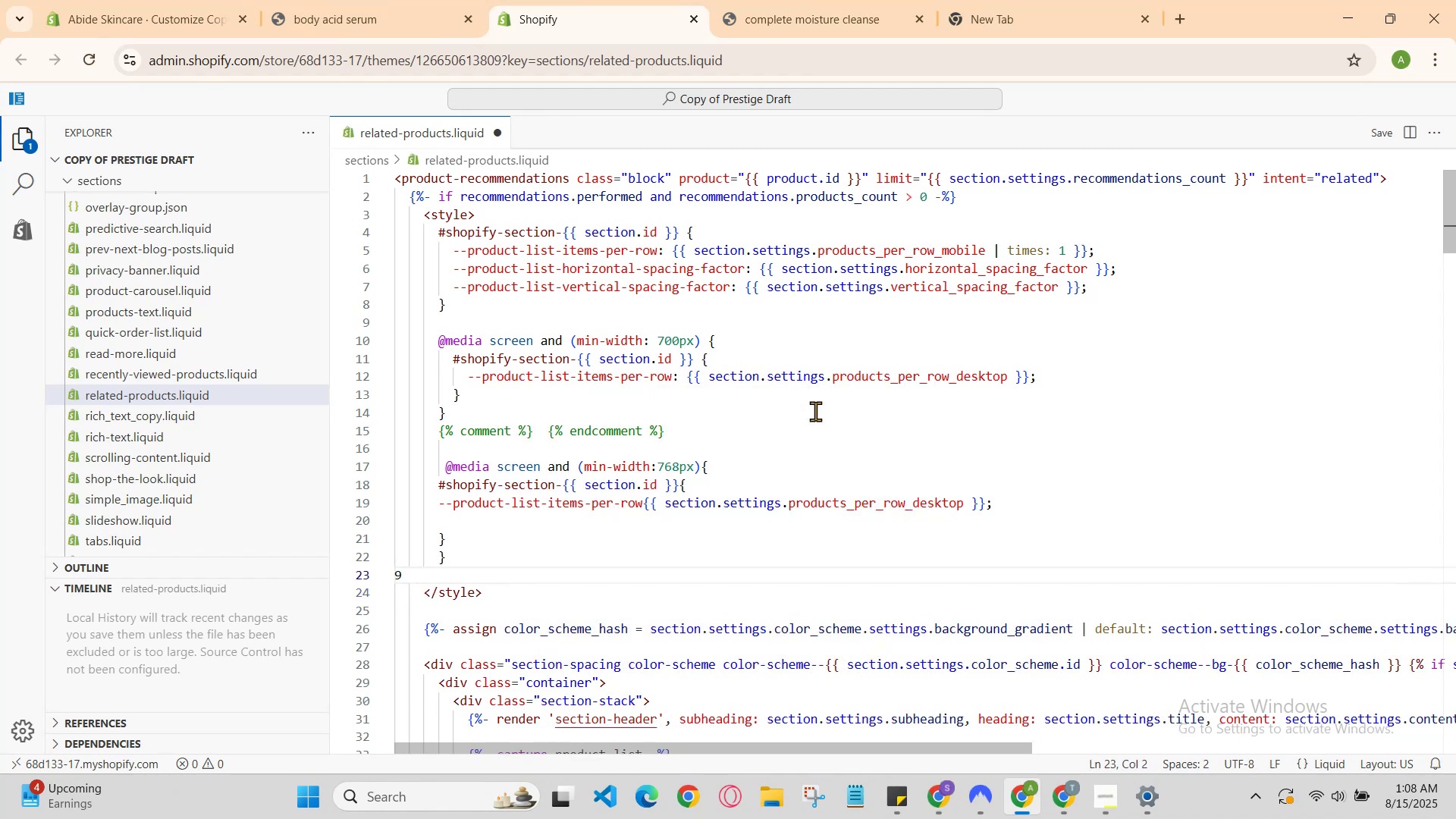 
key(Control+Z)
 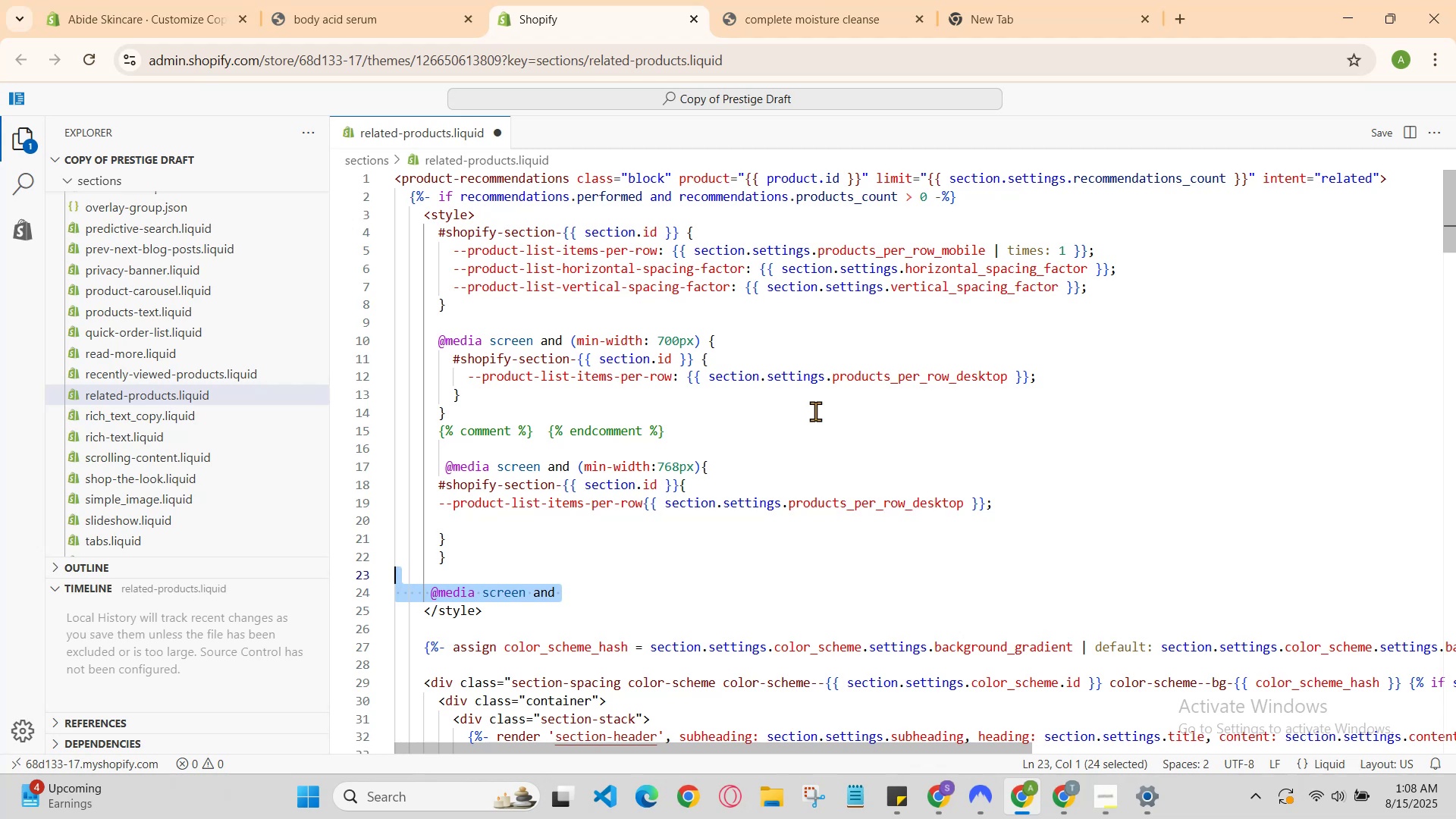 
key(ArrowRight)
 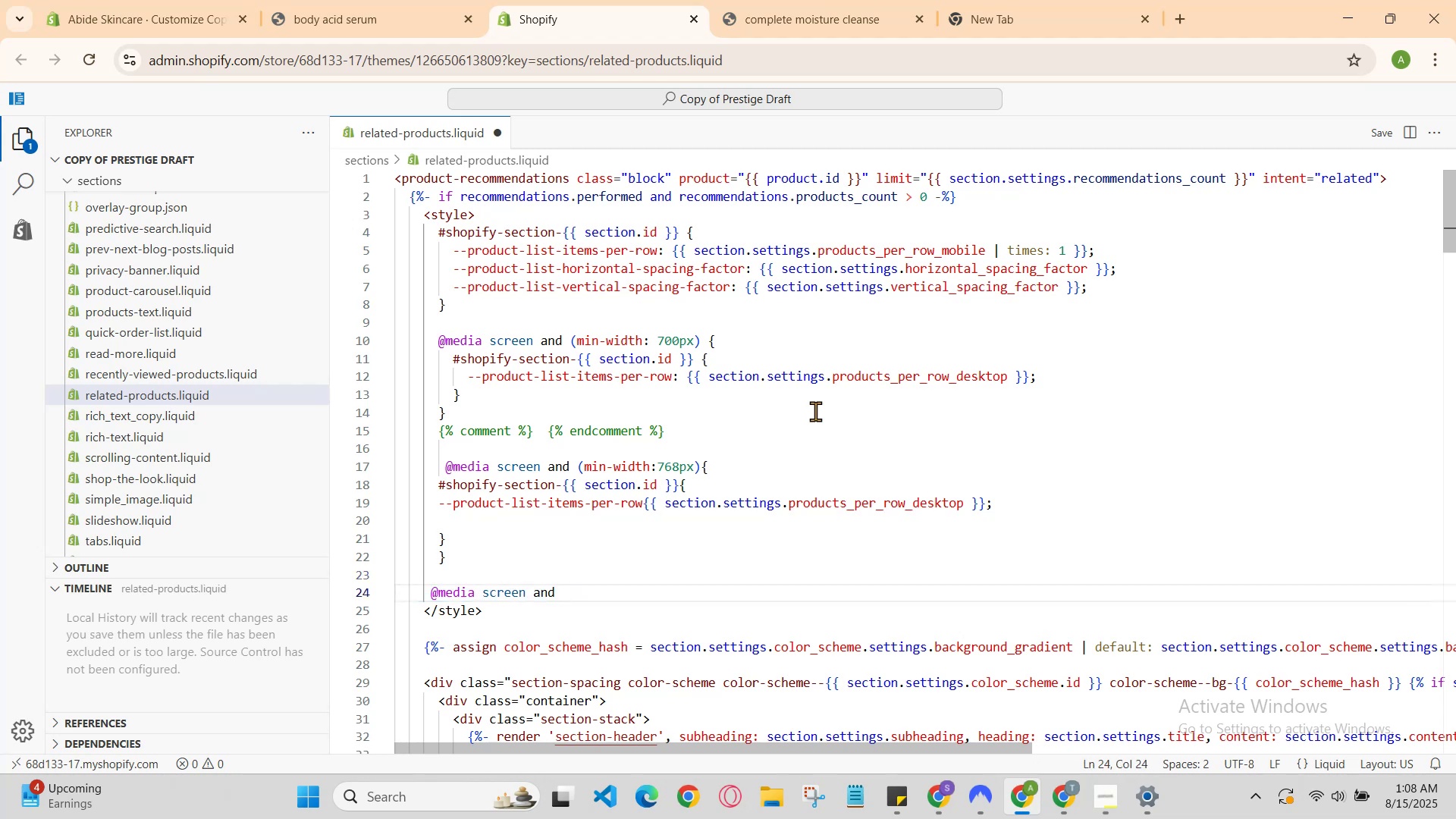 
type(/)
key(Backspace)
key(Backspace)
type( )
key(Backspace)
type( (min-width:999)
key(Backspace)
key(Backspace)
type(00x)
 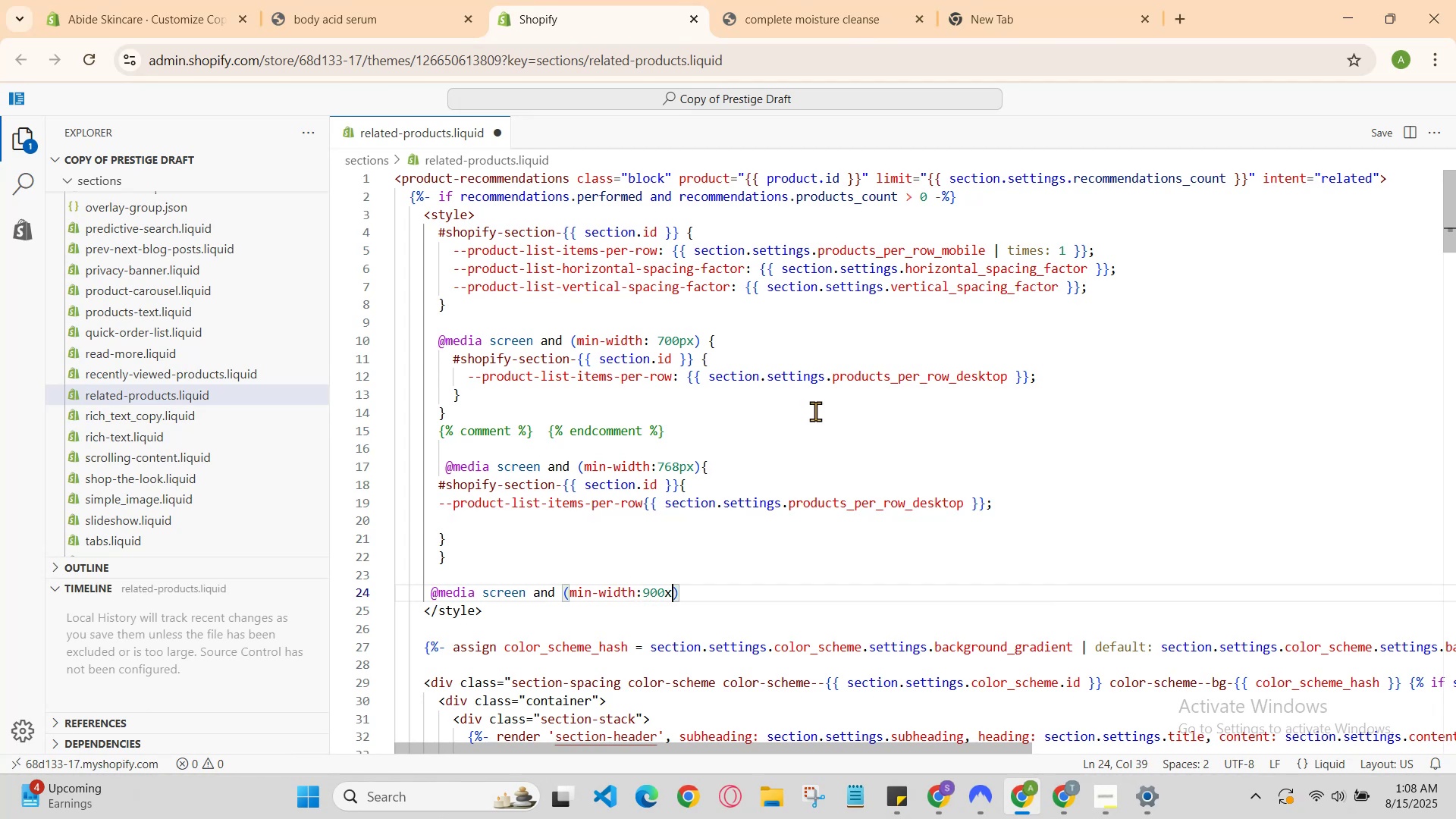 
 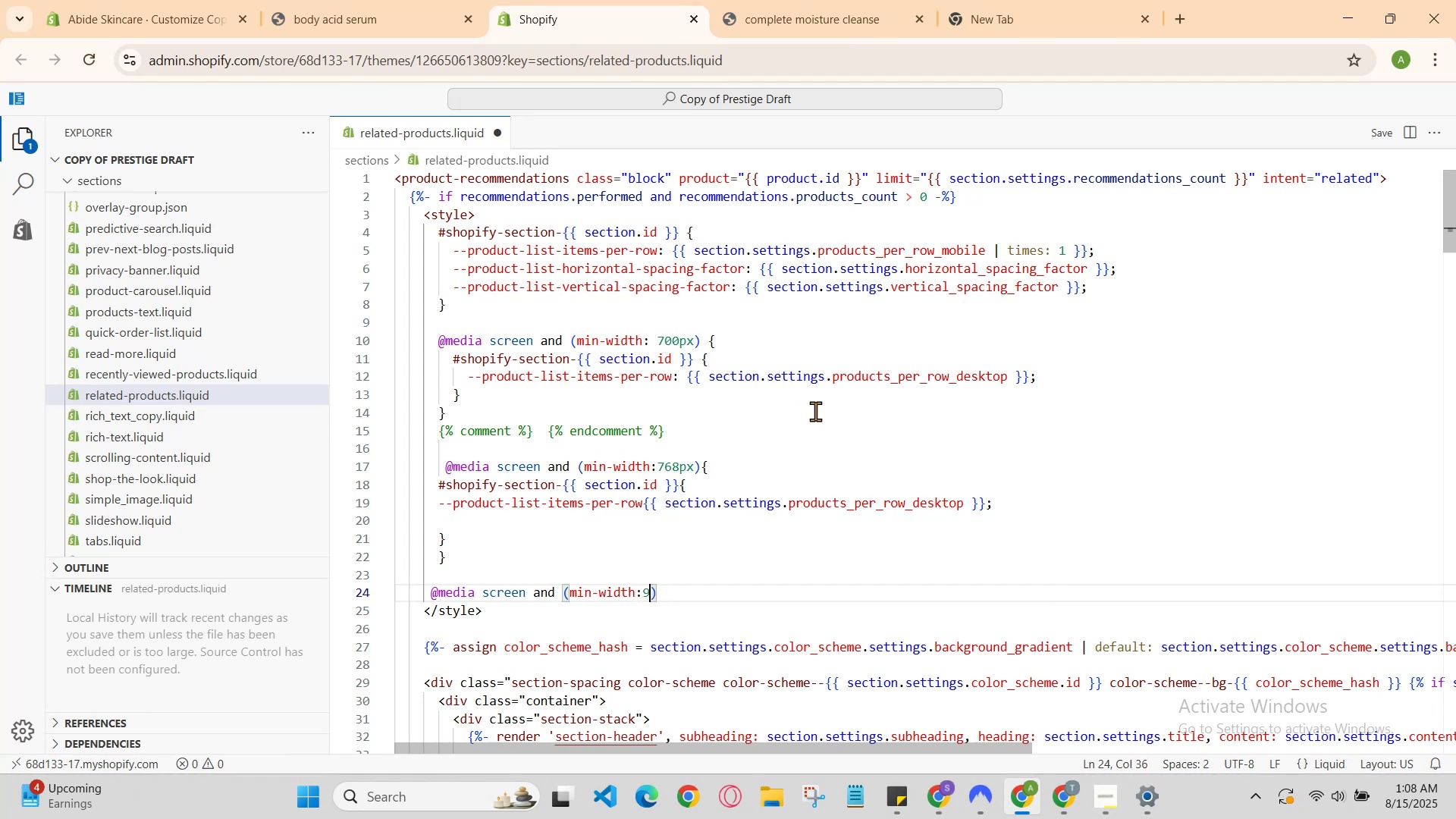 
key(Enter)
 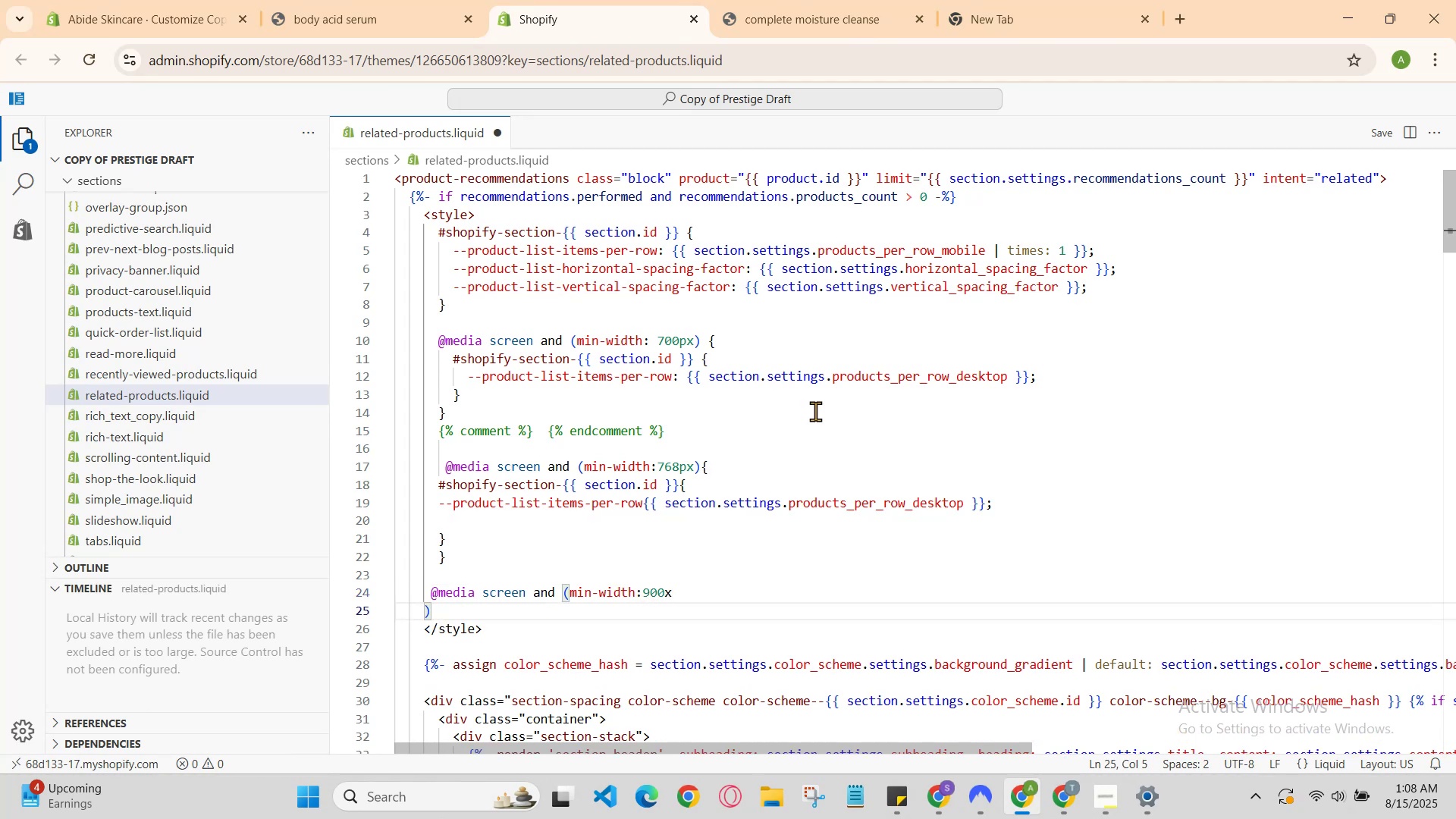 
key(Backspace)
key(Backspace)
key(Backspace)
type(px)
key(Backspace)
key(Backspace)
key(Backspace)
type(ox)
key(Backspace)
key(Backspace)
type(px)
 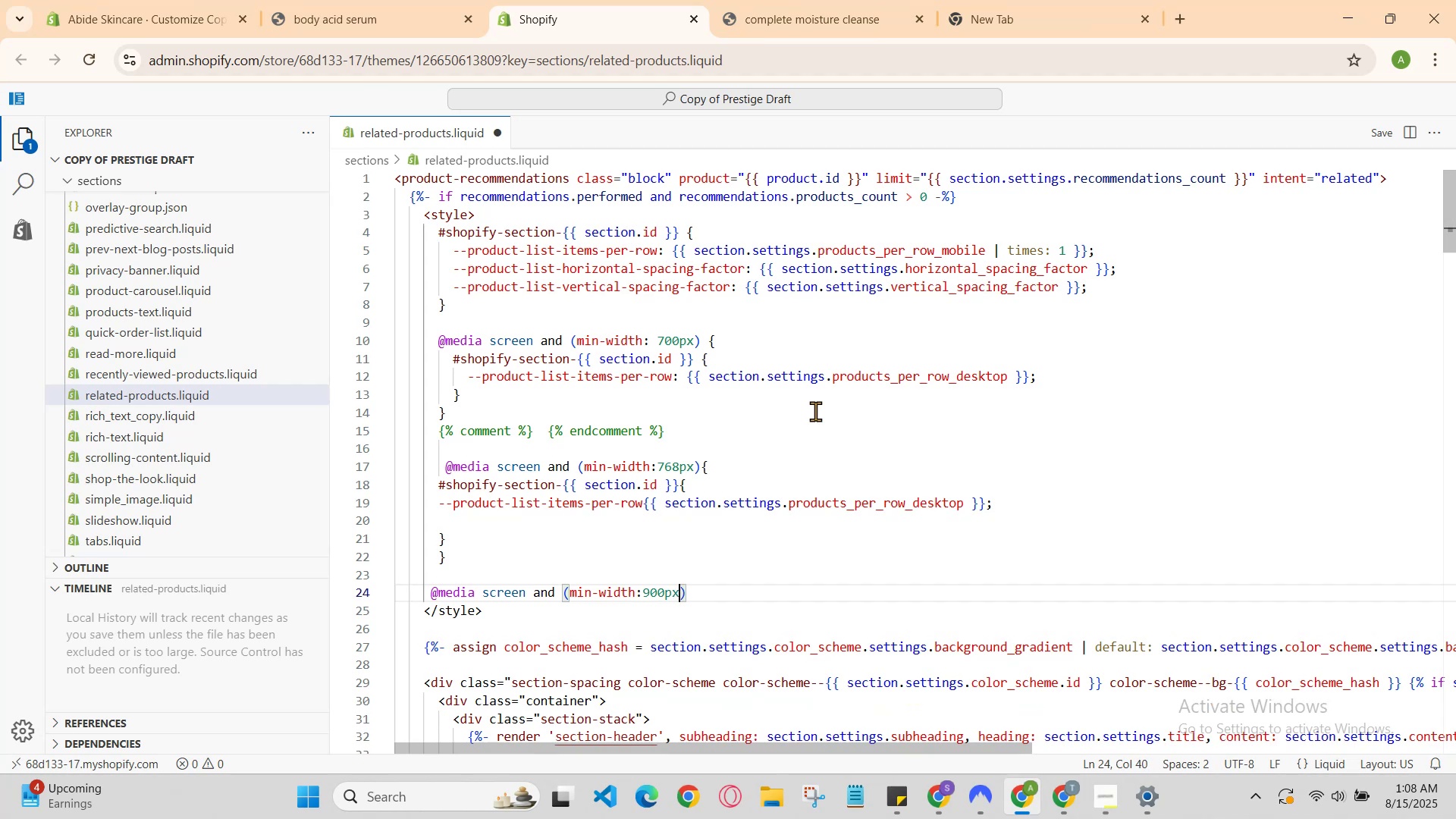 
key(ArrowRight)
 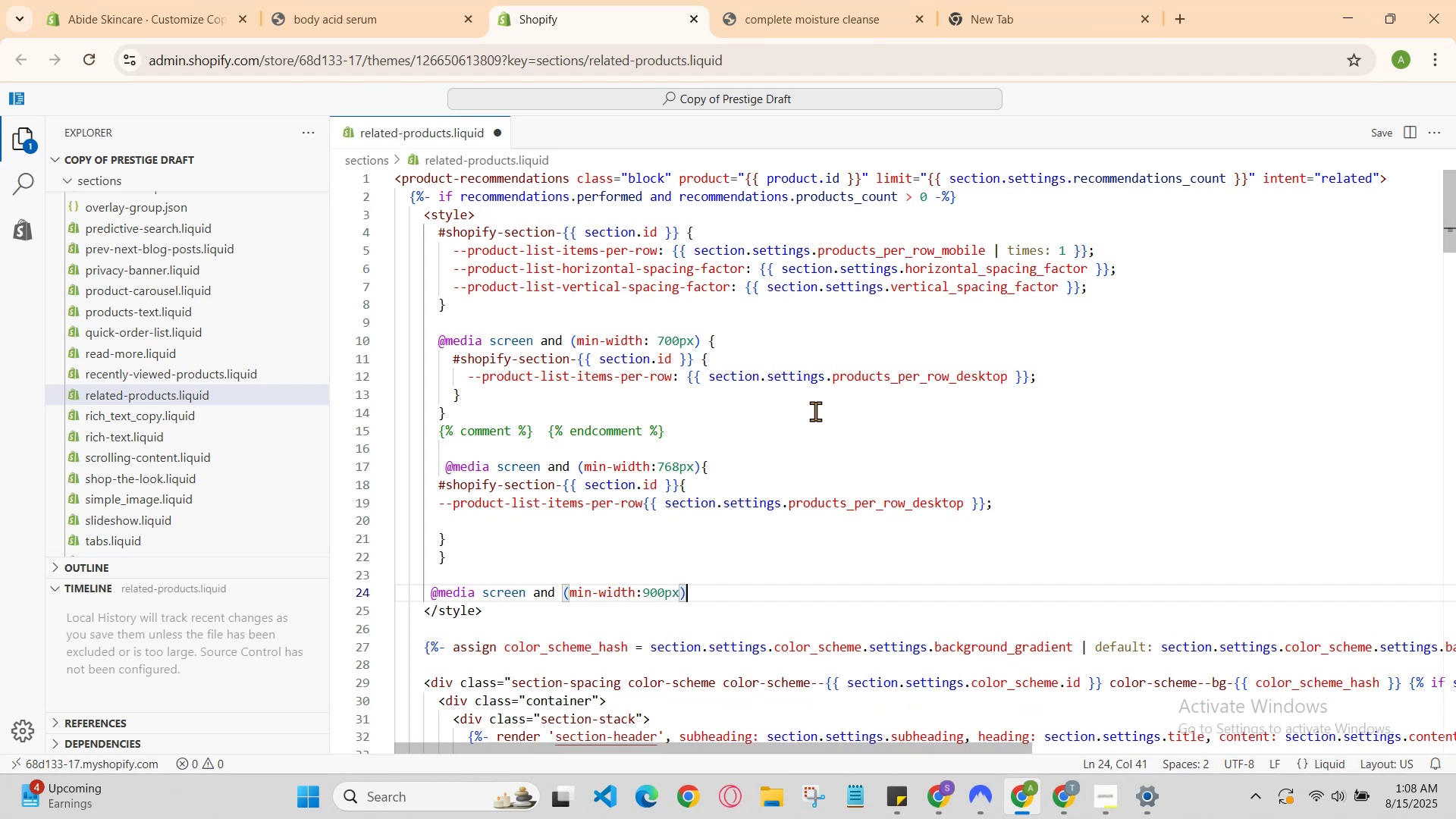 
key(Shift+BracketLeft)
 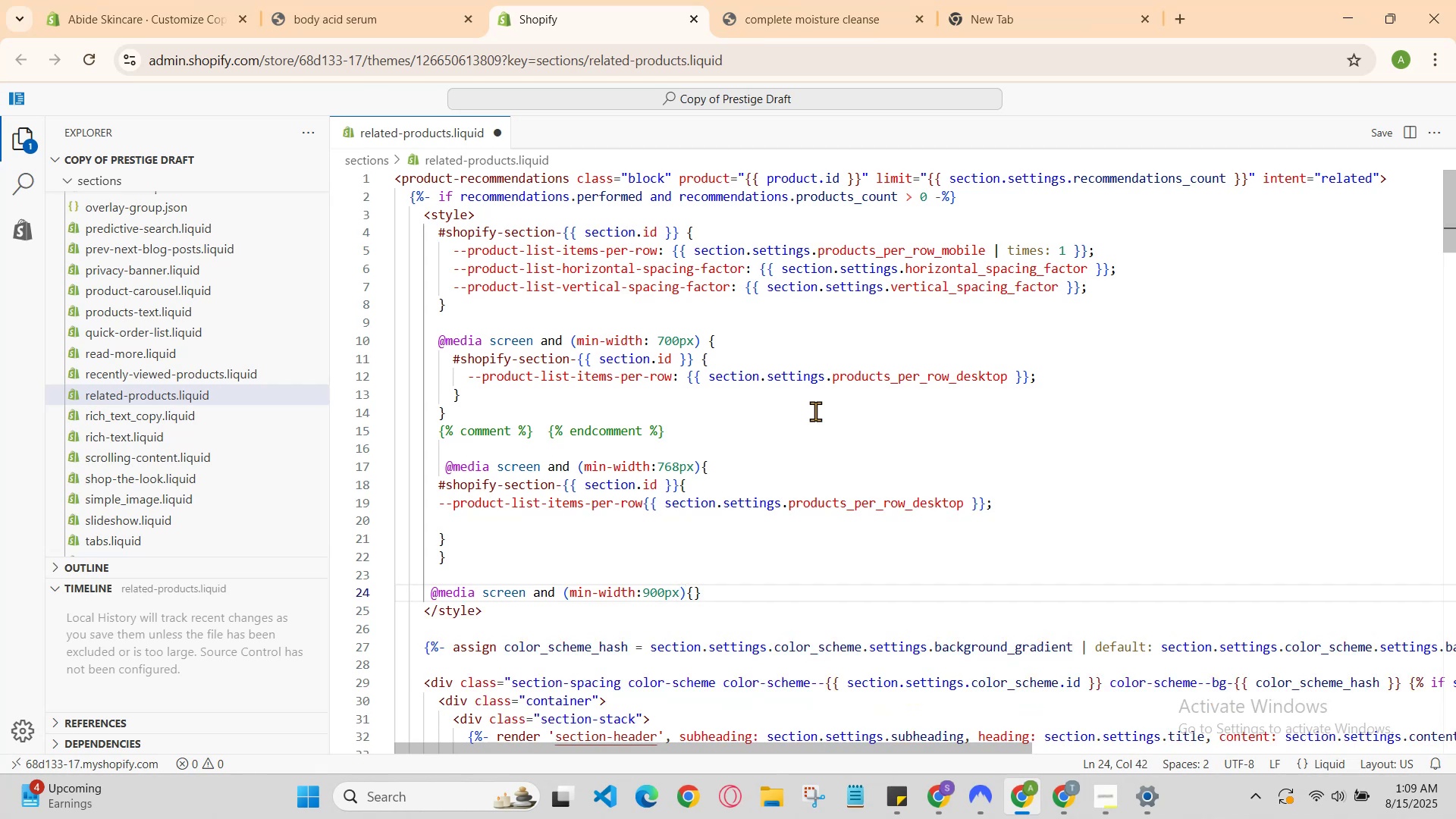 
key(Enter)
 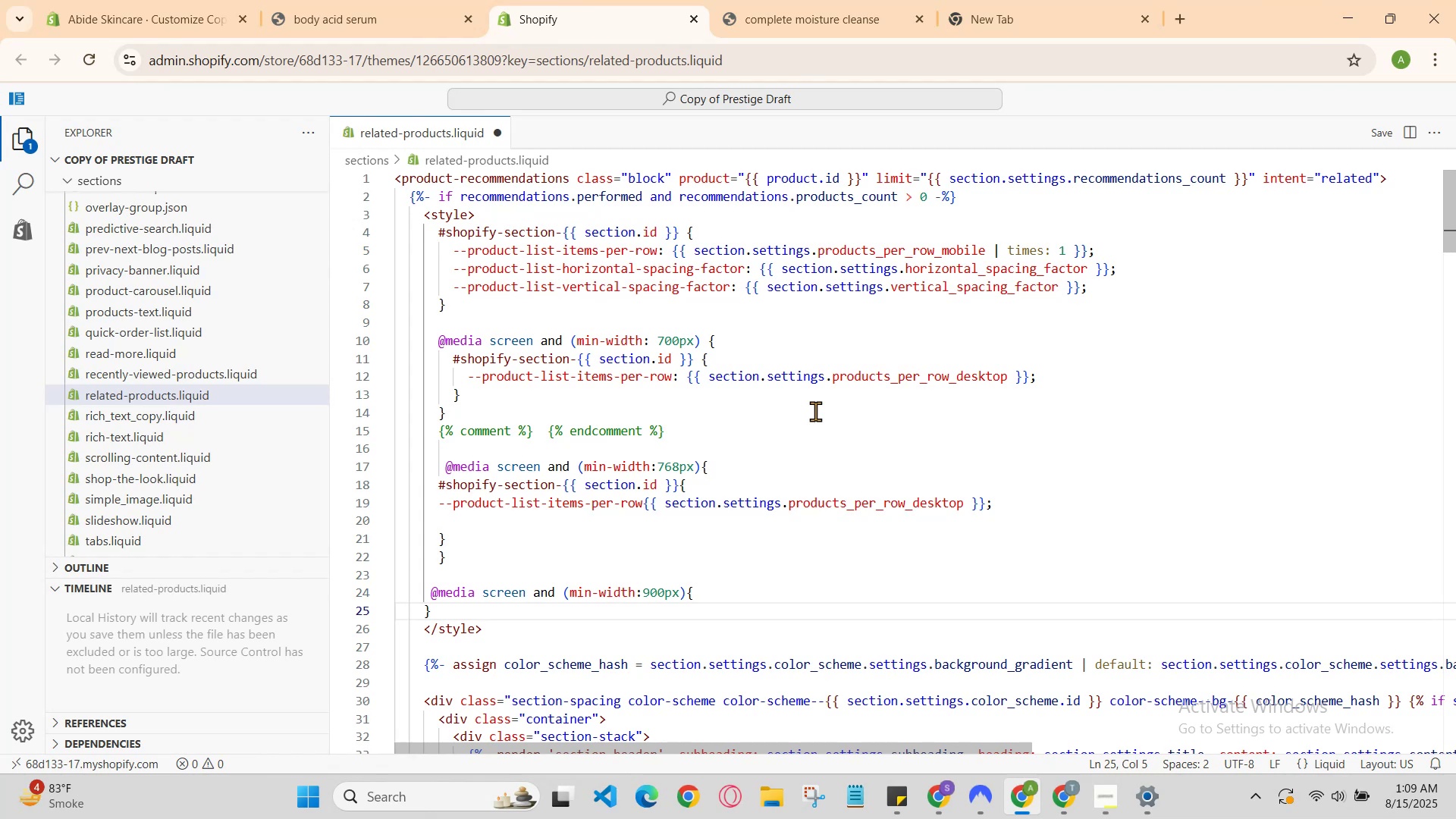 
key(Enter)
 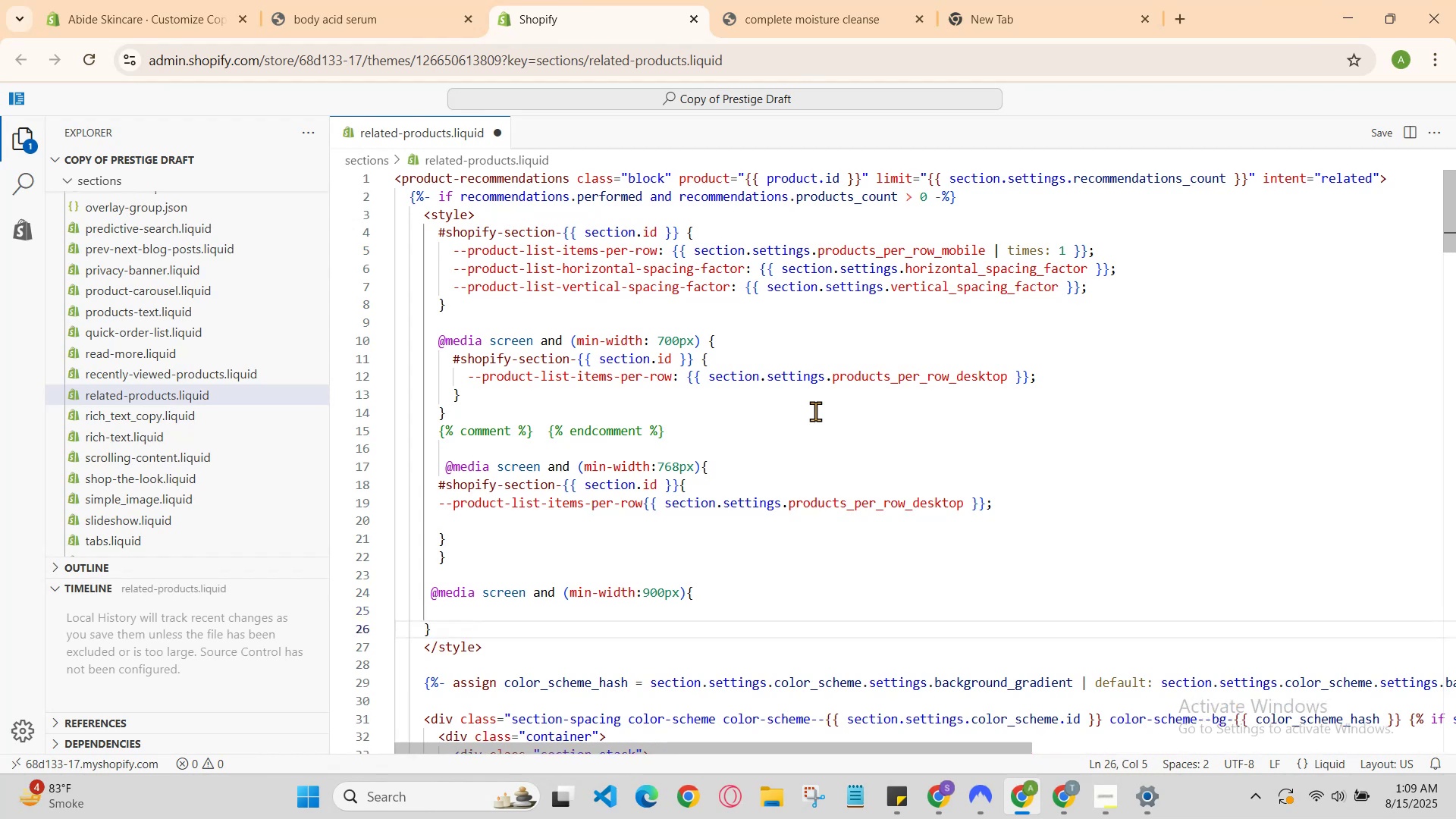 
key(ArrowUp)
 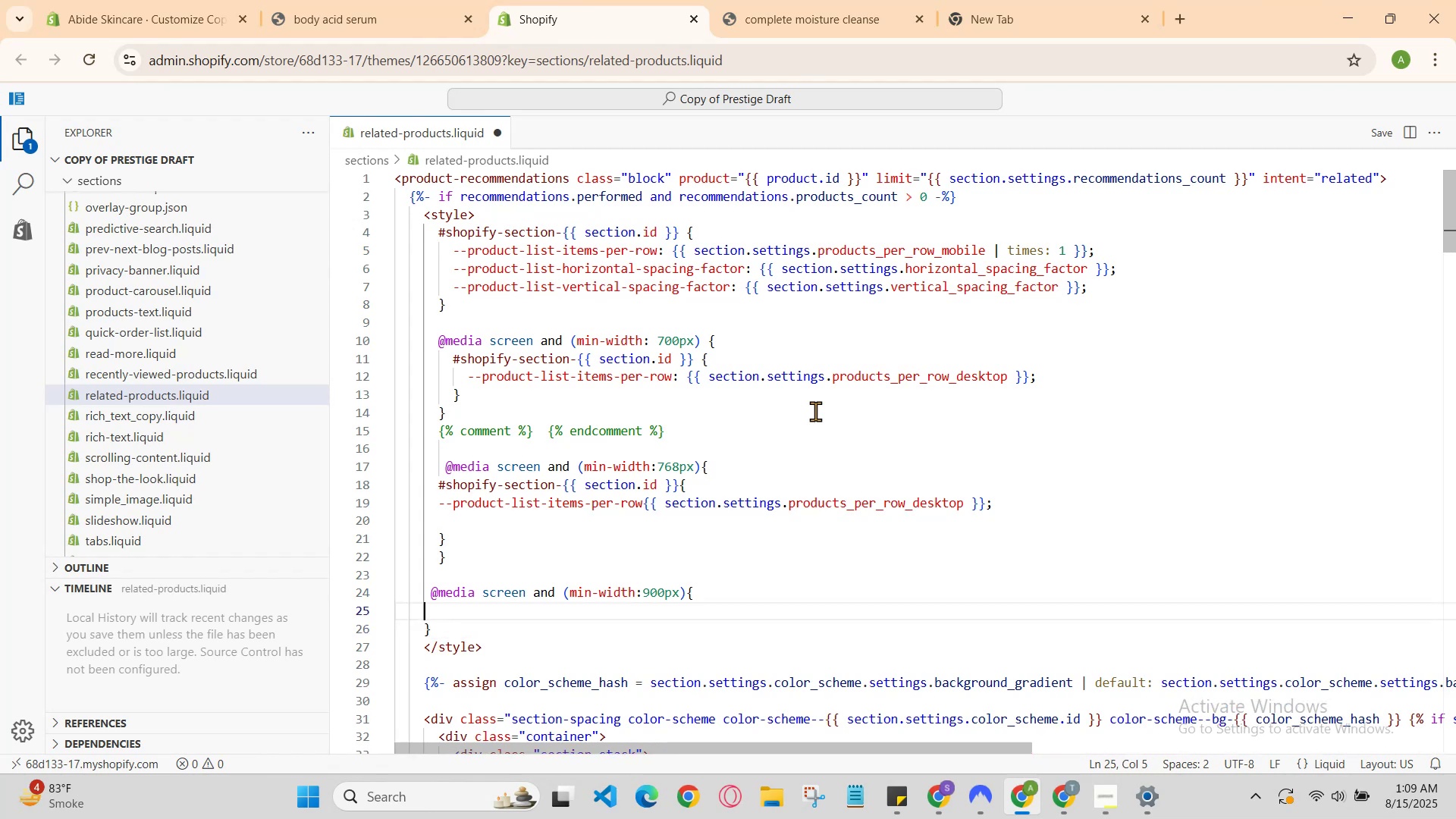 
type(@)
key(Backspace)
type(#shopify-section-{{section.id)
 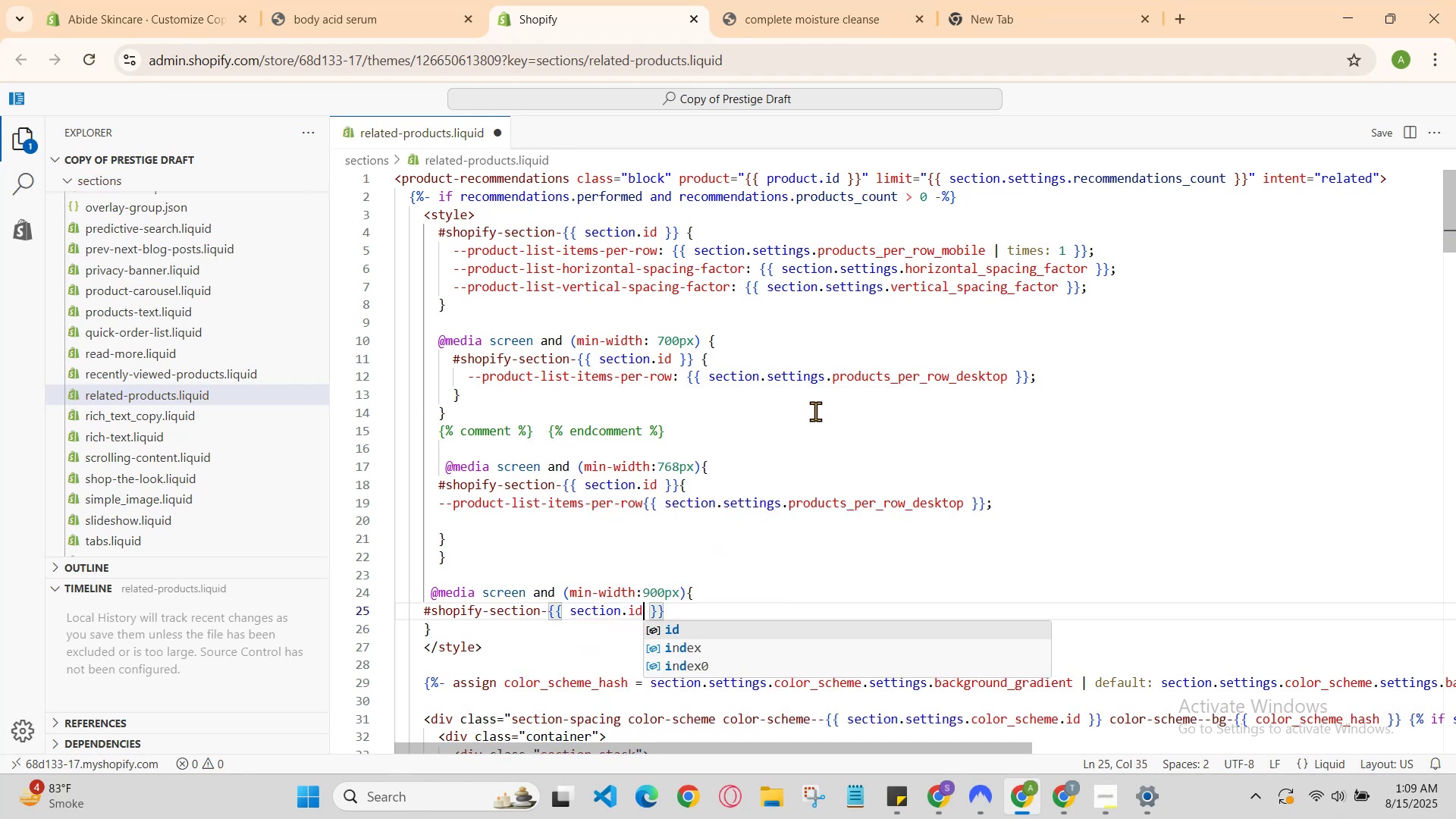 
key(ArrowRight)
 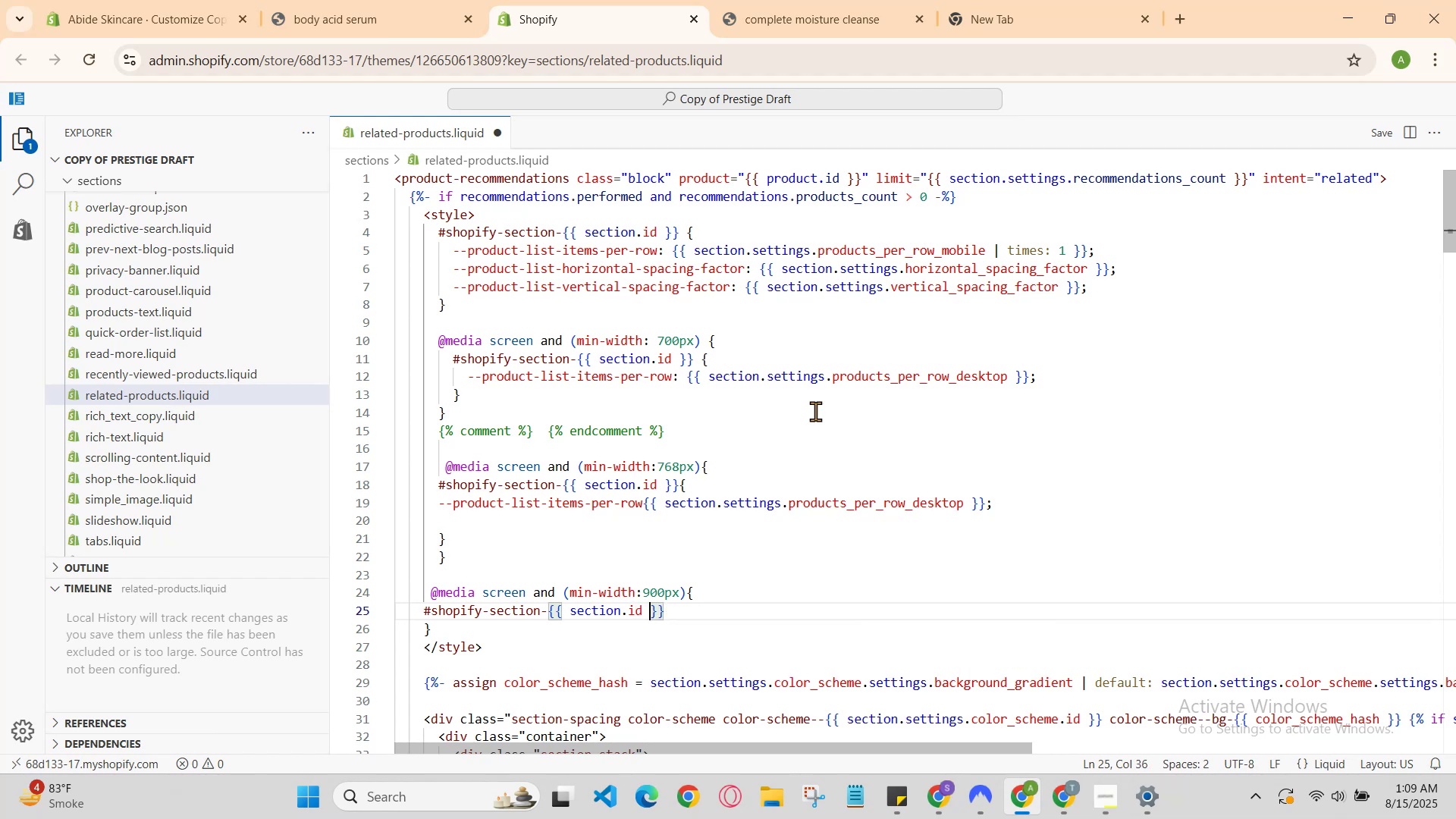 
key(ArrowRight)
 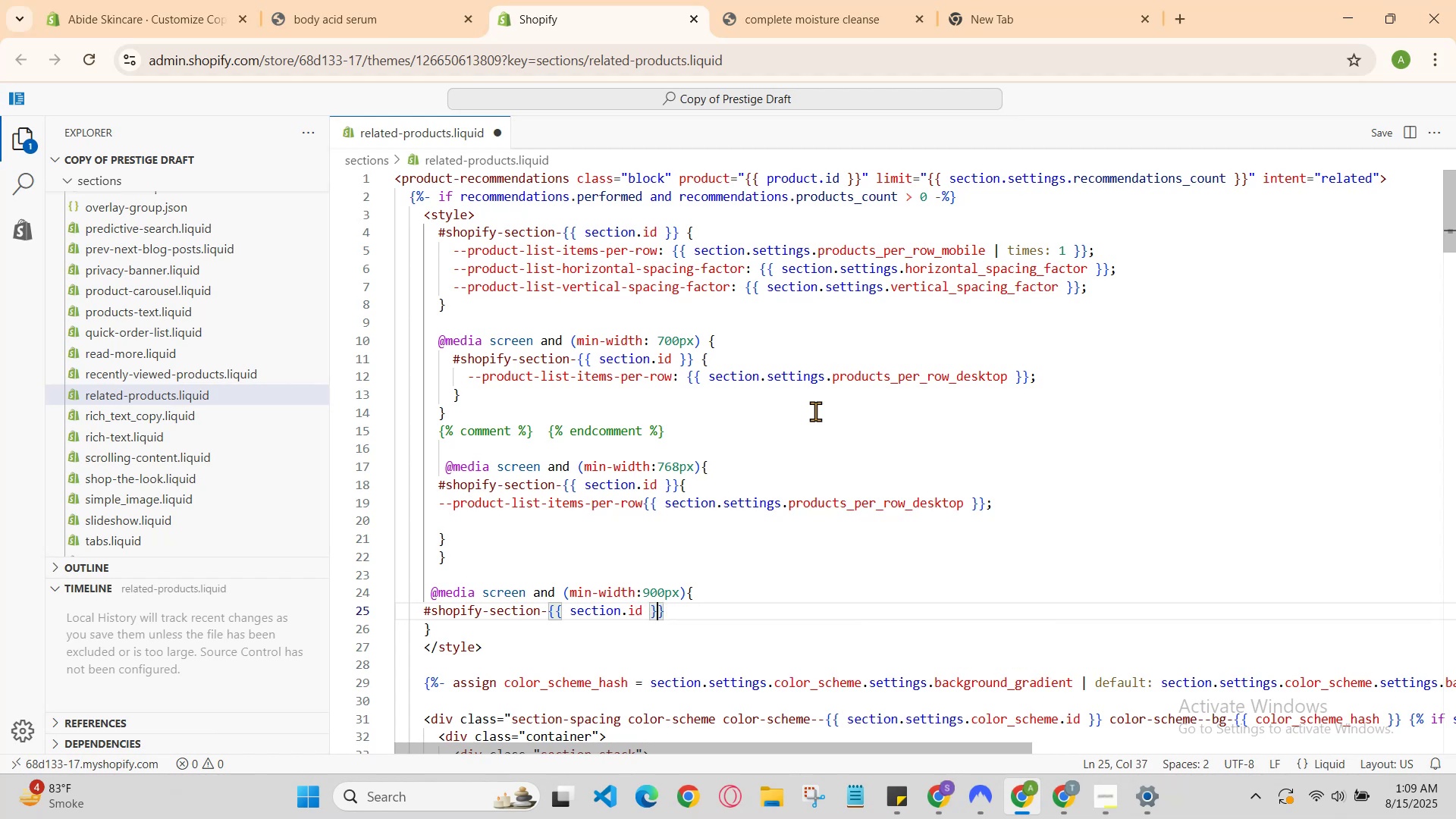 
key(ArrowRight)
 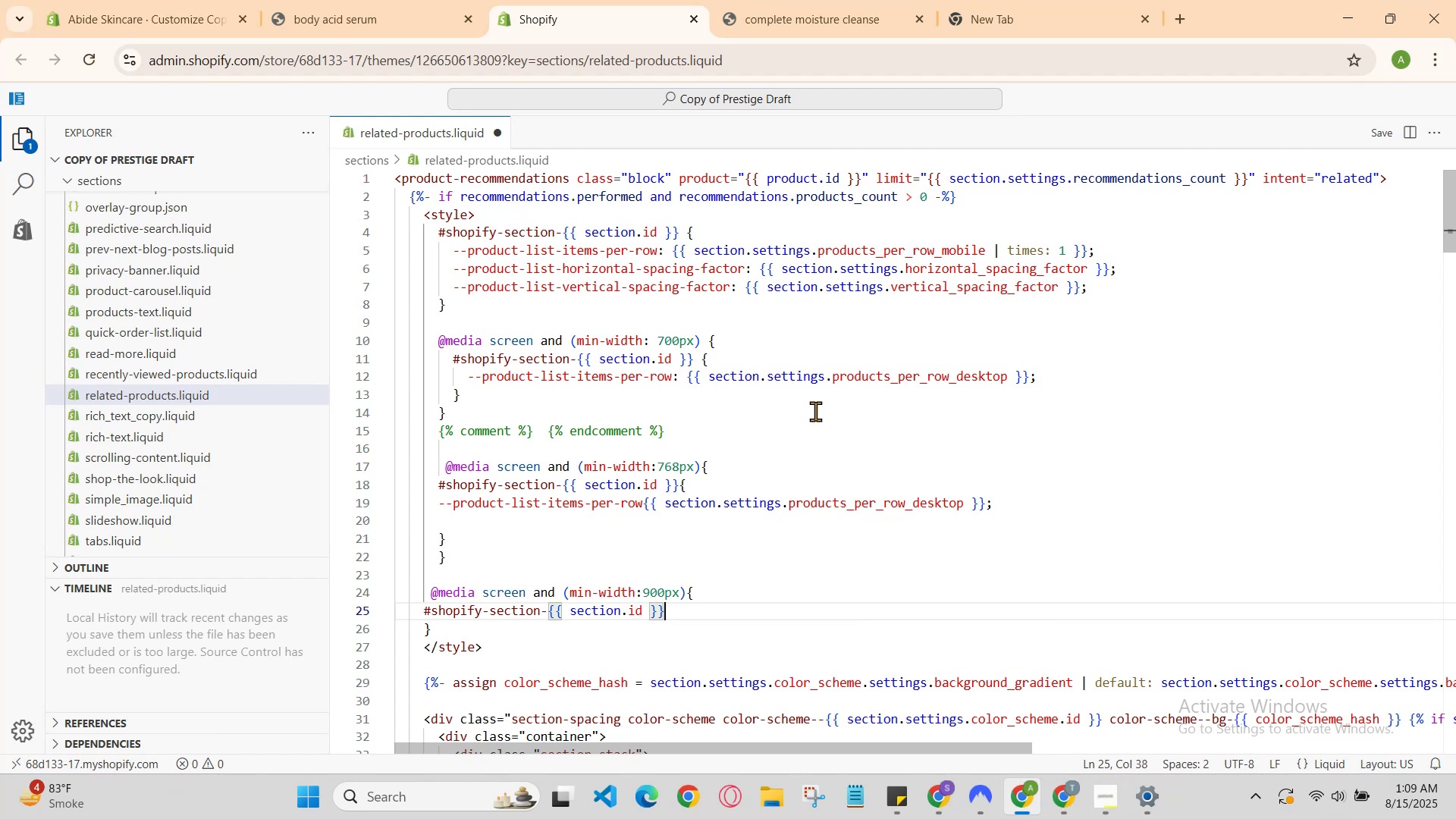 
key(Shift+BracketLeft)
 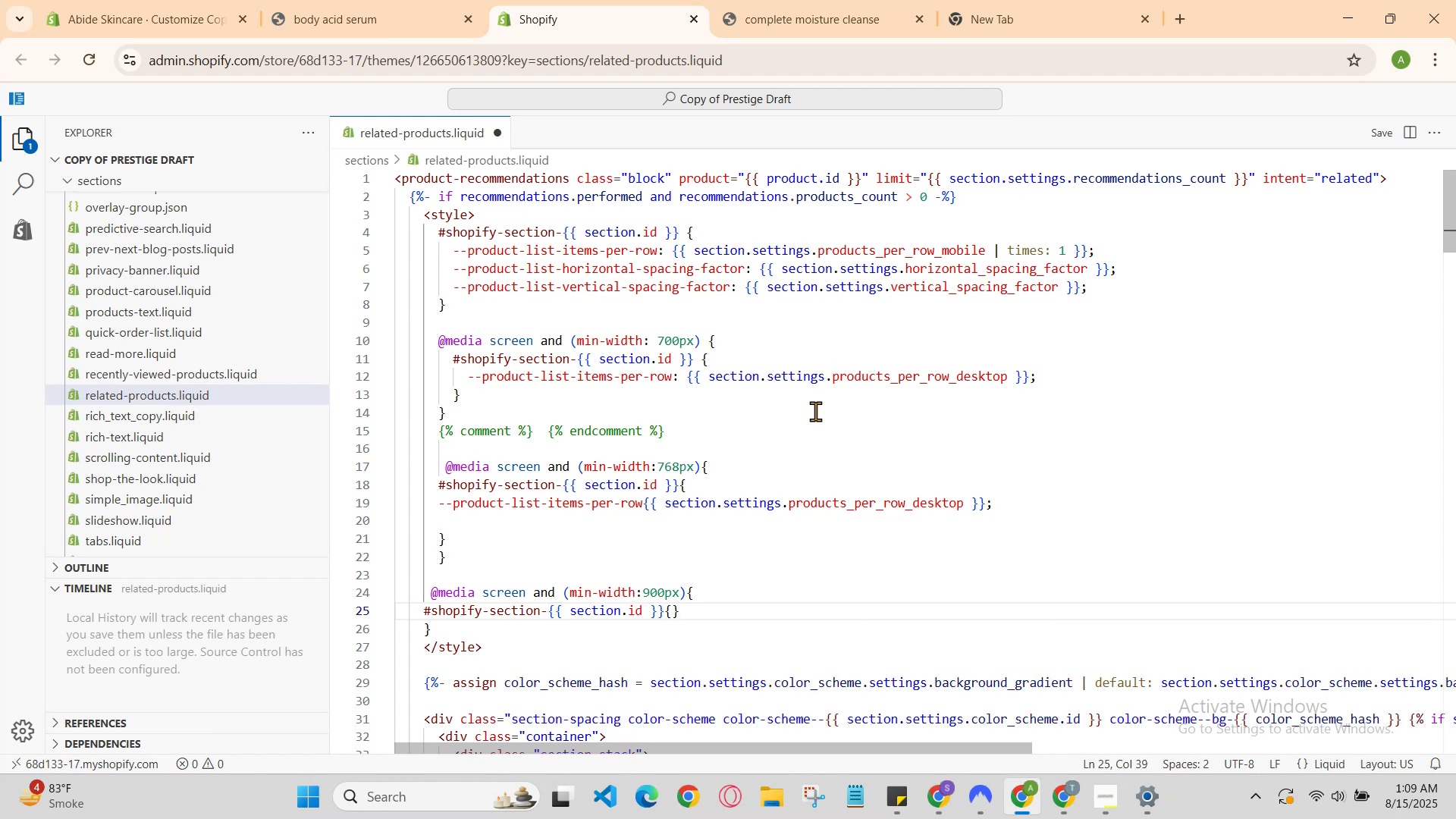 
key(Enter)
 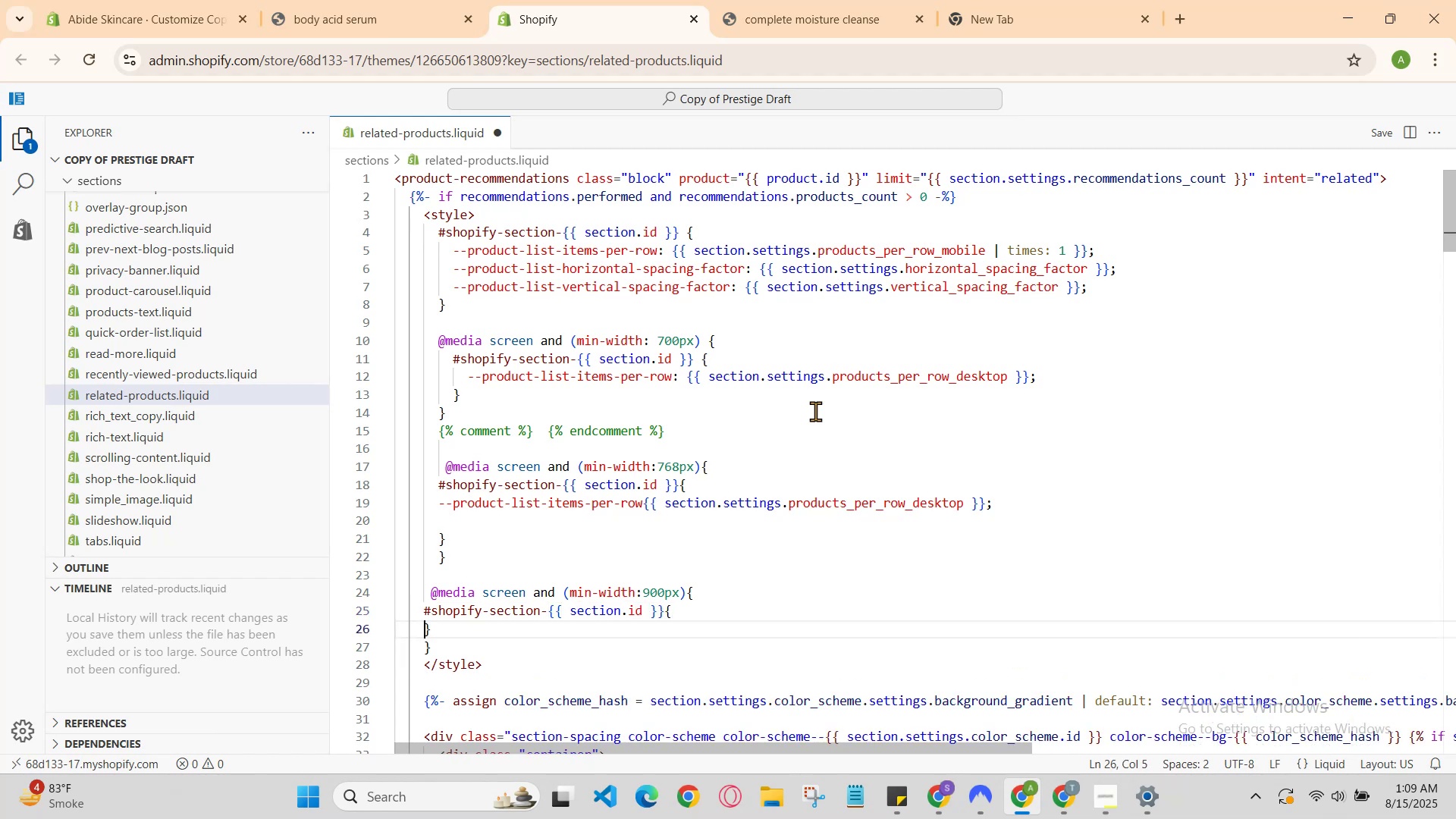 
key(Enter)
 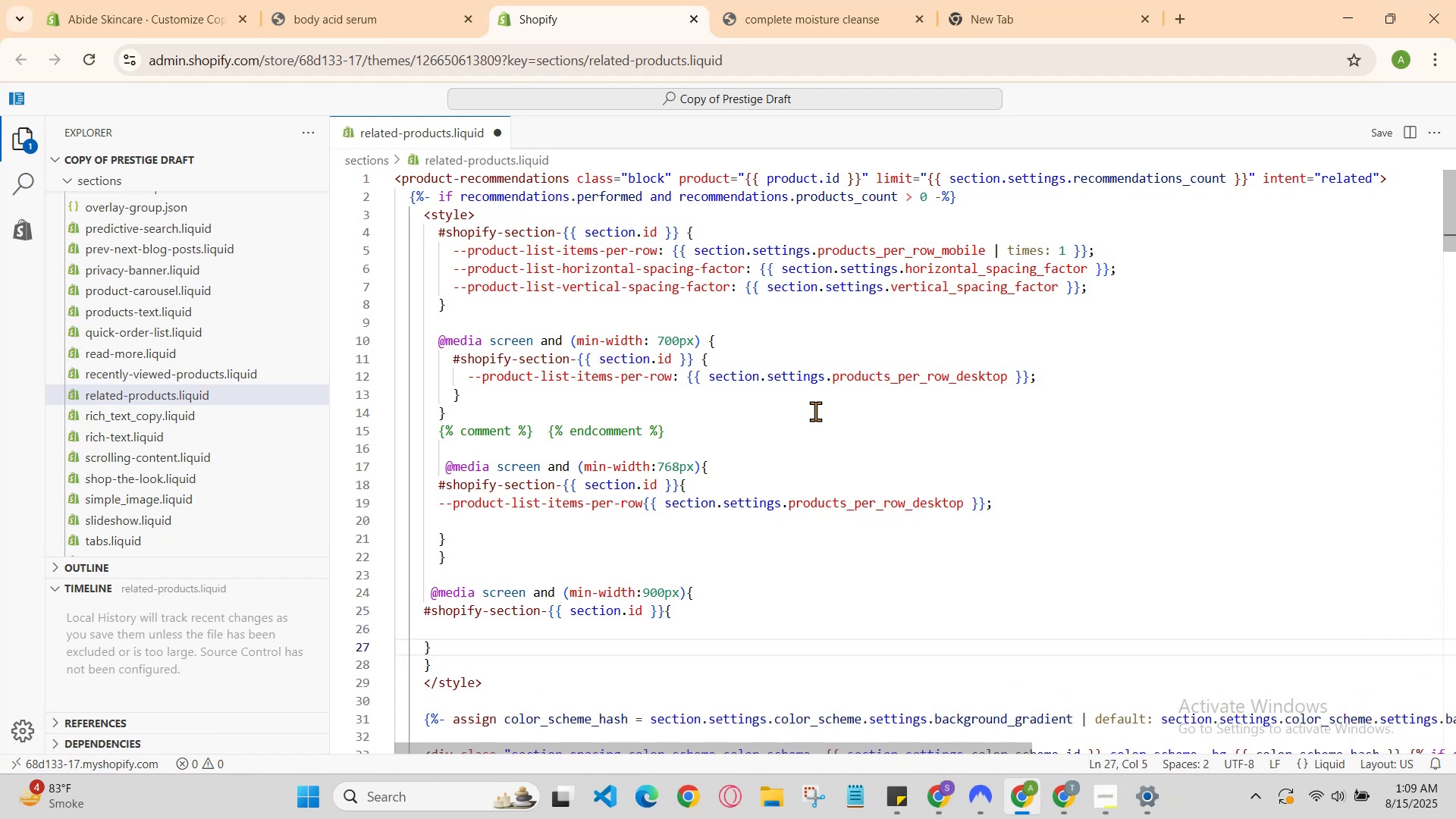 
key(ArrowUp)
 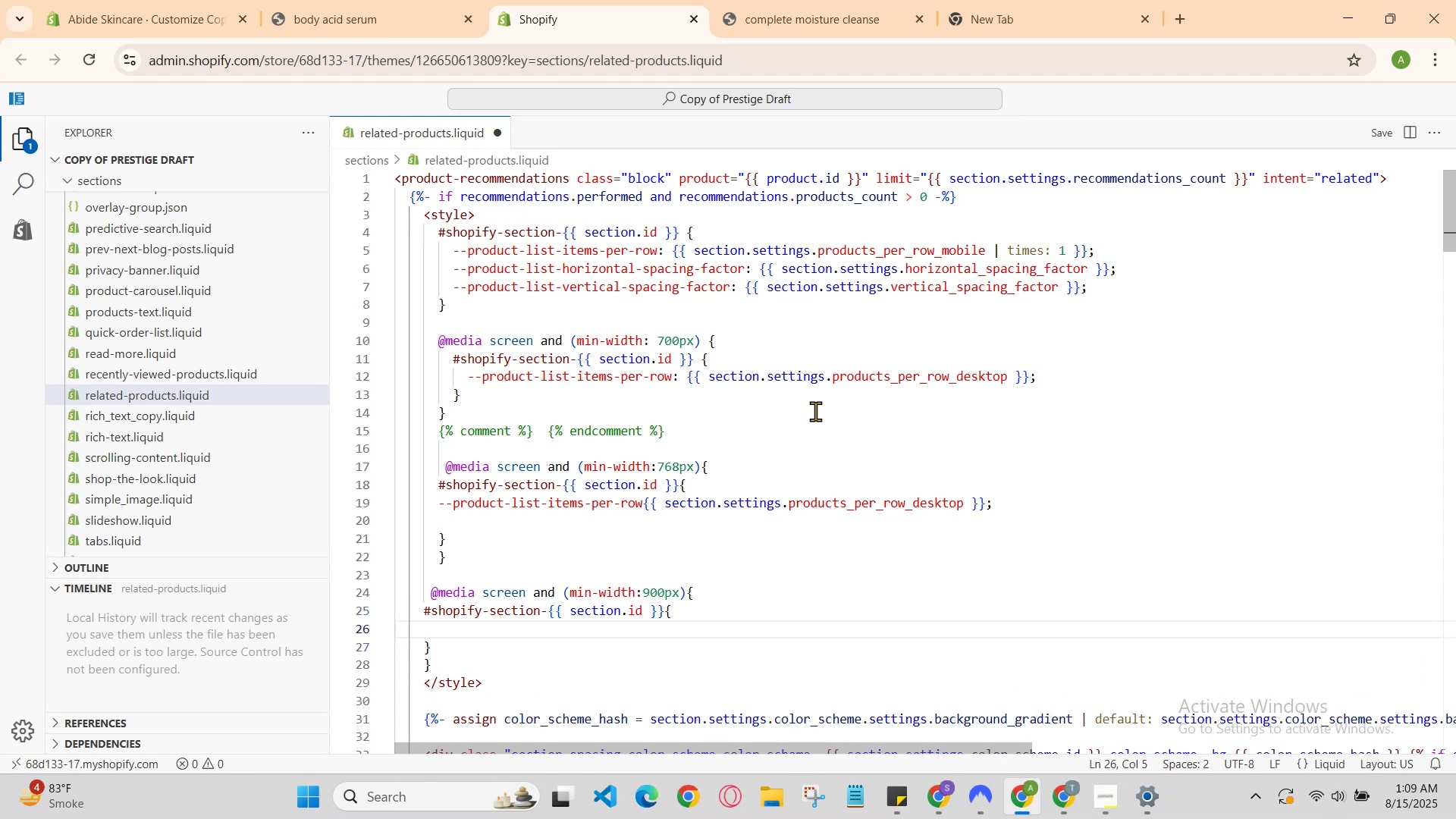 
type(-product )
key(Backspace)
type(-list-items )
key(Backspace)
type(-per)
 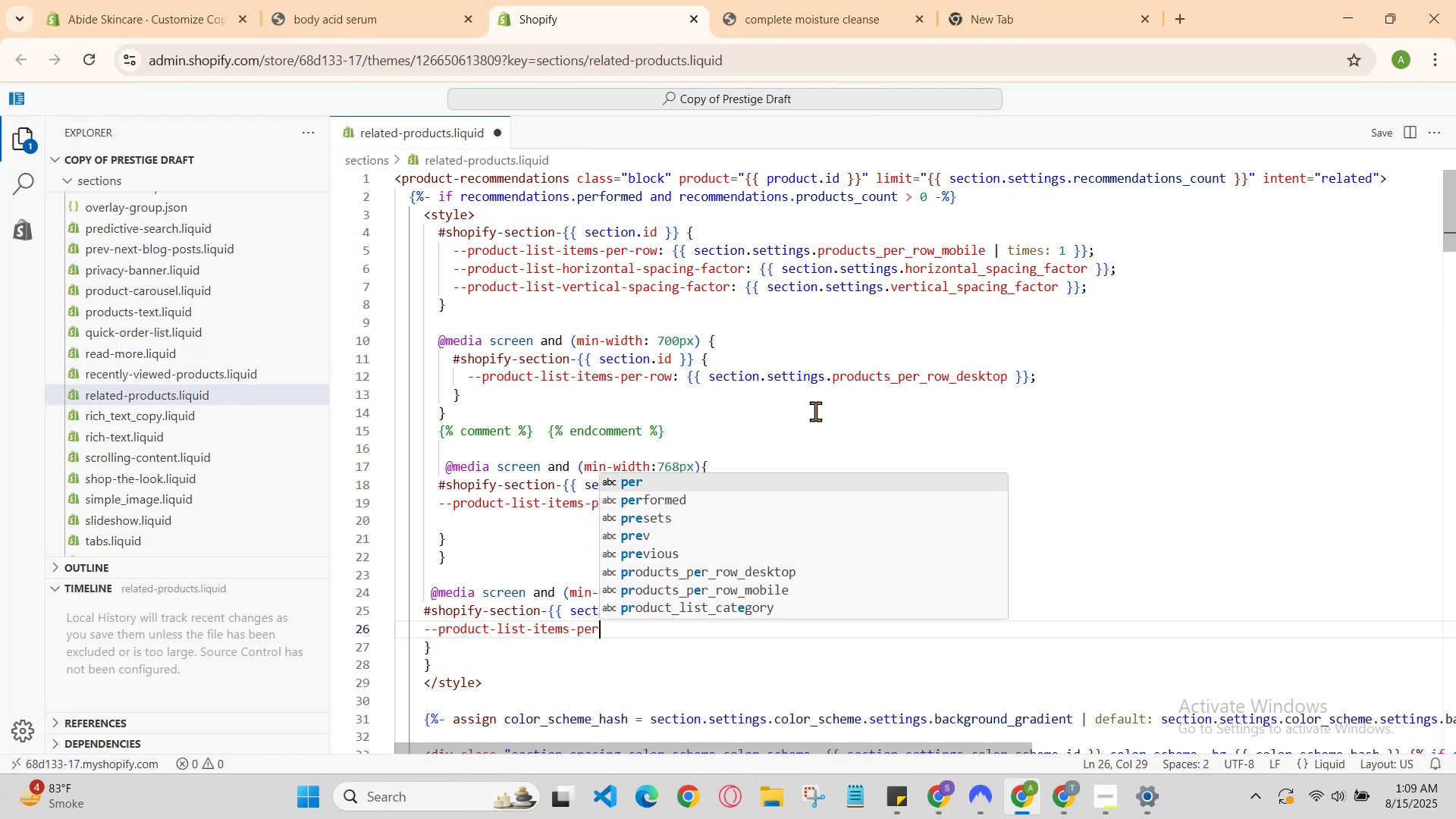 
key(Enter)
 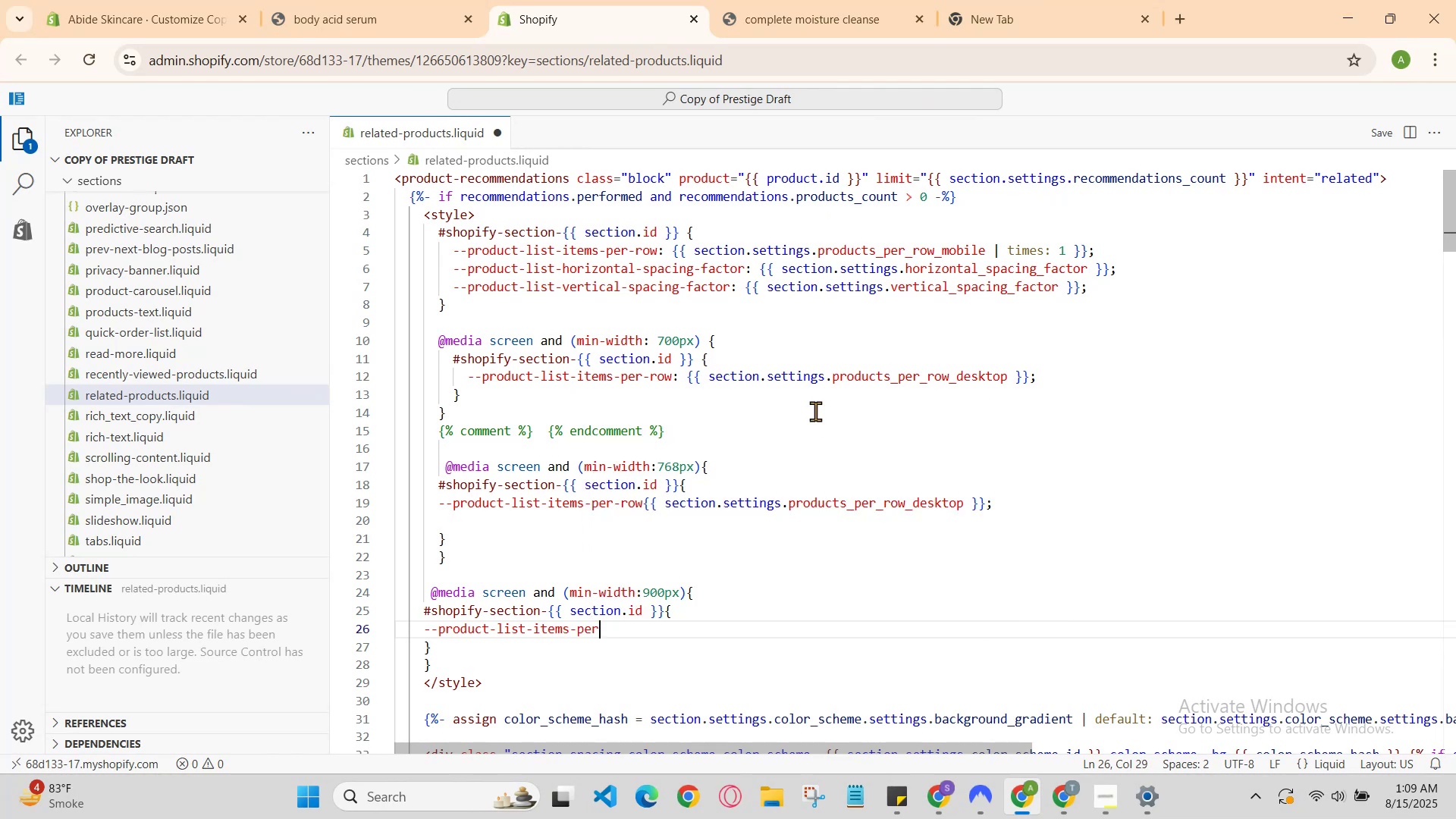 
type(-row)
key(Backspace)
type(w)
key(Backspace)
type(w{{section.sett)
 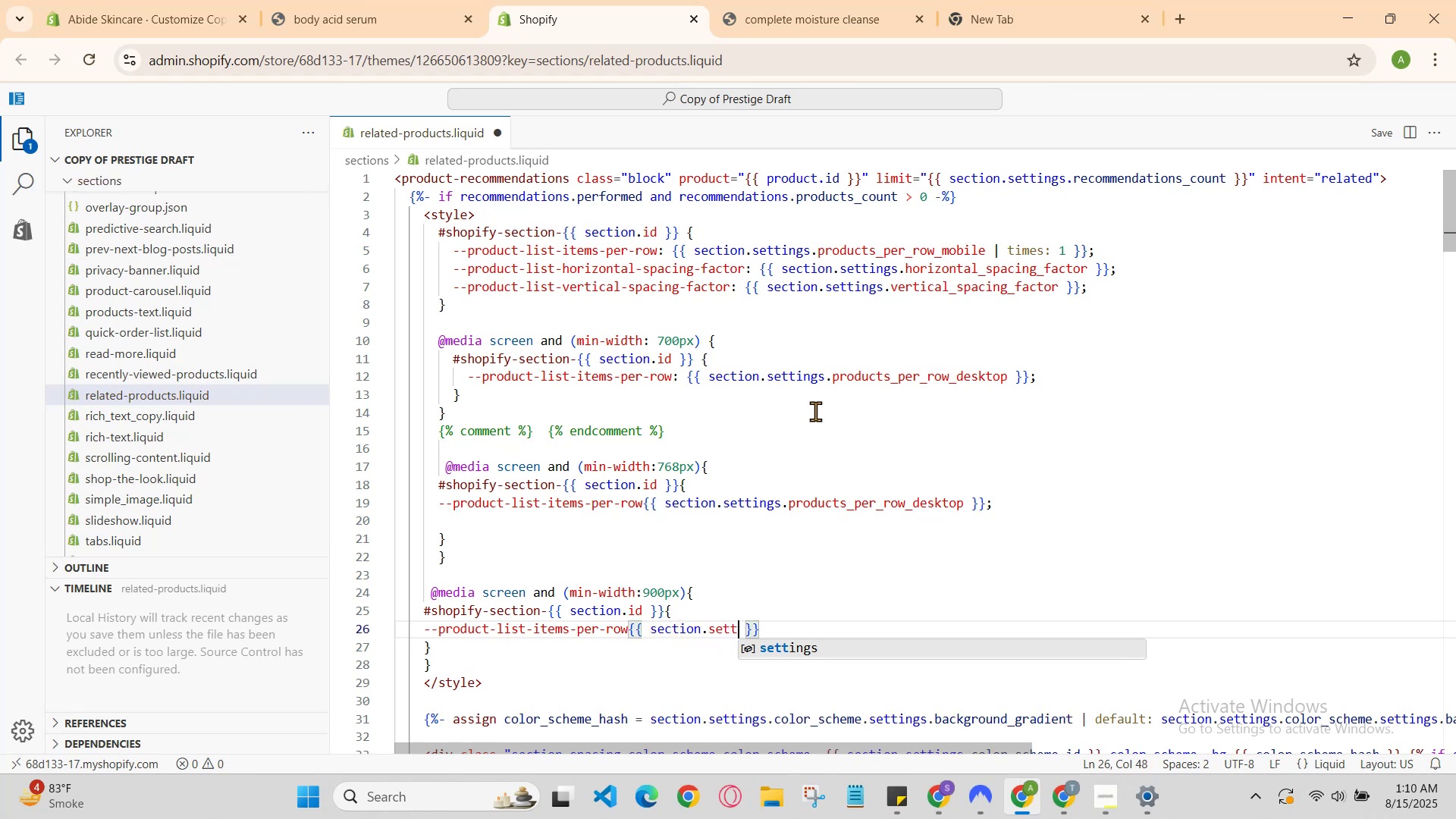 
key(Enter)
 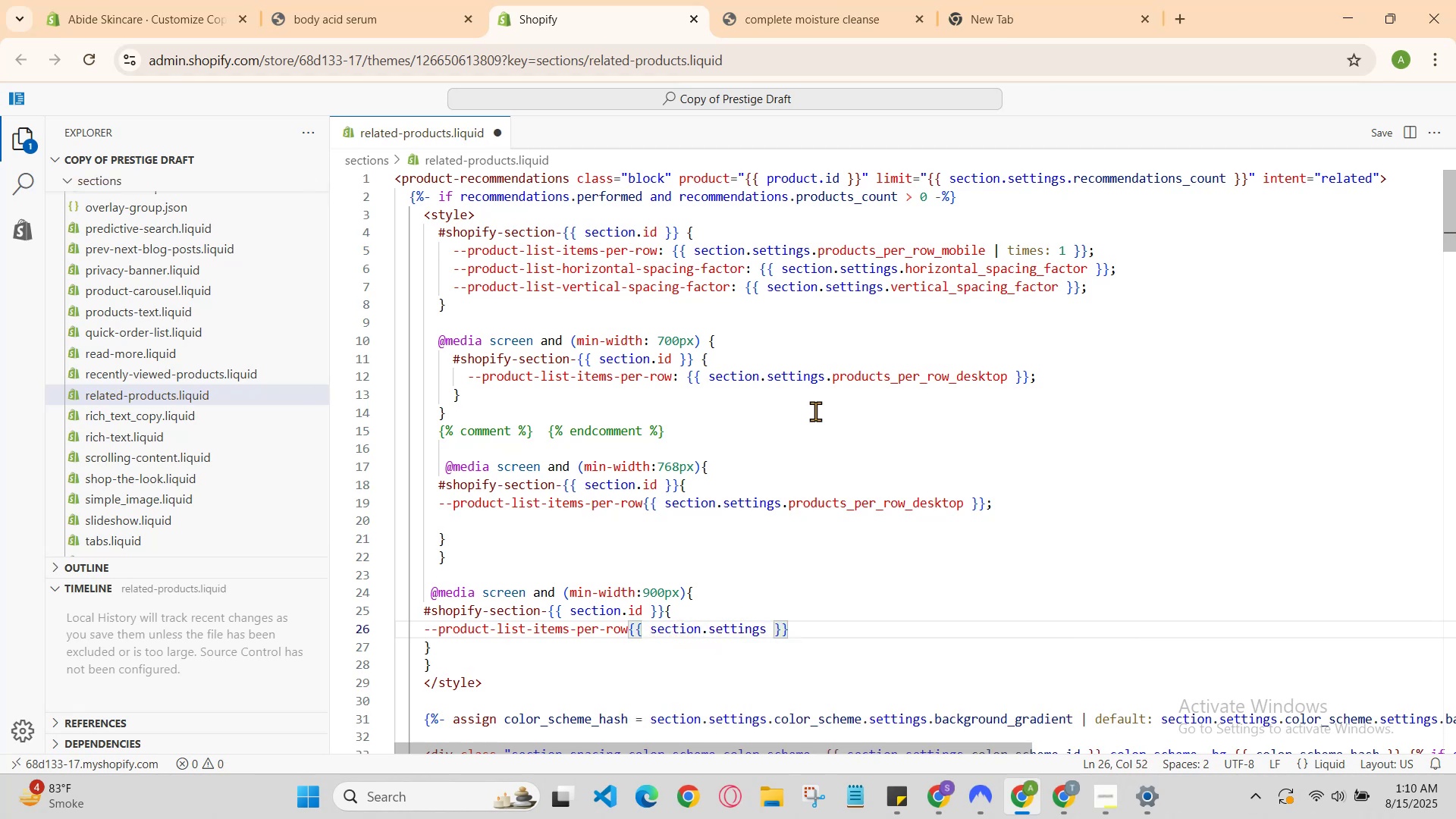 
key(Backspace)
type(s.products_prd)
key(Backspace)
key(Backspace)
type(er_column_ds)
key(Backspace)
type(esktop)
 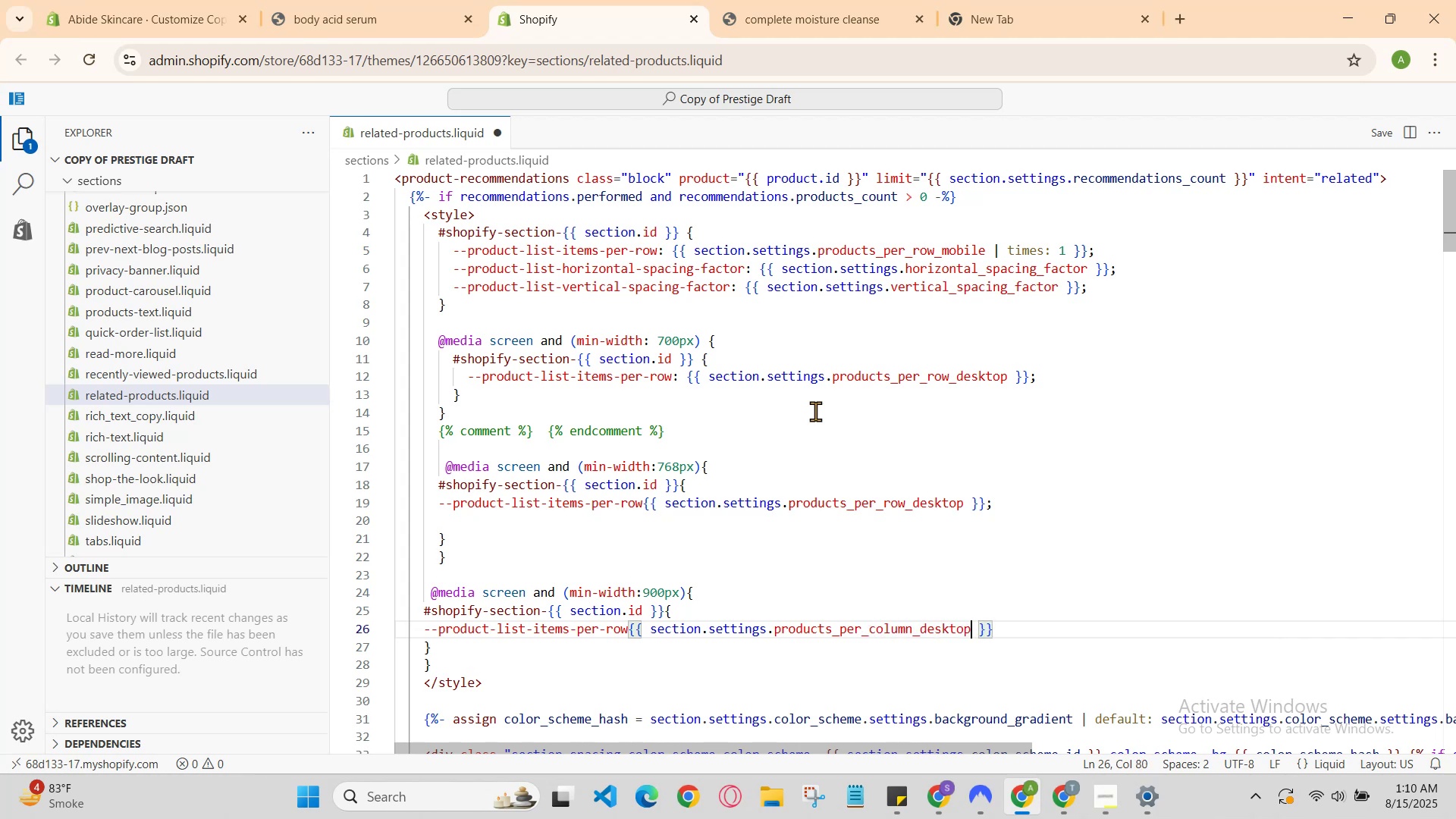 
key(ArrowRight)
 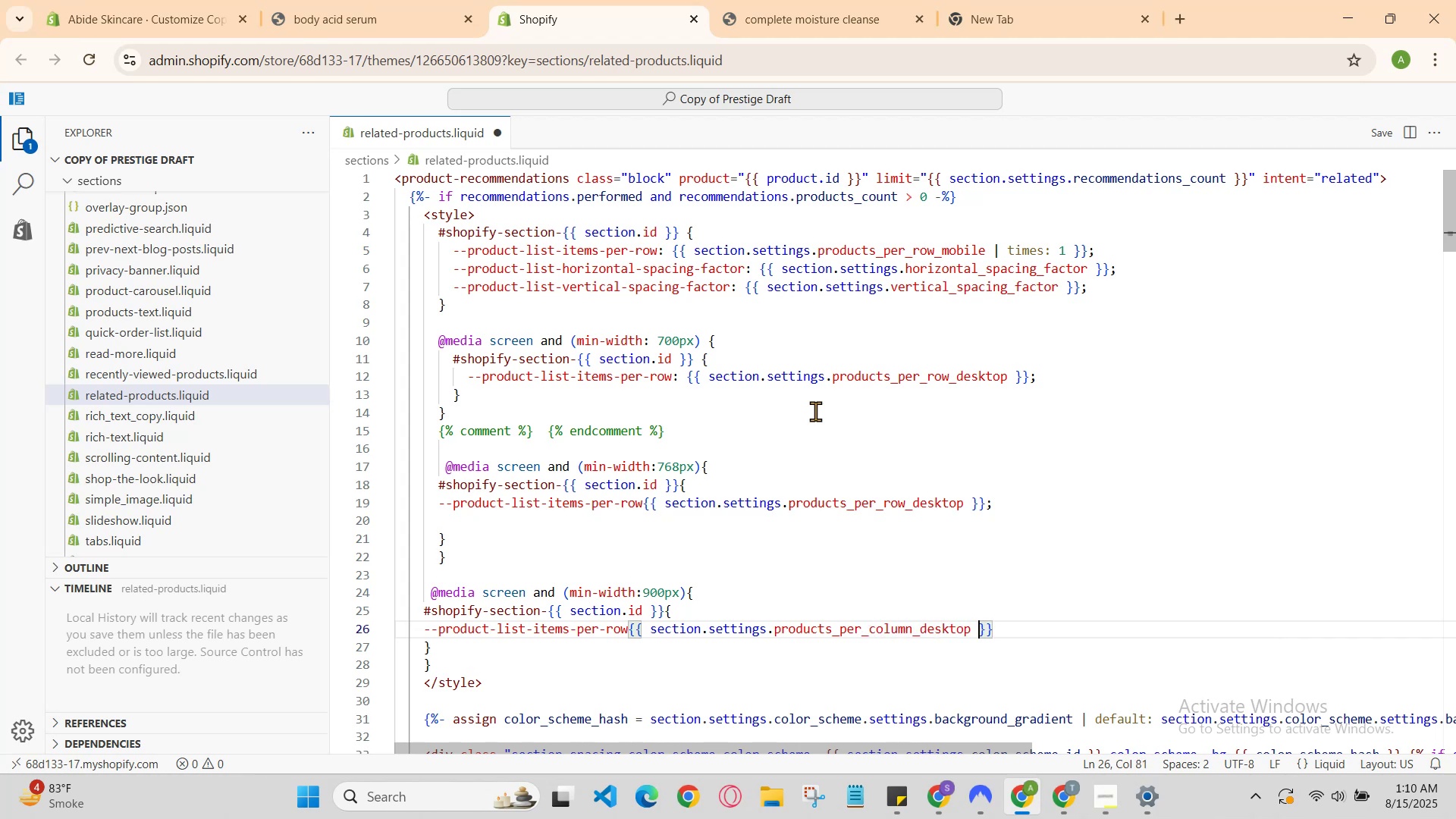 
key(ArrowRight)
 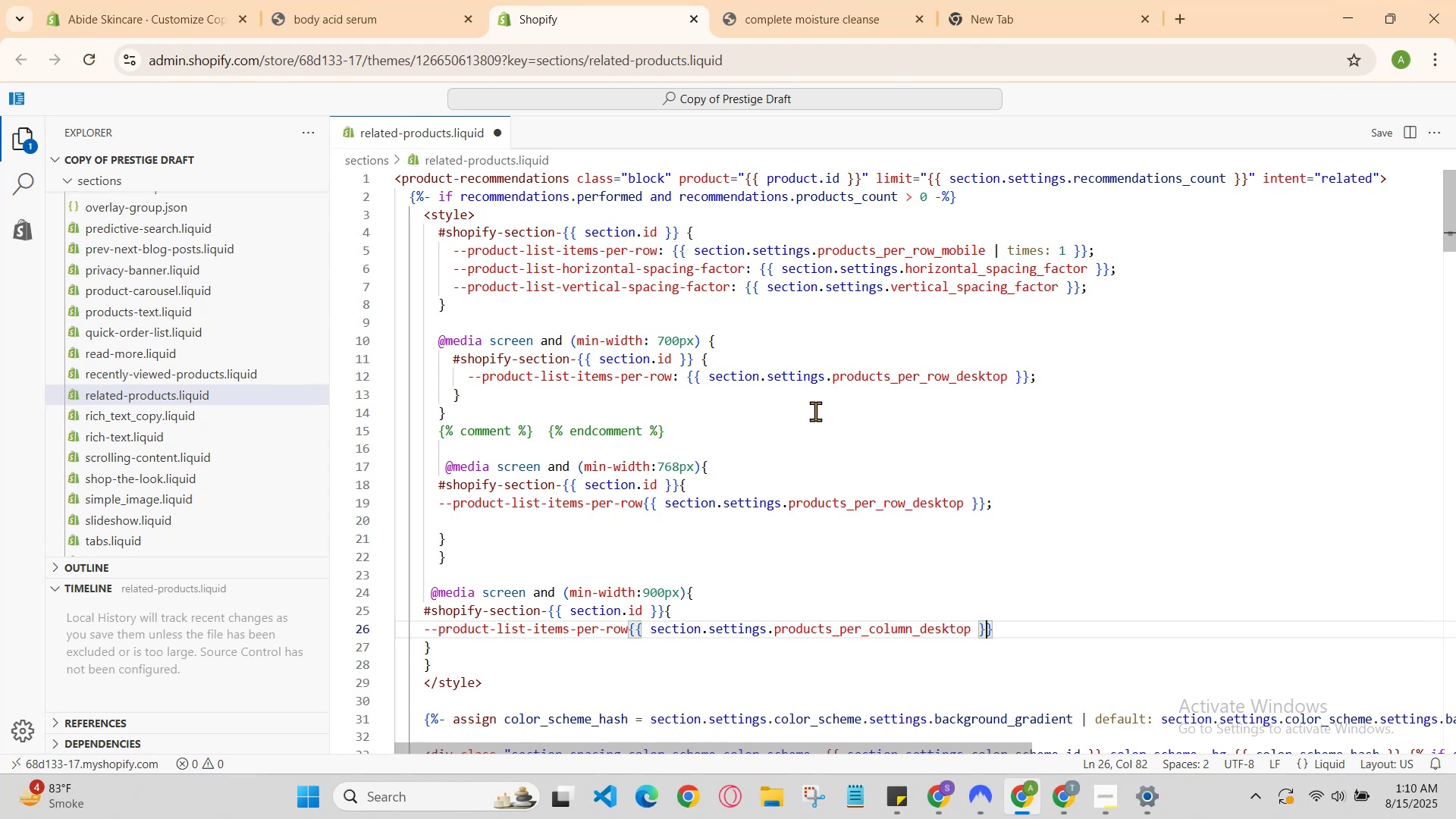 
key(ArrowRight)
 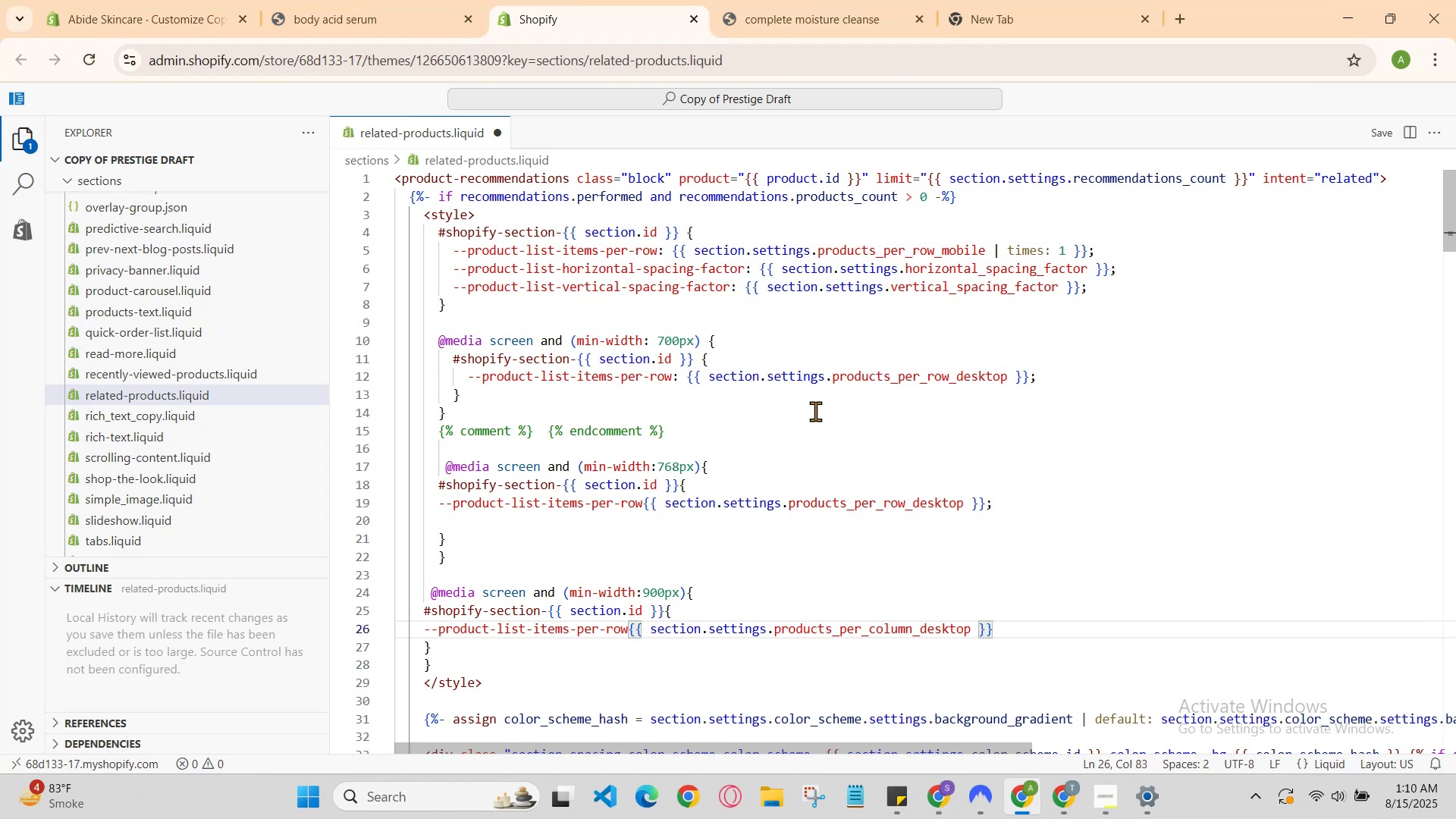 
key(Semicolon)
 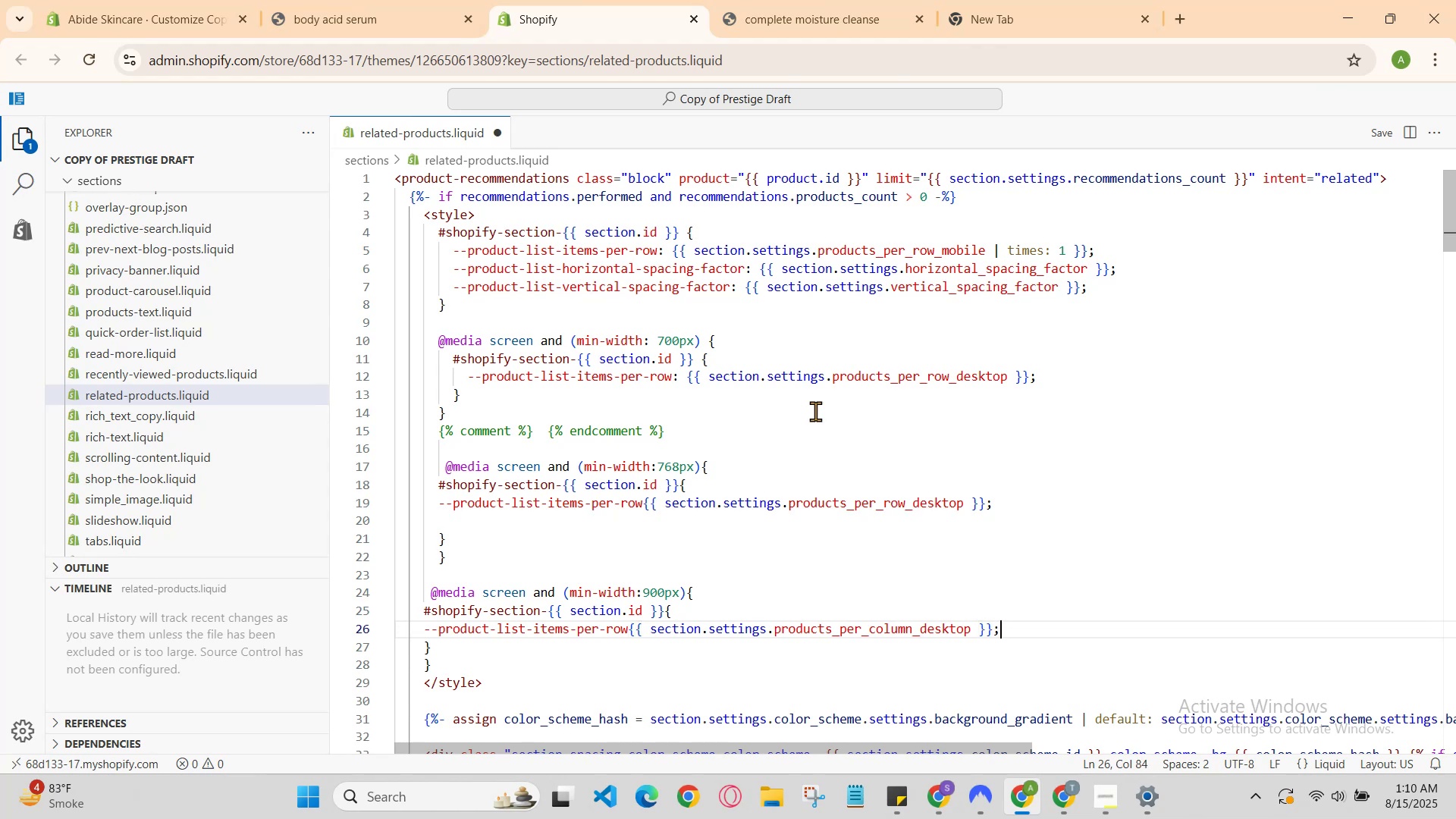 
key(ArrowDown)
 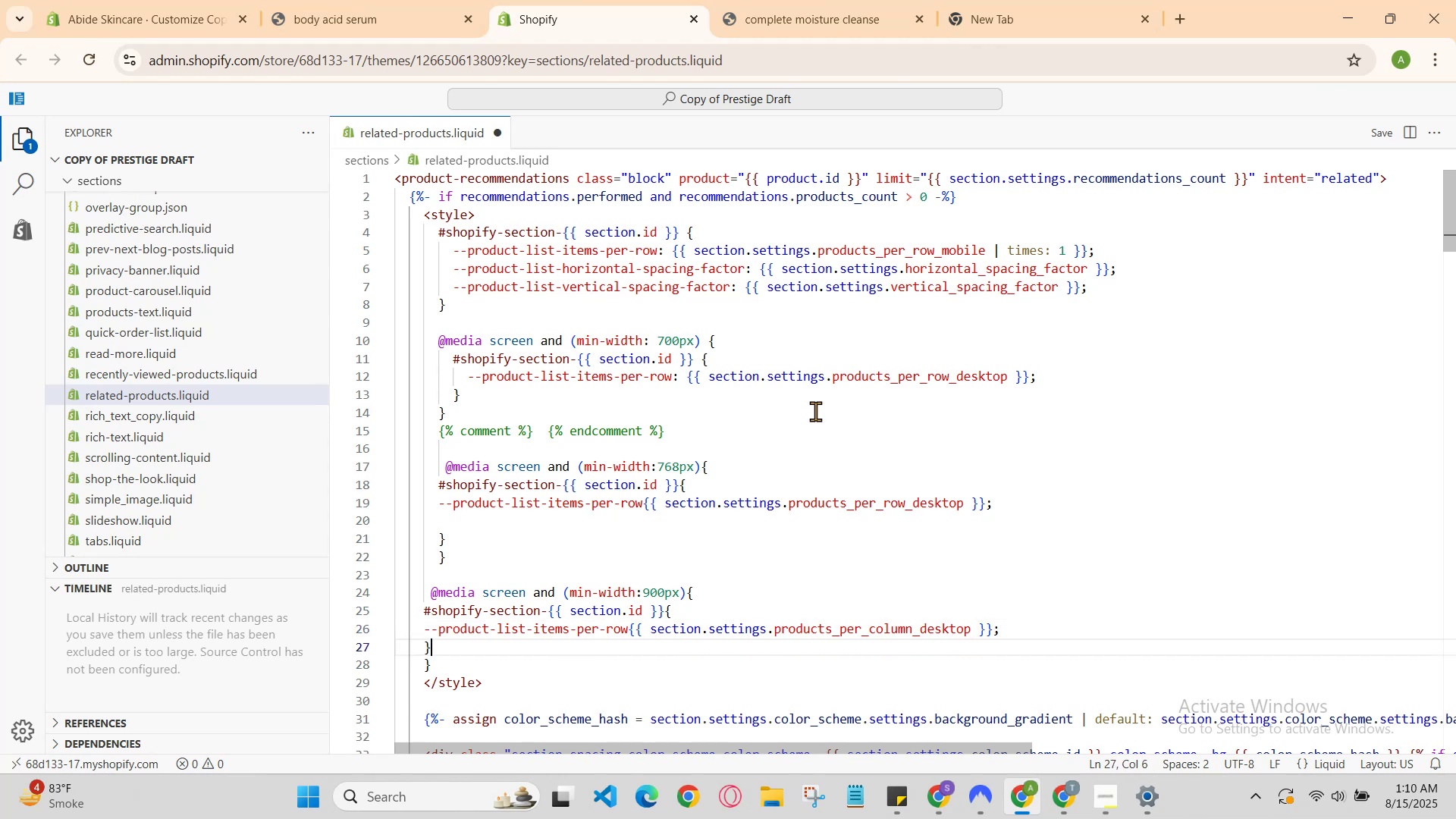 
key(ArrowDown)
 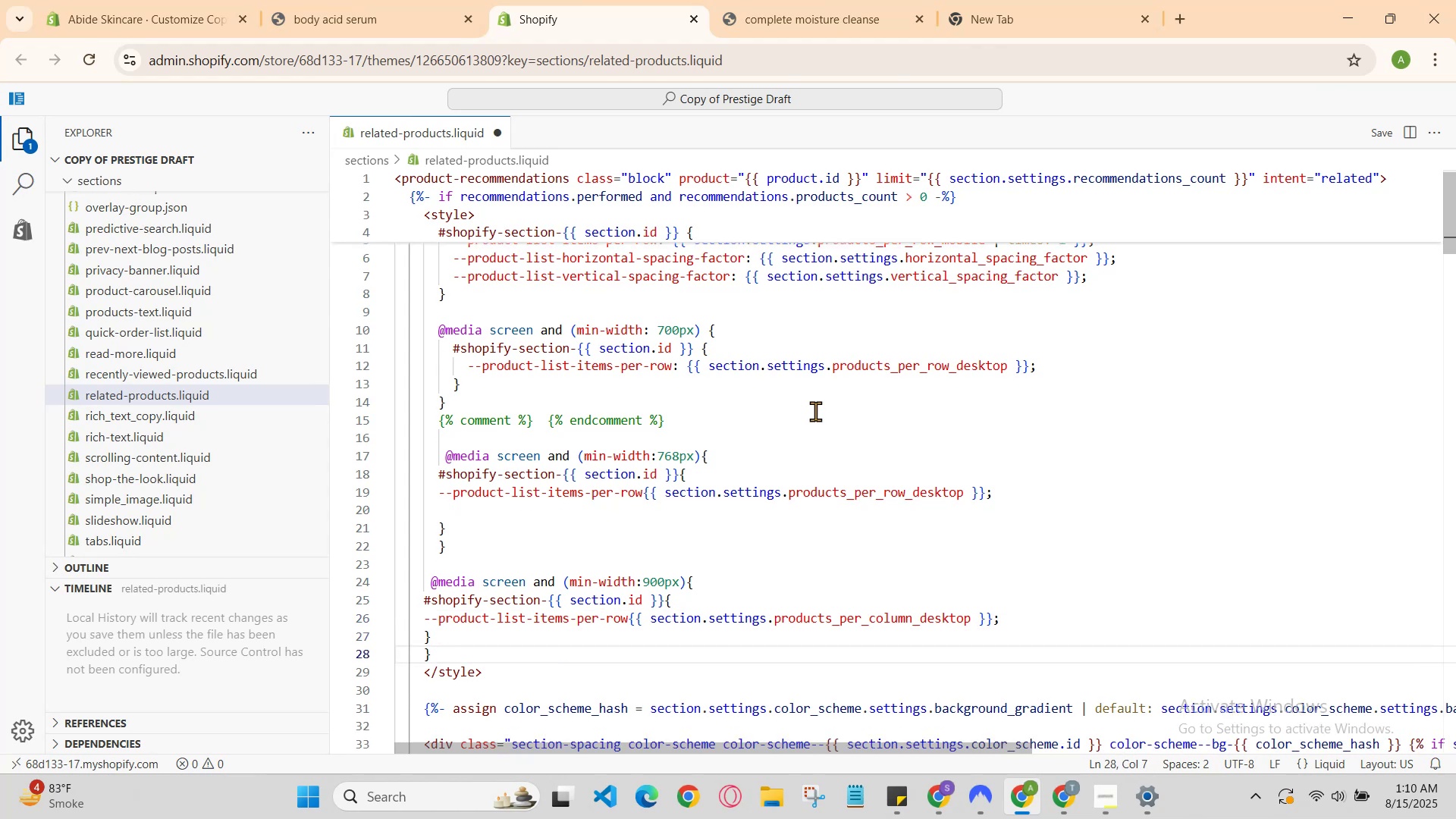 
key(Enter)
 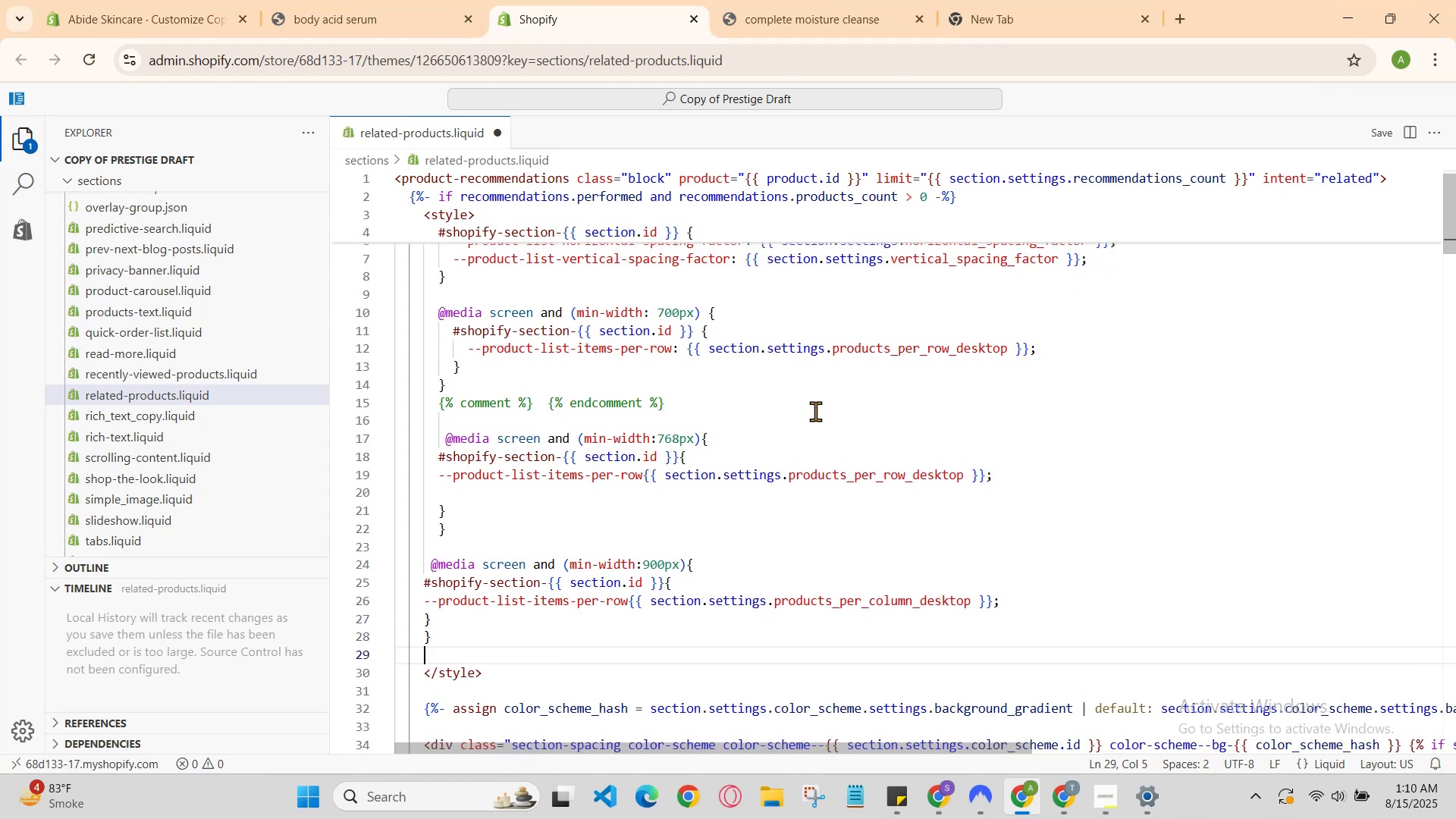 
key(Enter)
 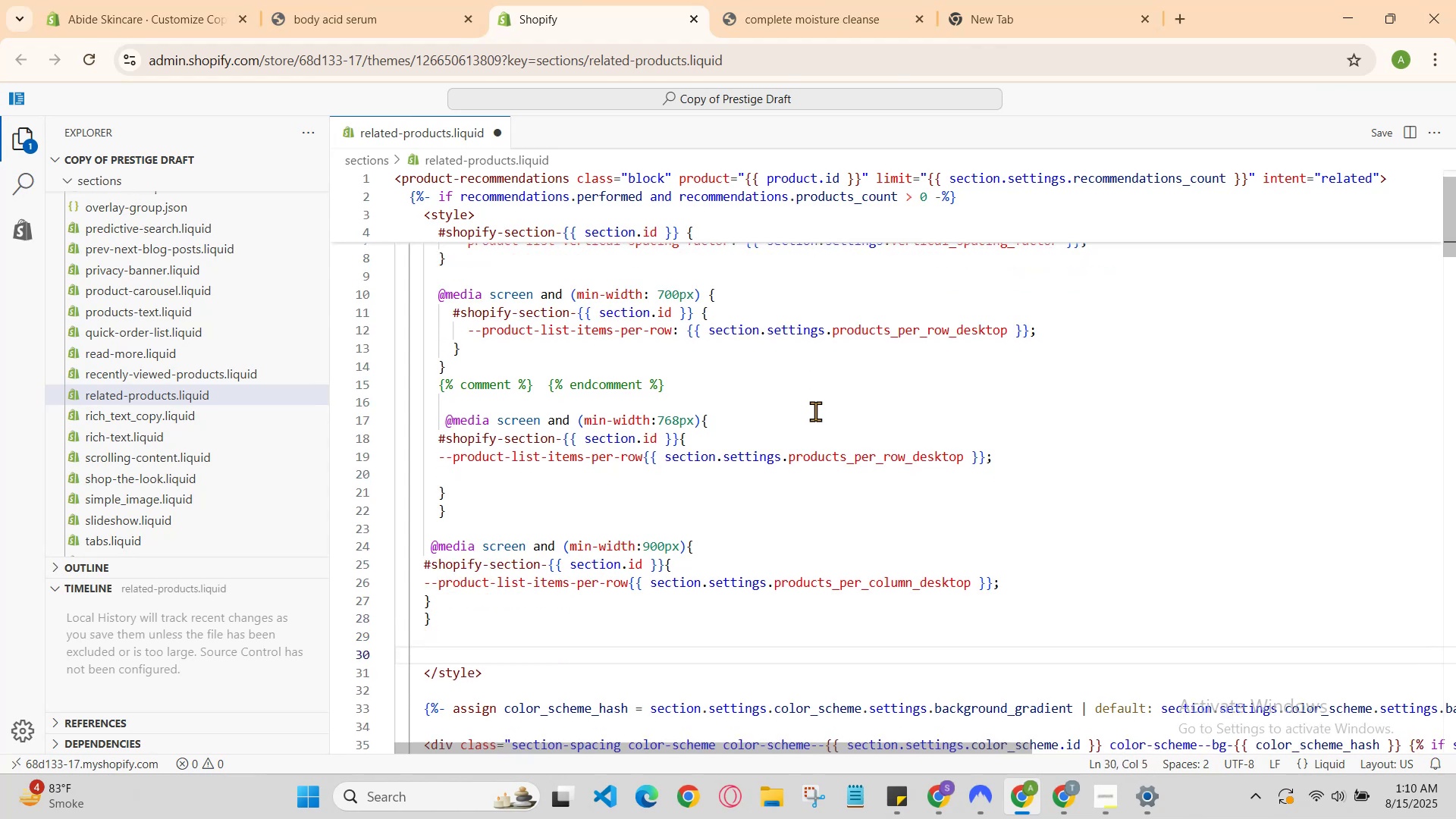 
type(#)
key(Backspace)
type(@media screem)
key(Backspace)
type(n and (min-width:1200px)
 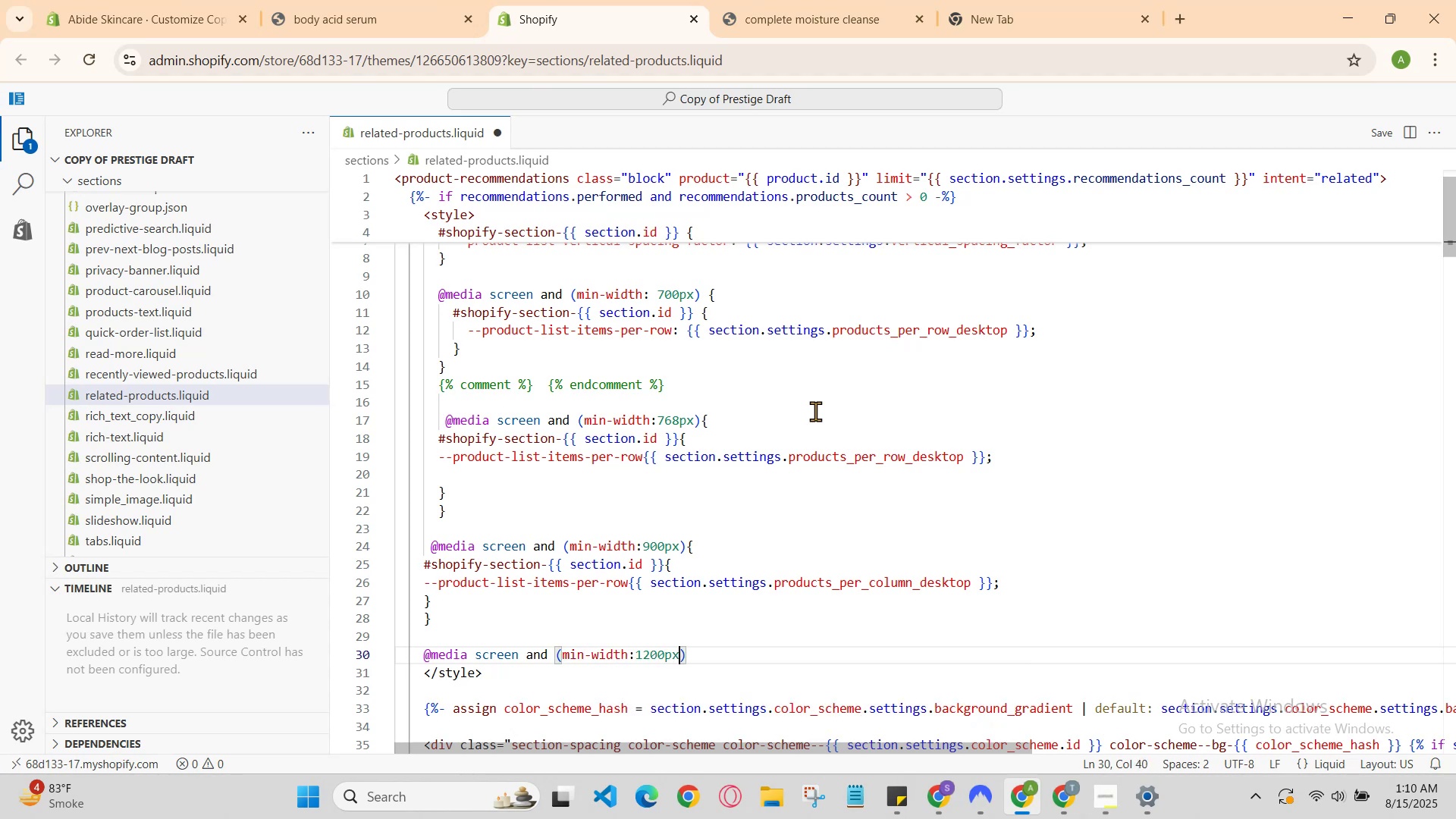 
key(ArrowRight)
 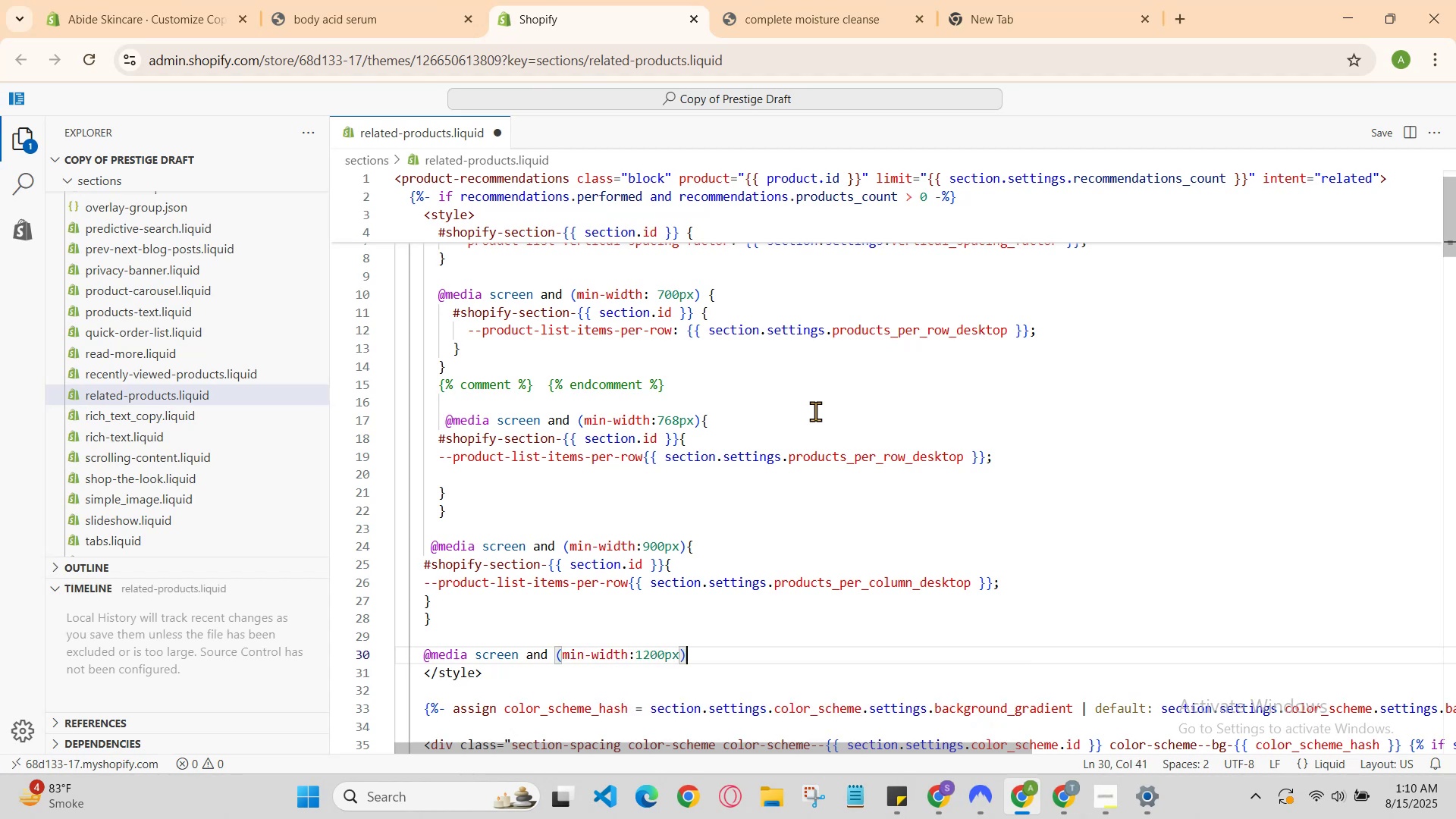 
key(Shift+BracketLeft)
 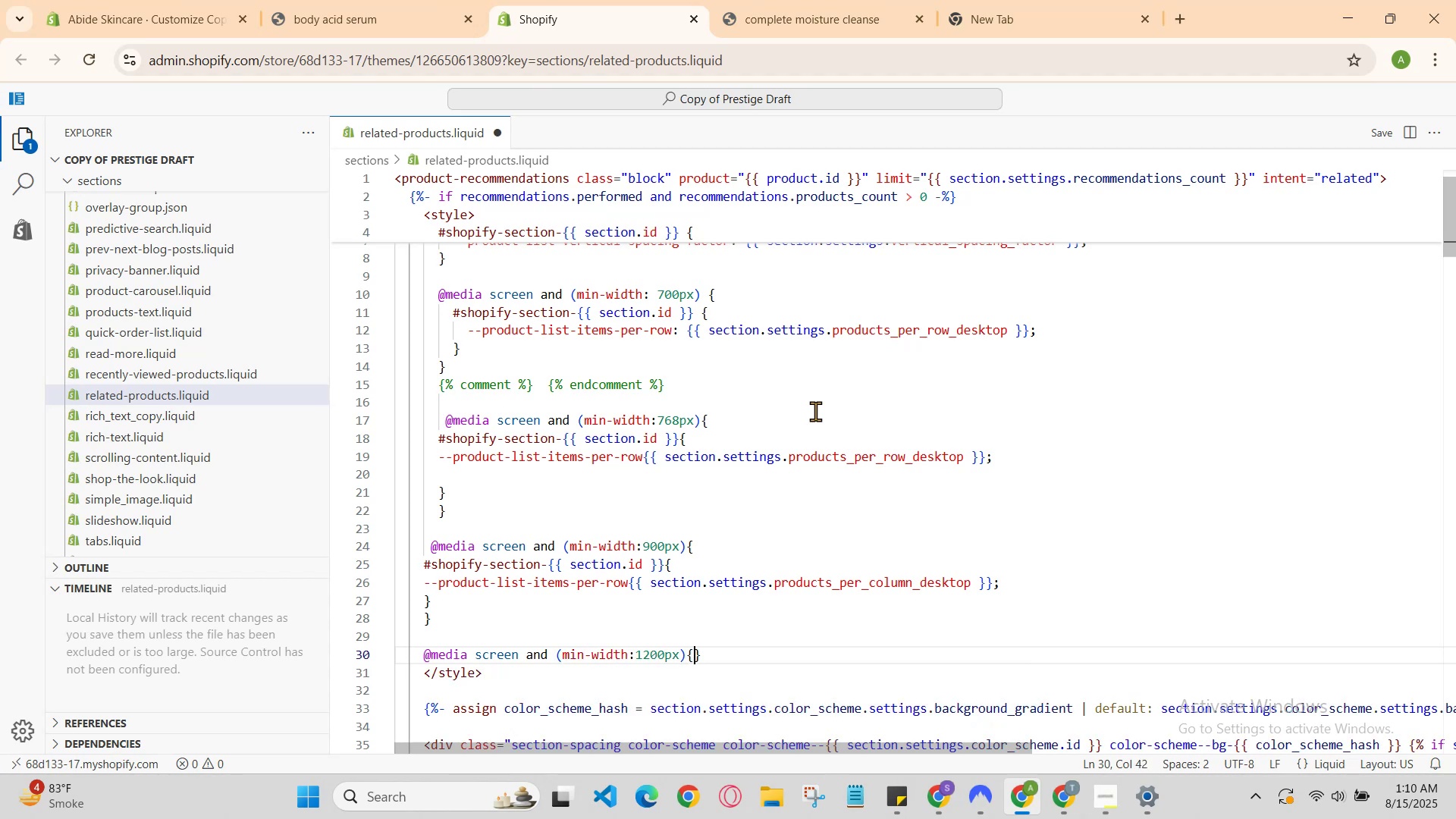 
key(Enter)
 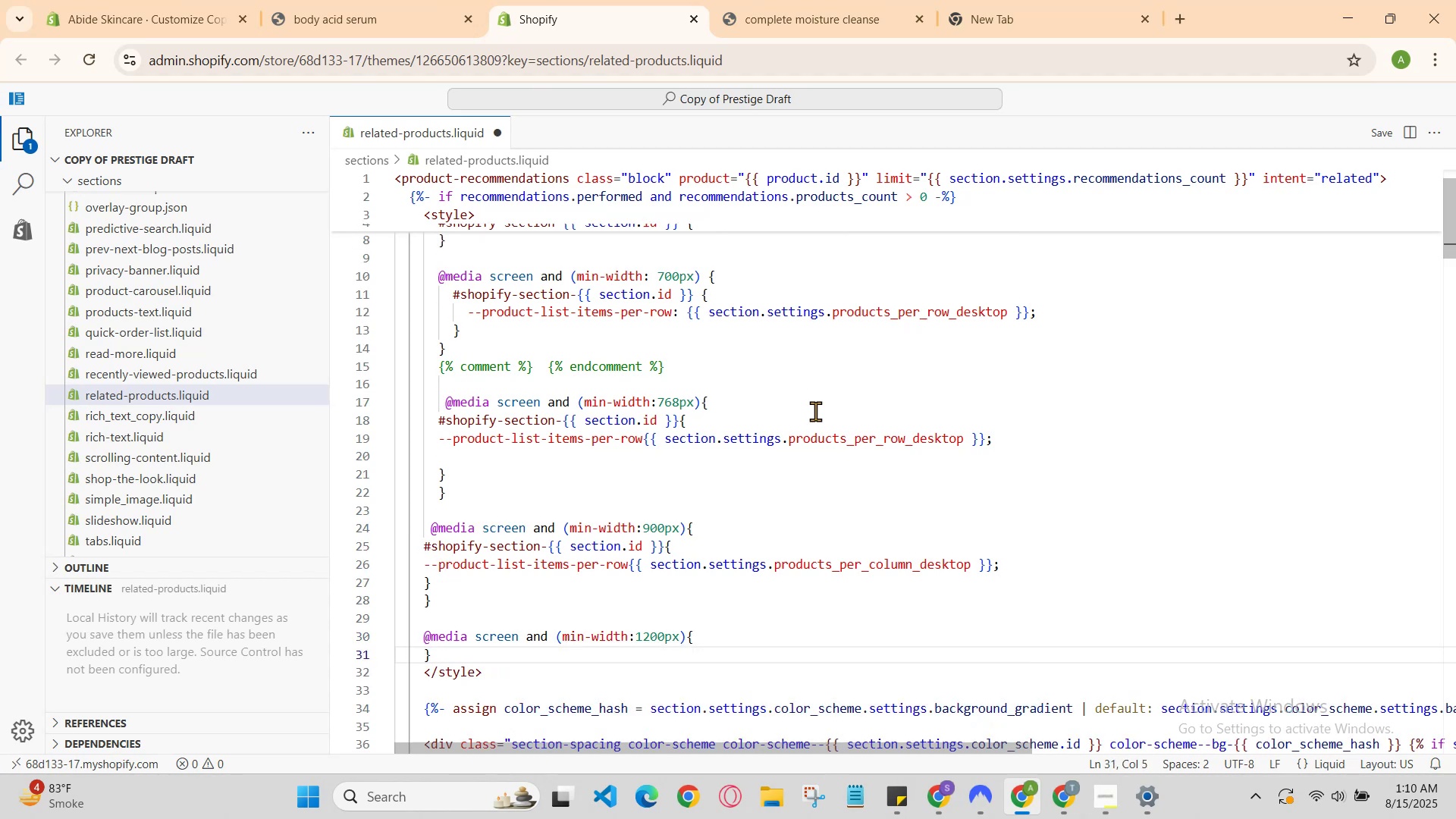 
key(Enter)
 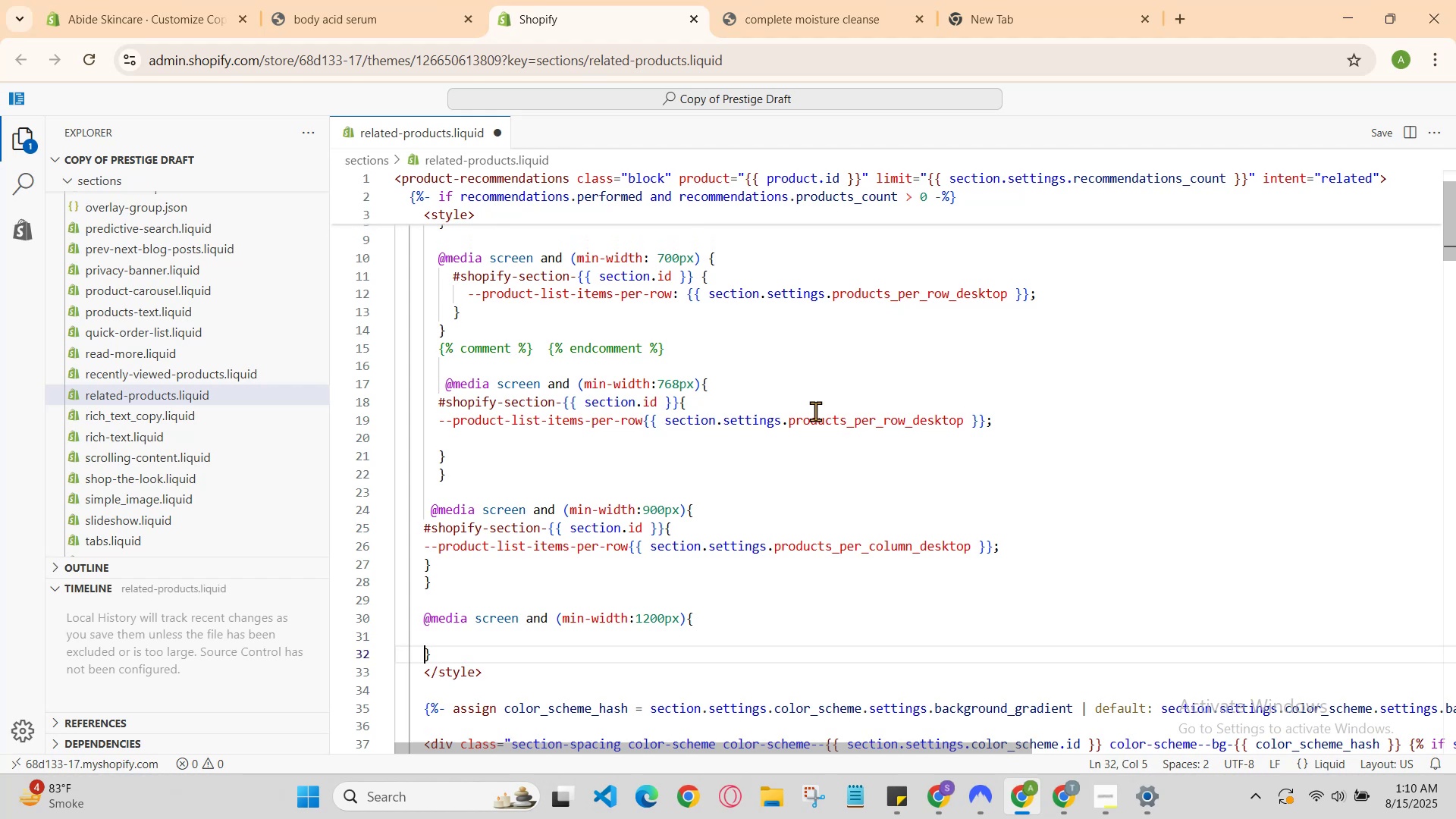 
key(ArrowUp)
 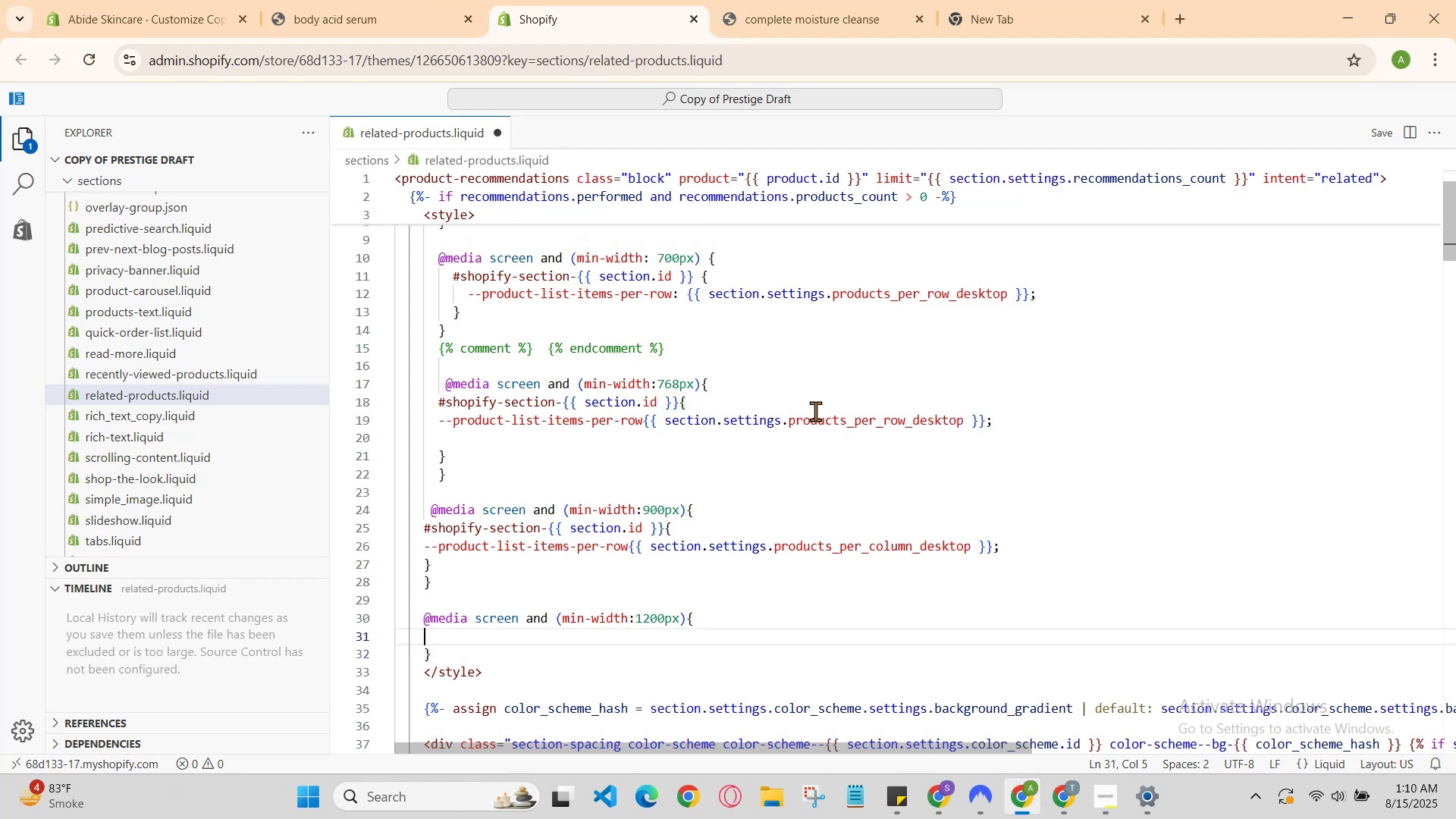 
type(#shop)
 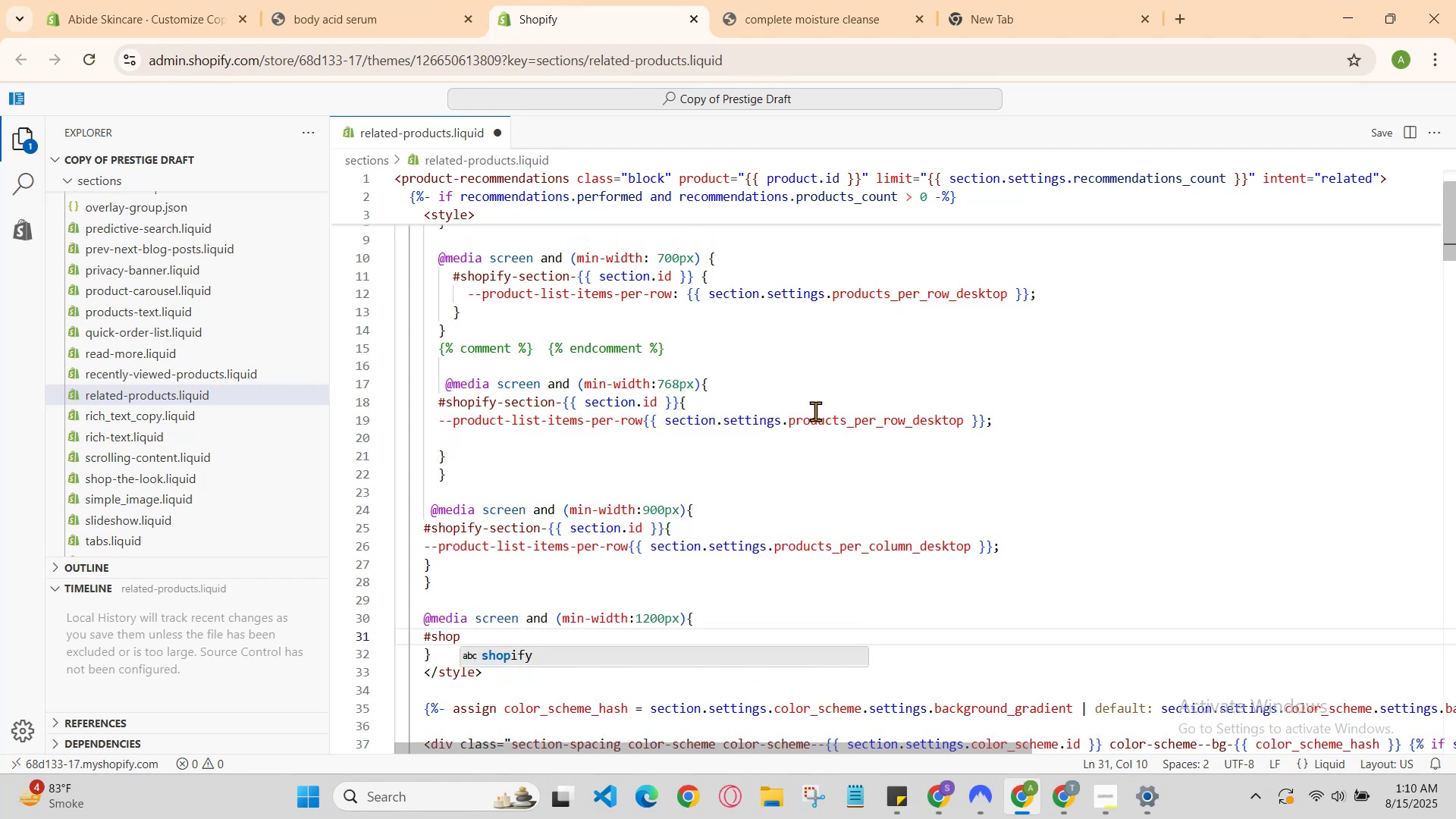 
key(Enter)
 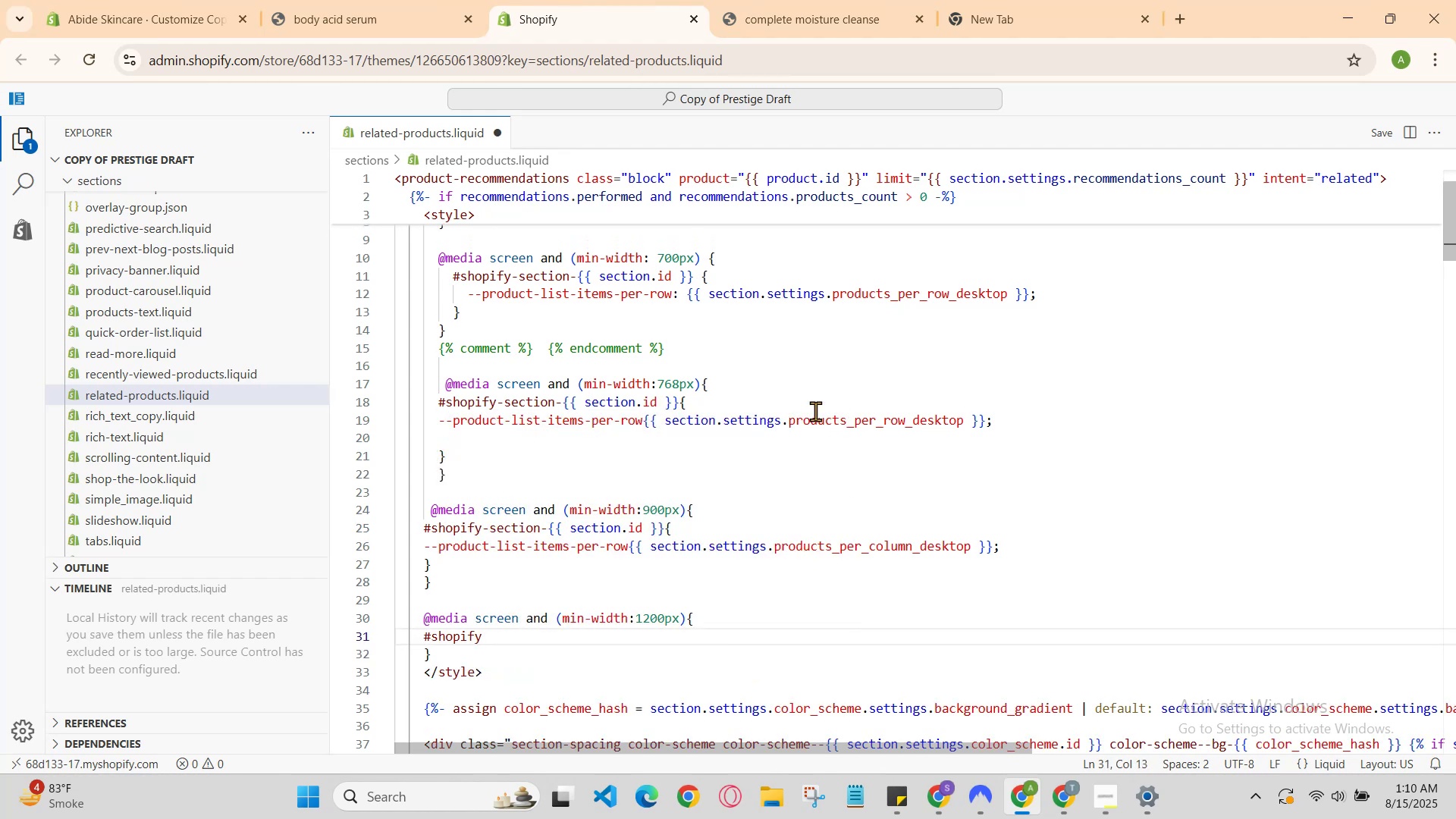 
type(-section-{{sec)
 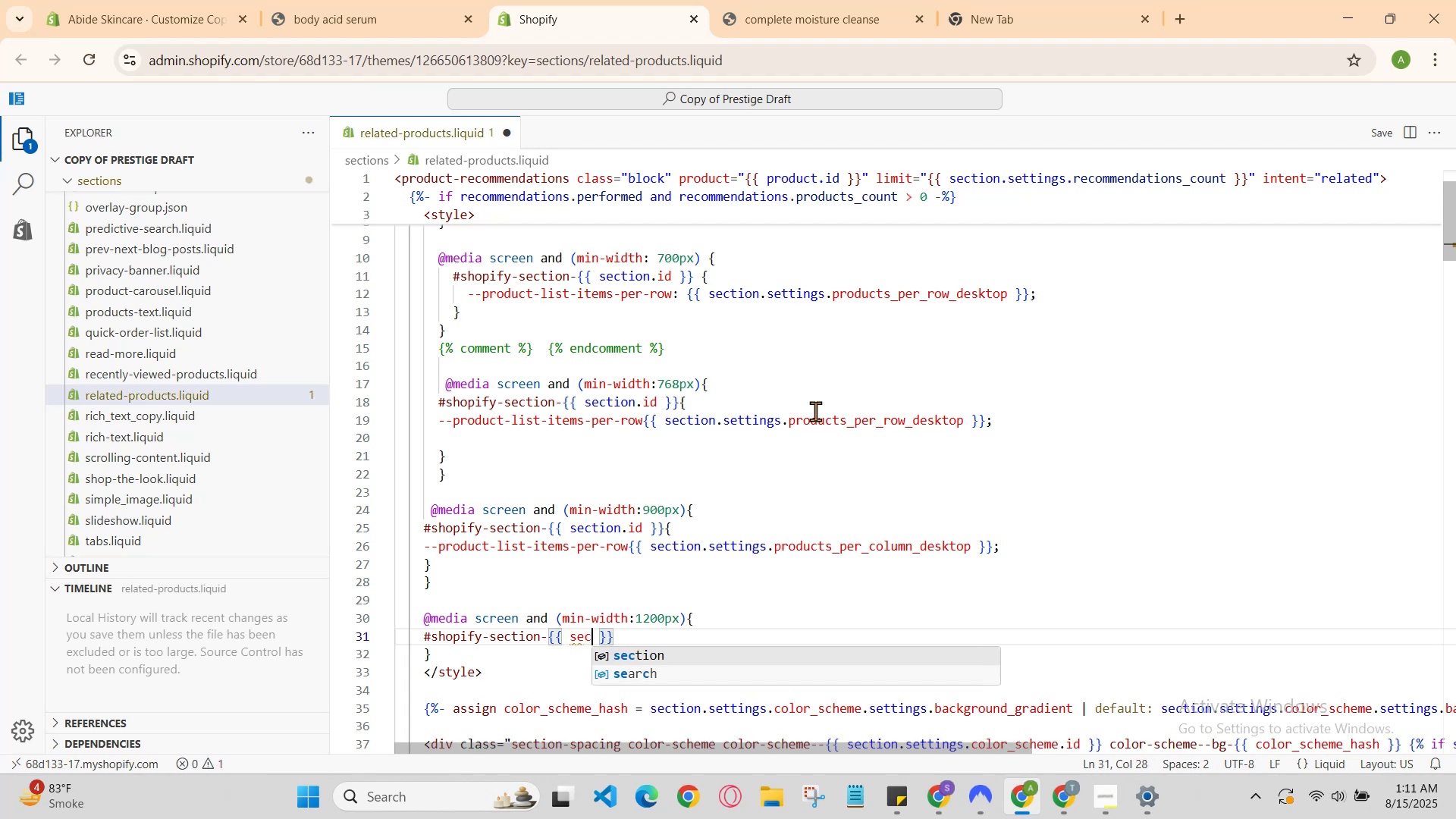 
key(Enter)
 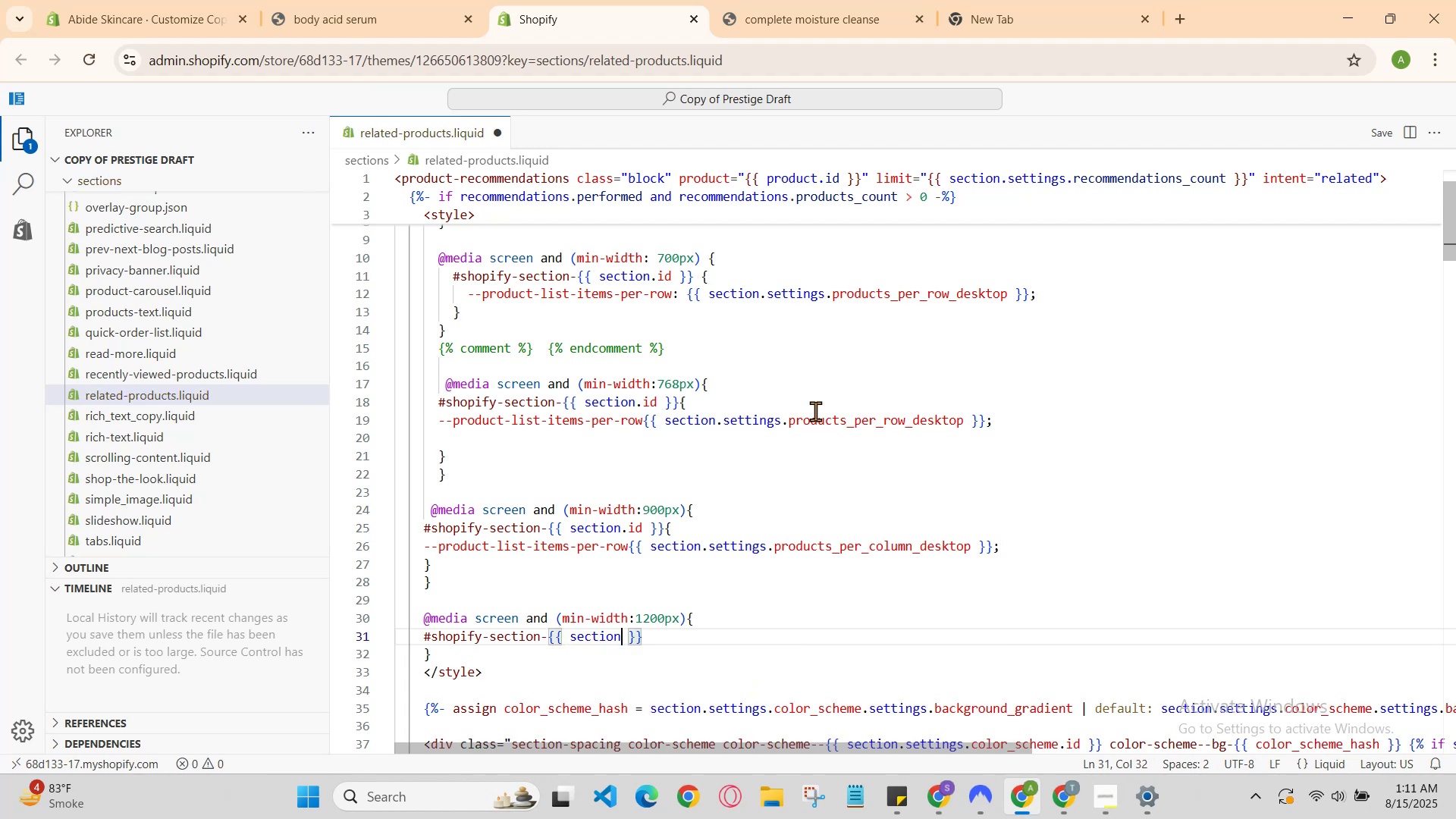 
key(Backspace)
type(m)
key(Backspace)
type(n.)
key(Backspace)
type(.id)
 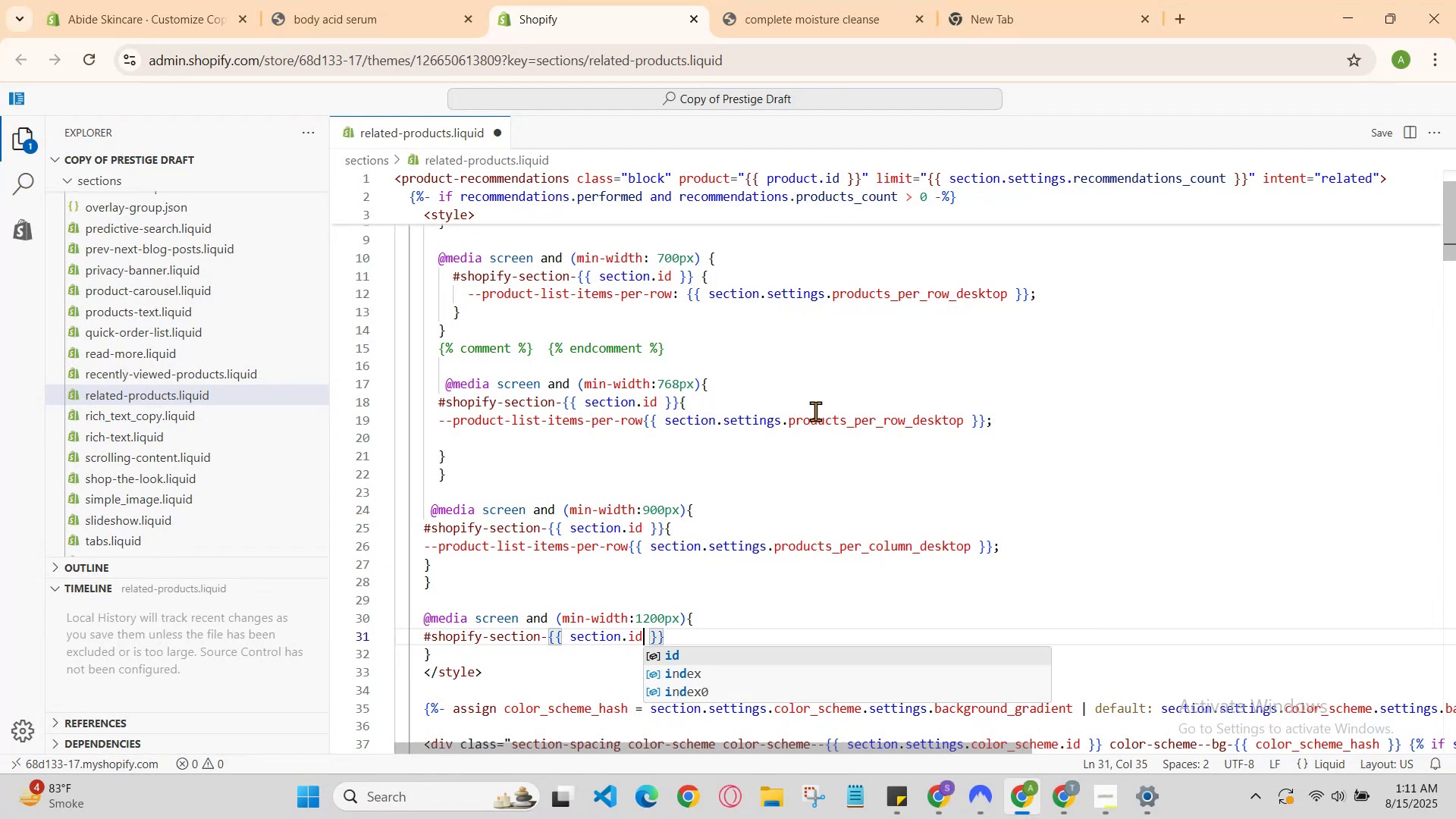 
key(ArrowRight)
 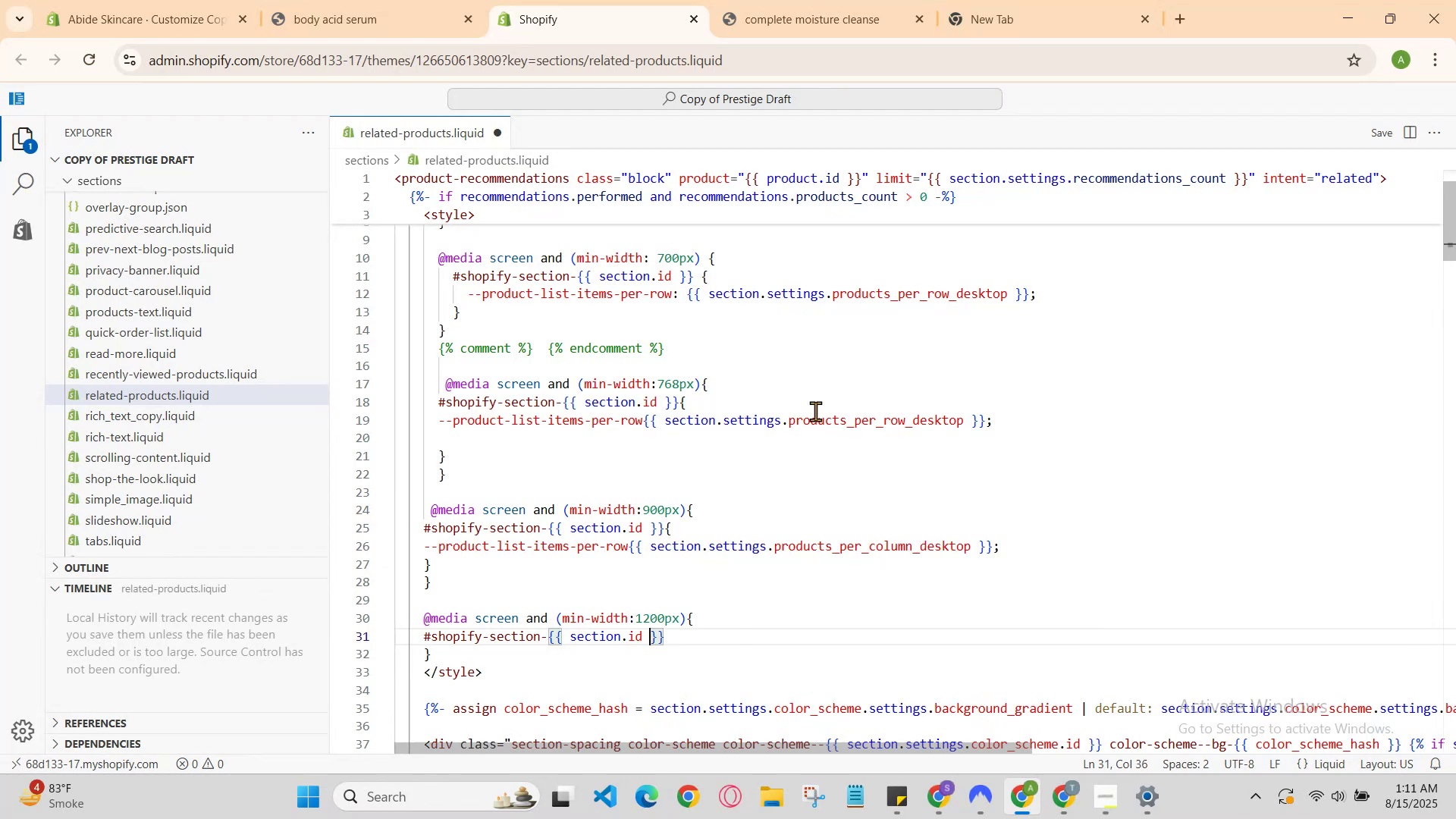 
key(ArrowRight)
 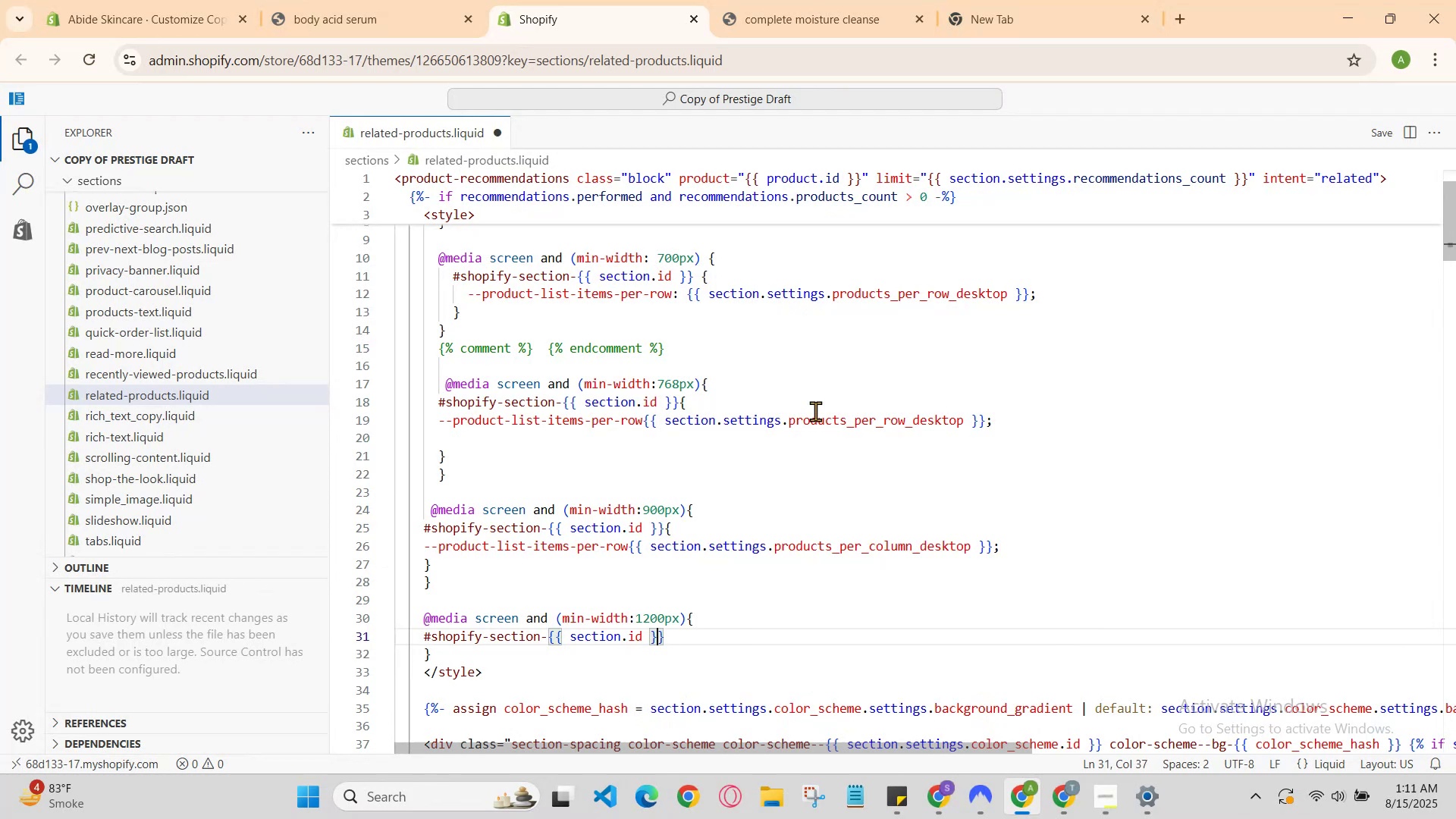 
key(ArrowRight)
 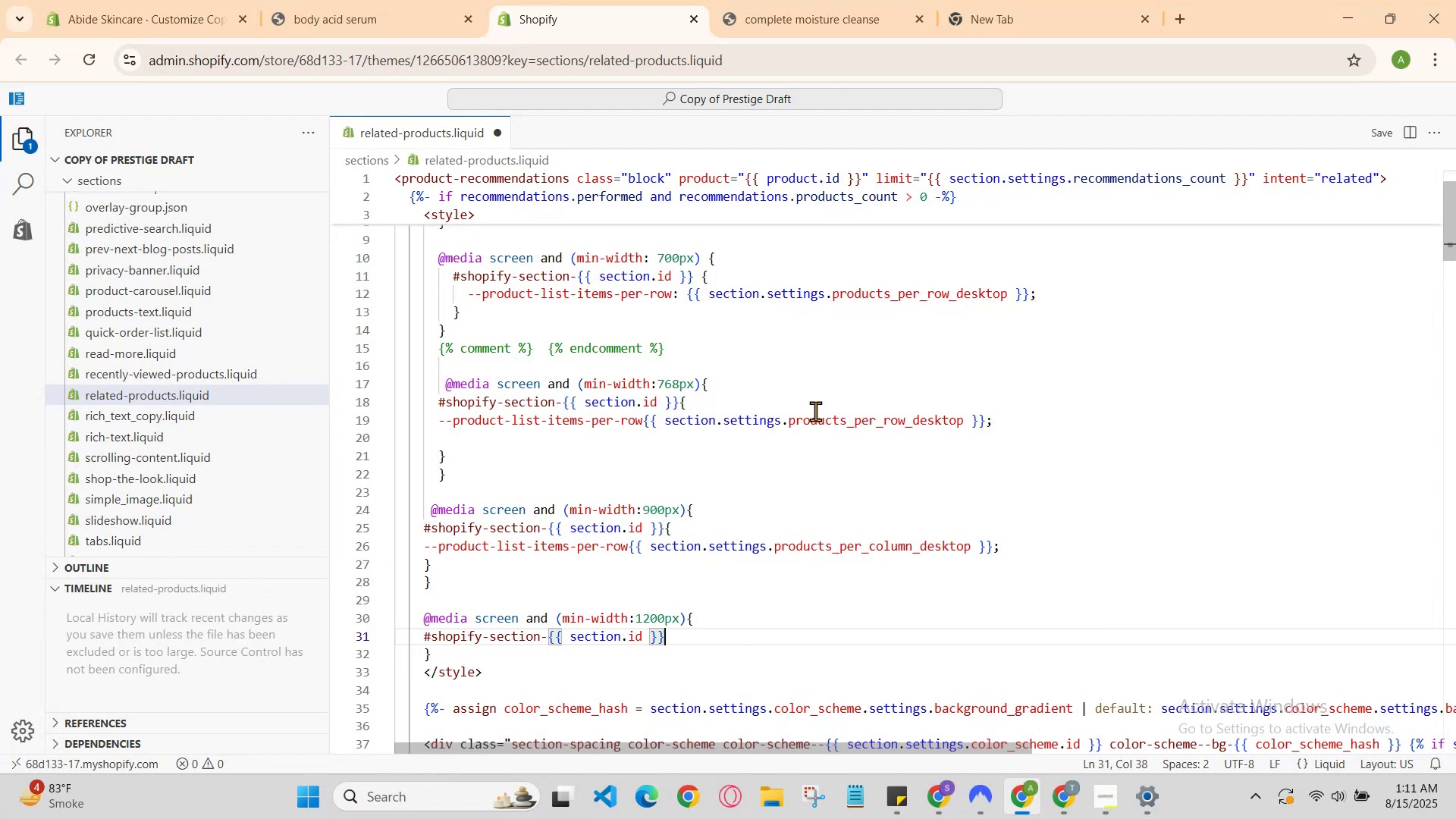 
key(Shift+BracketLeft)
 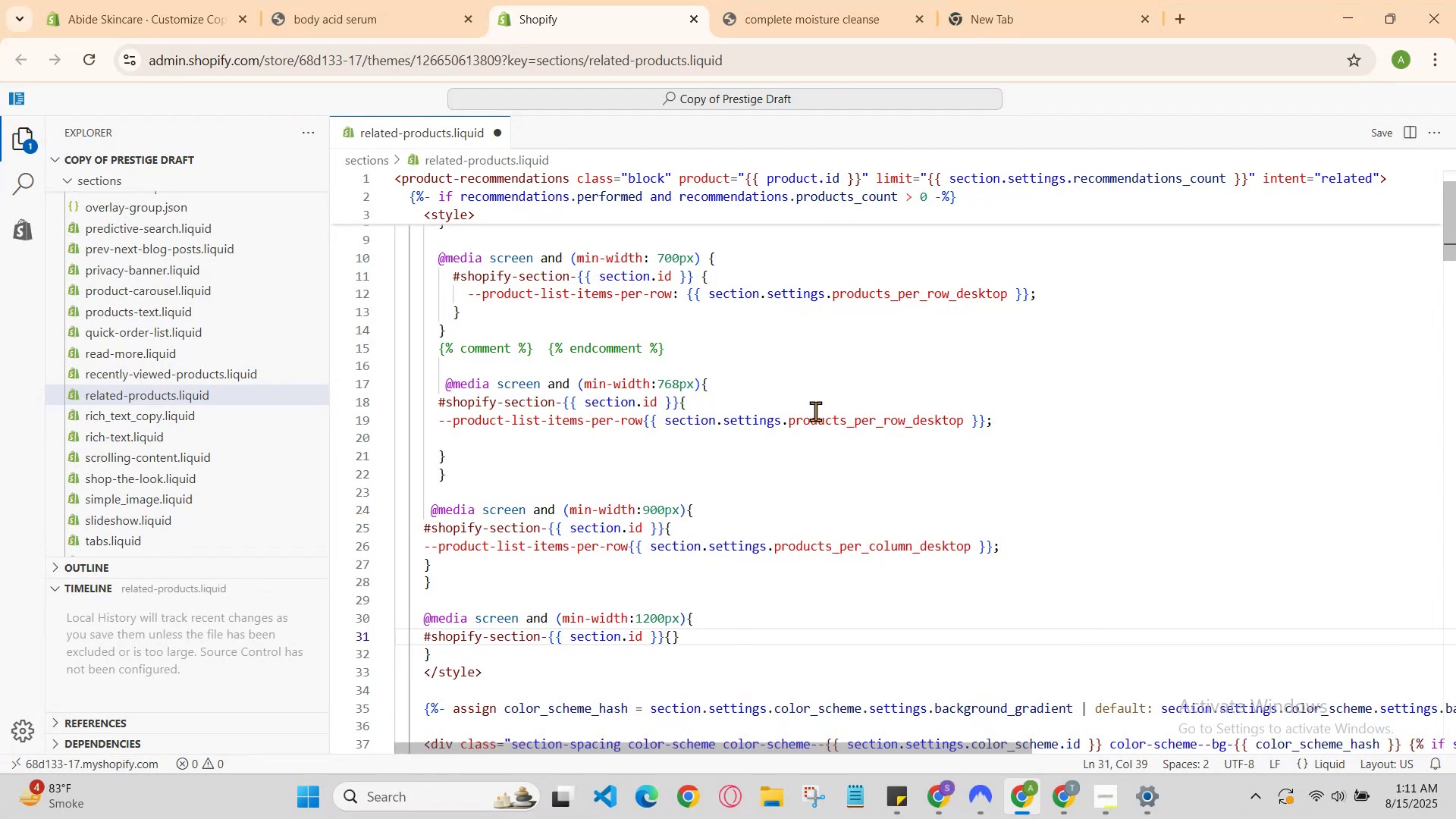 
key(Enter)
 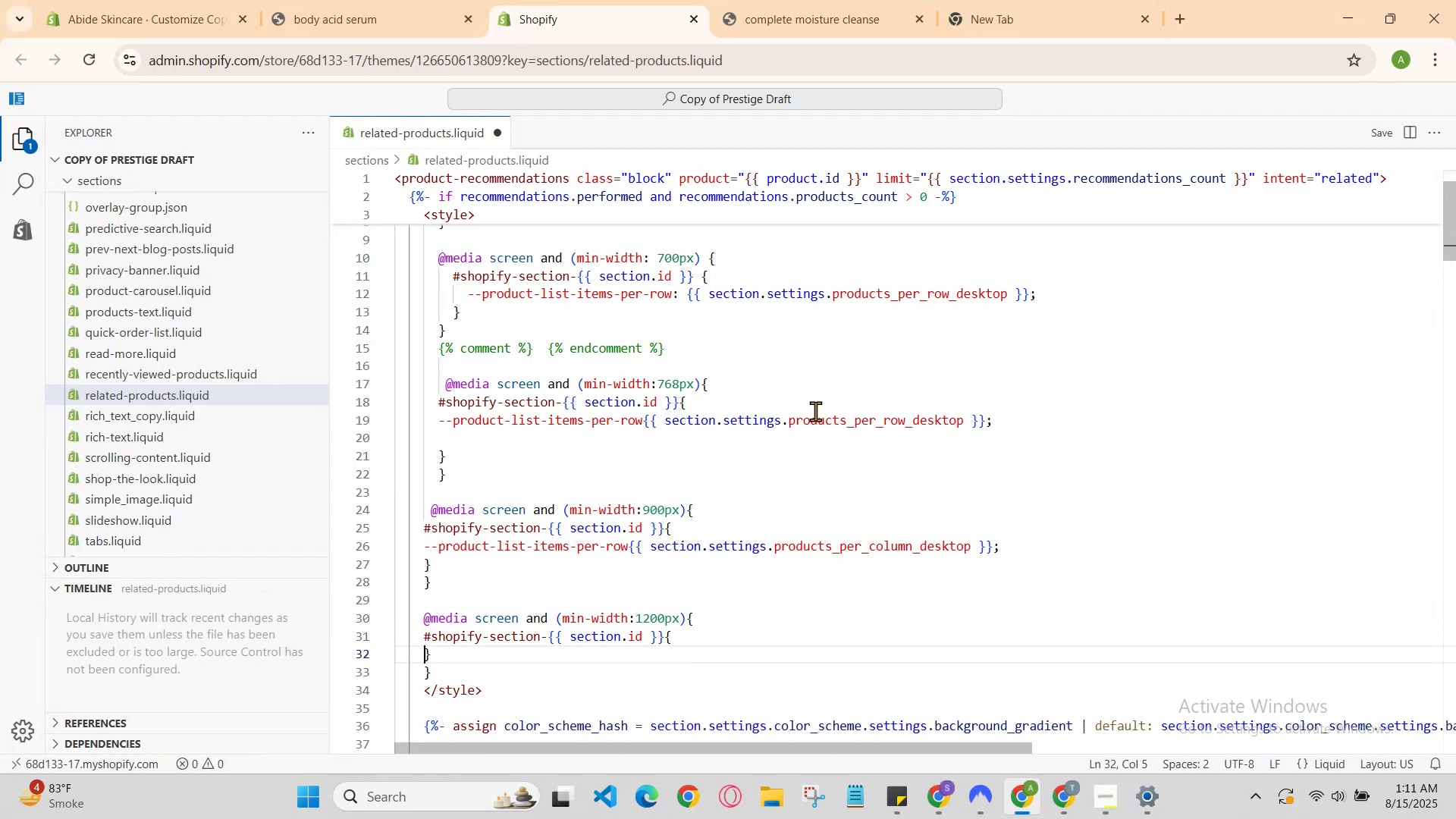 
key(Enter)
 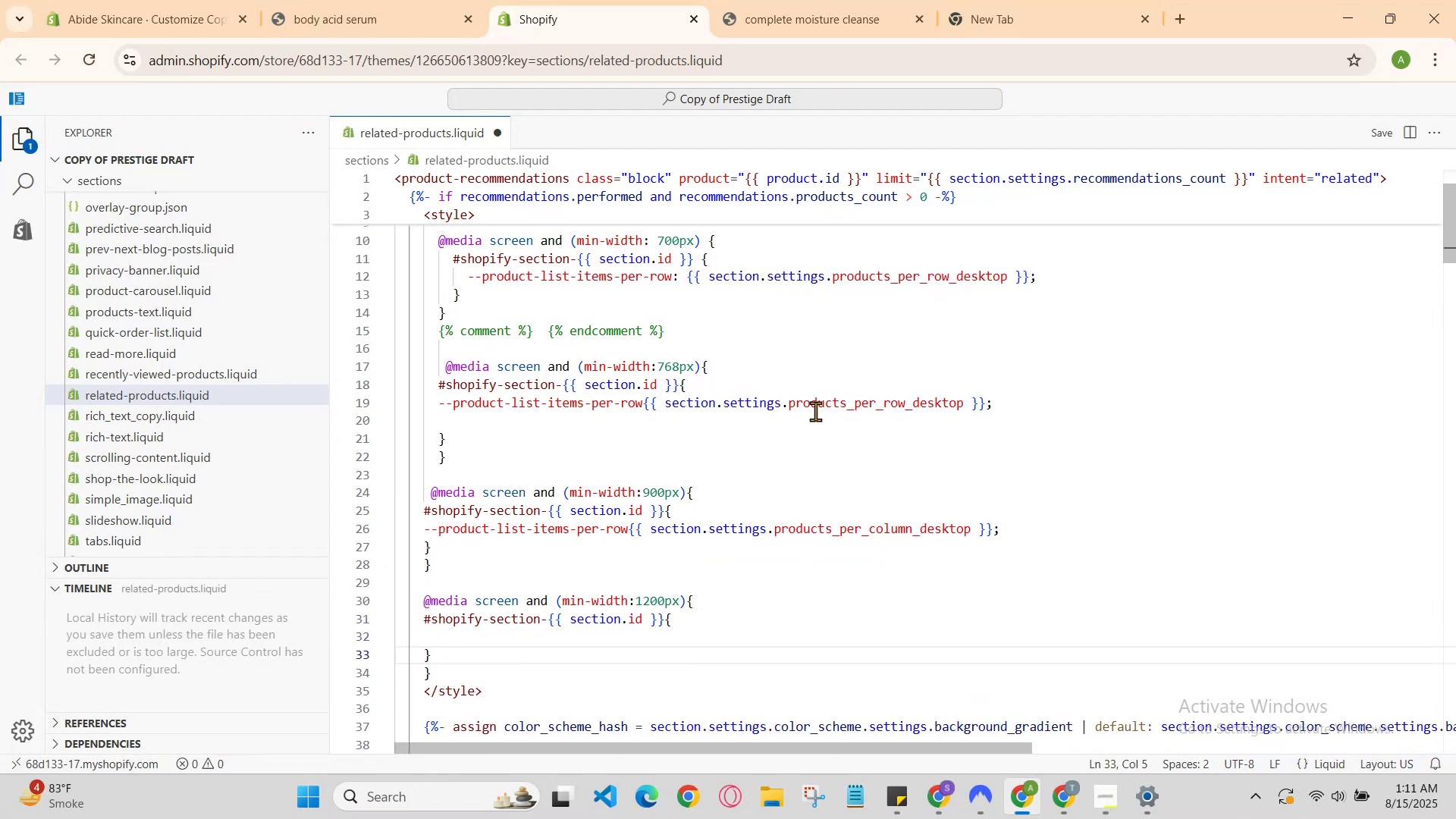 
key(ArrowUp)
 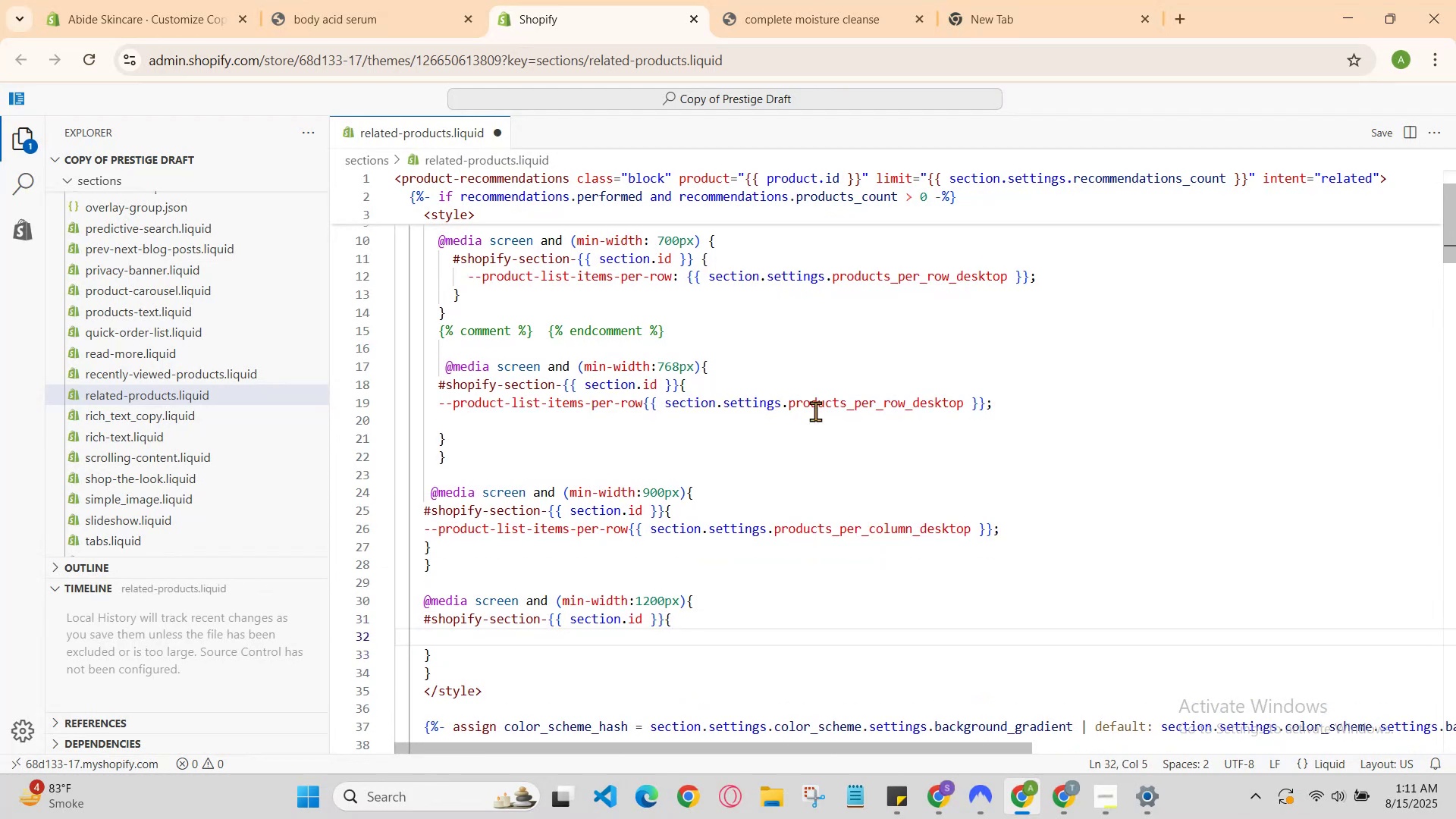 
type(--product)
key(Backspace)
type(c)
key(Backspace)
type(t)
 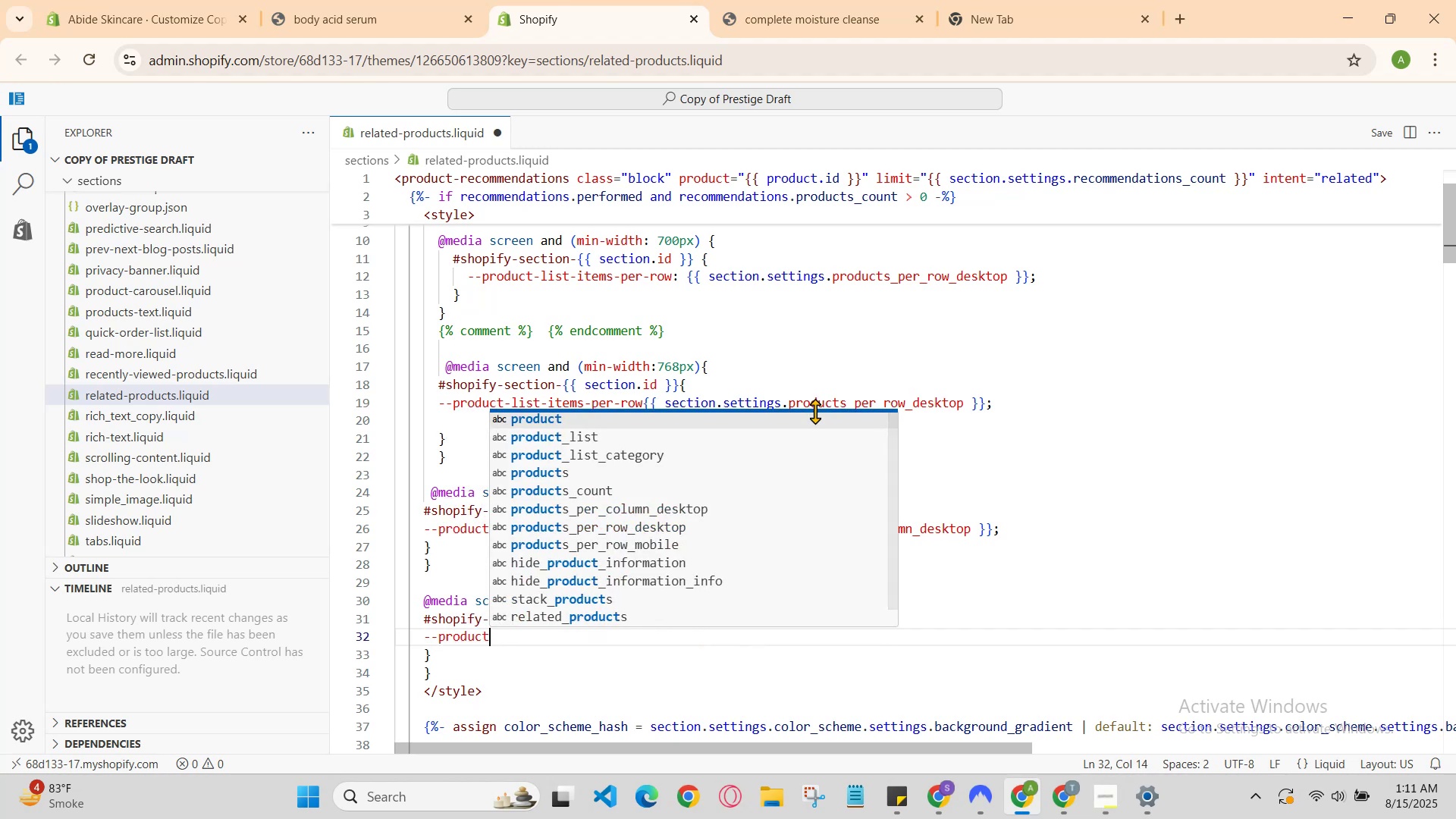 
key(Enter)
 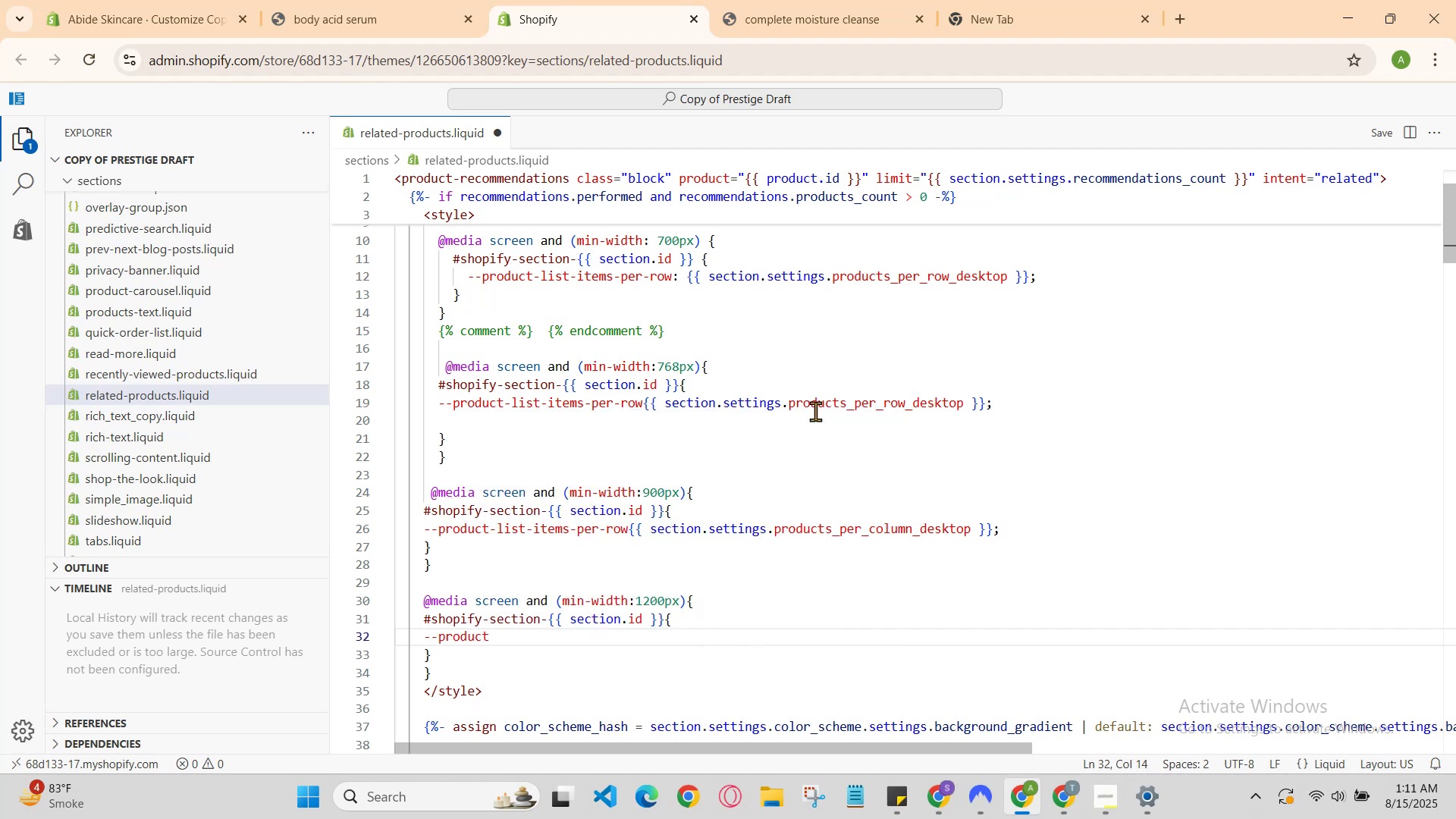 
type(-list-items-per-row{section.settings.products_pr)
key(Backspace)
type(er_column_des)
 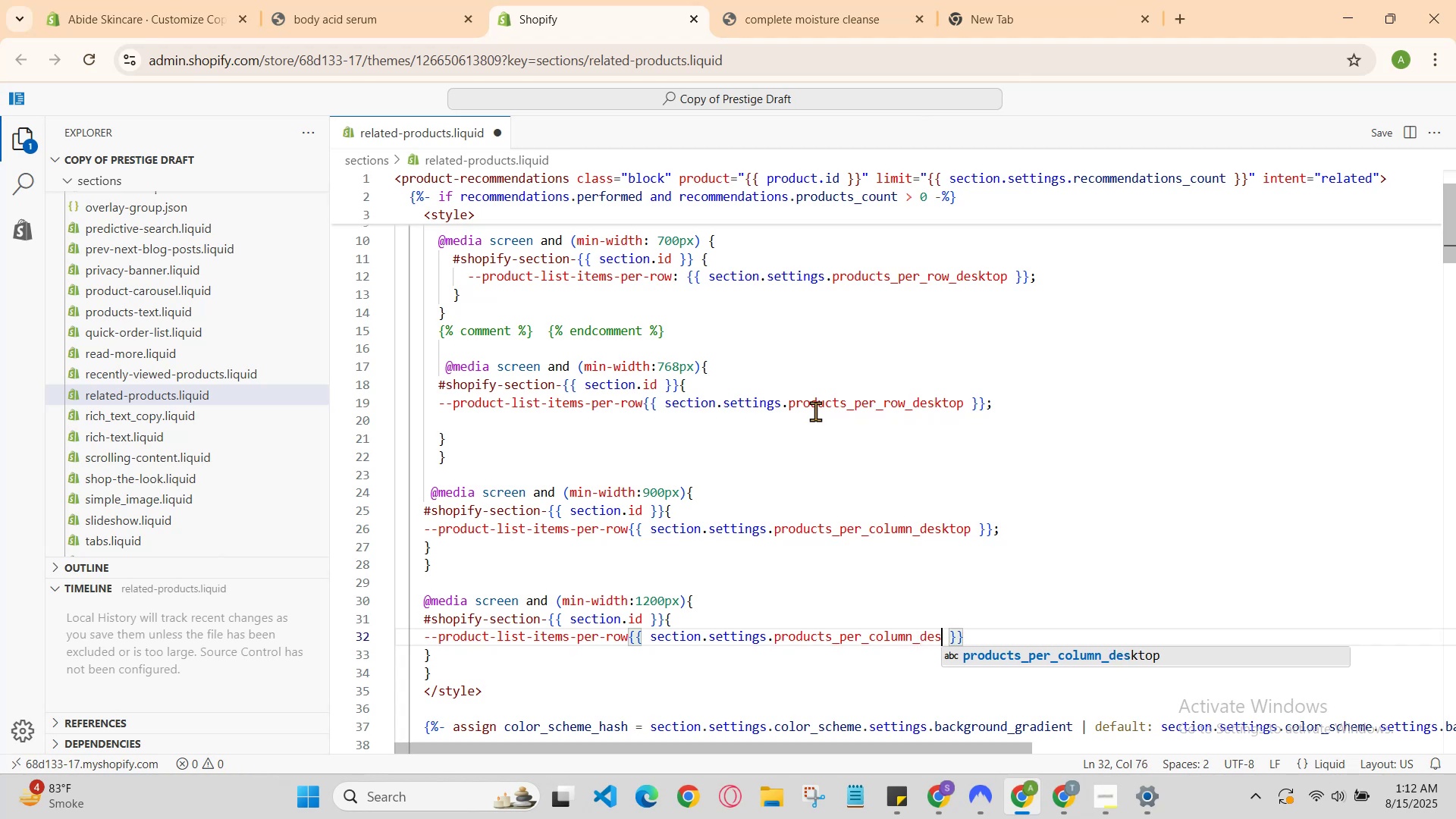 
key(Enter)
 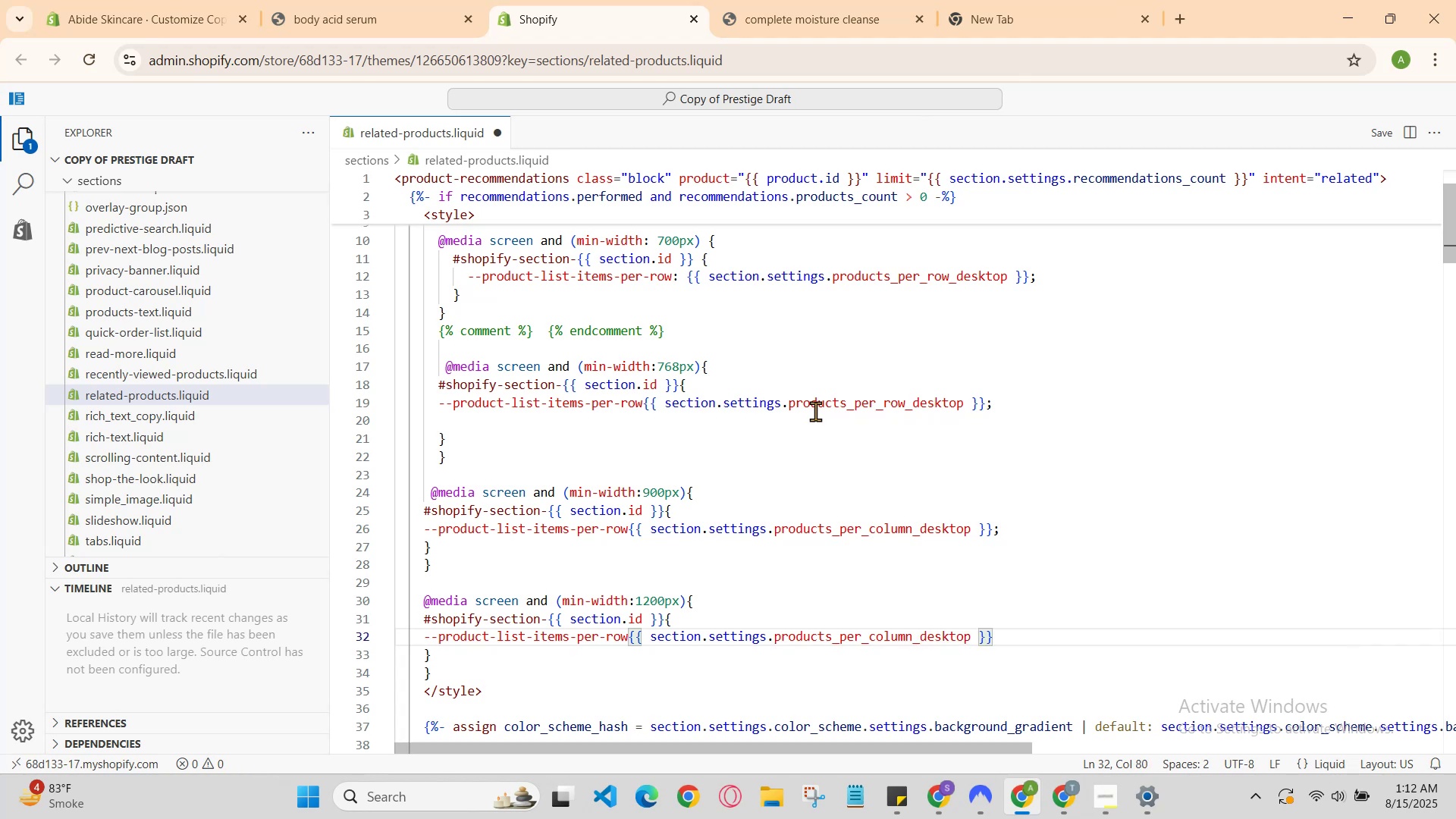 
key(ArrowRight)
 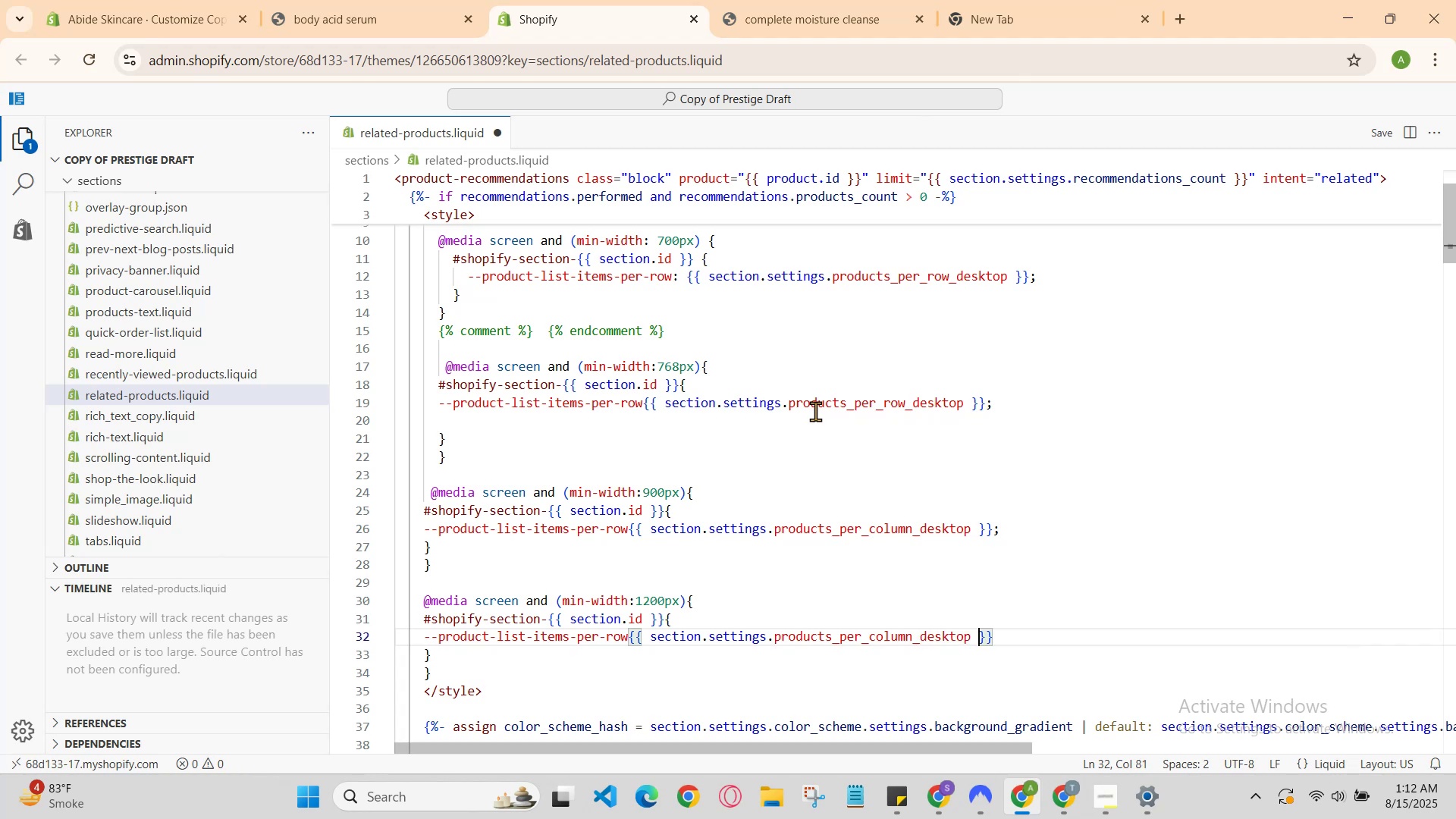 
key(ArrowRight)
 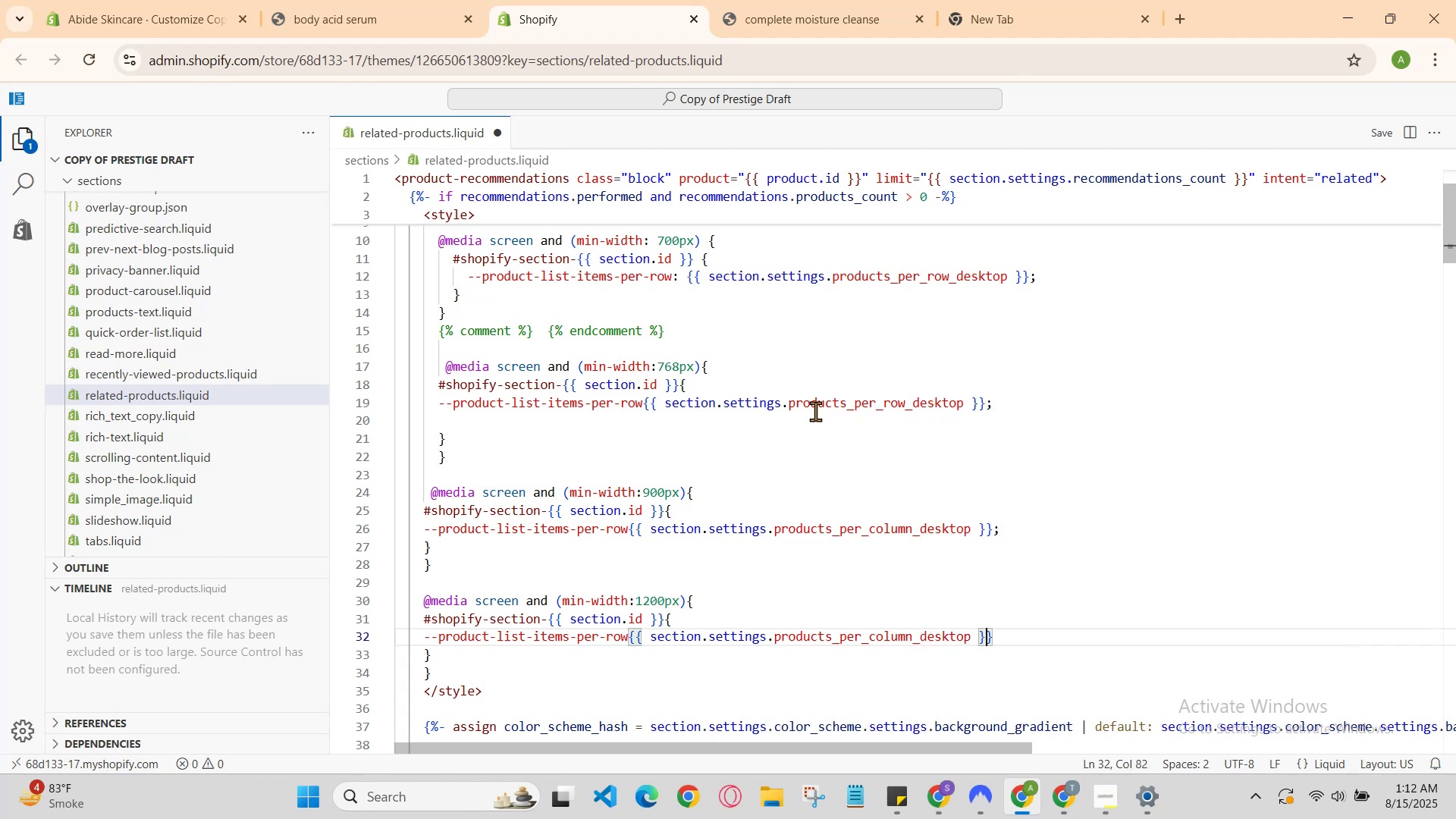 
key(ArrowRight)
 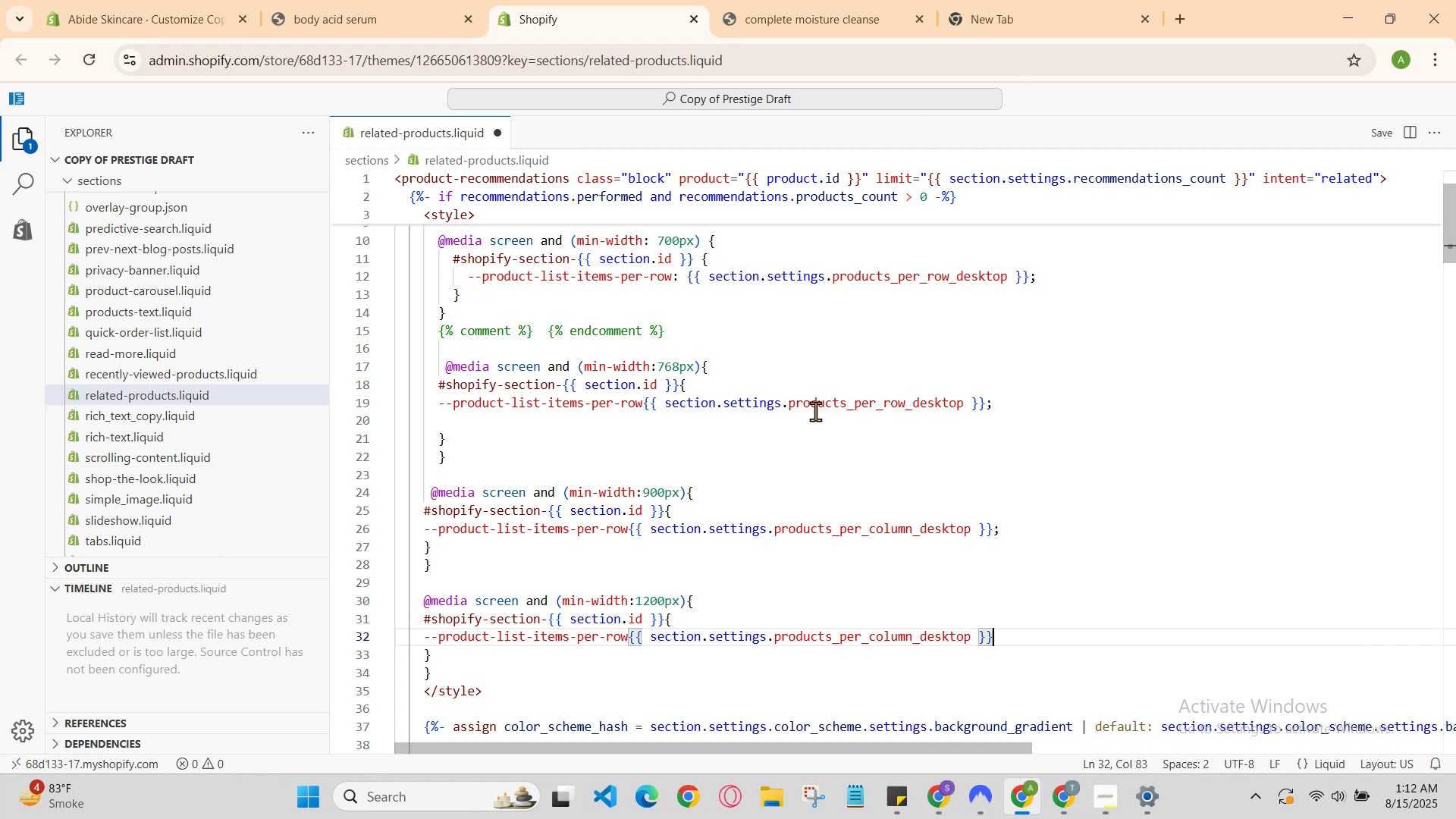 
key(Semicolon)
 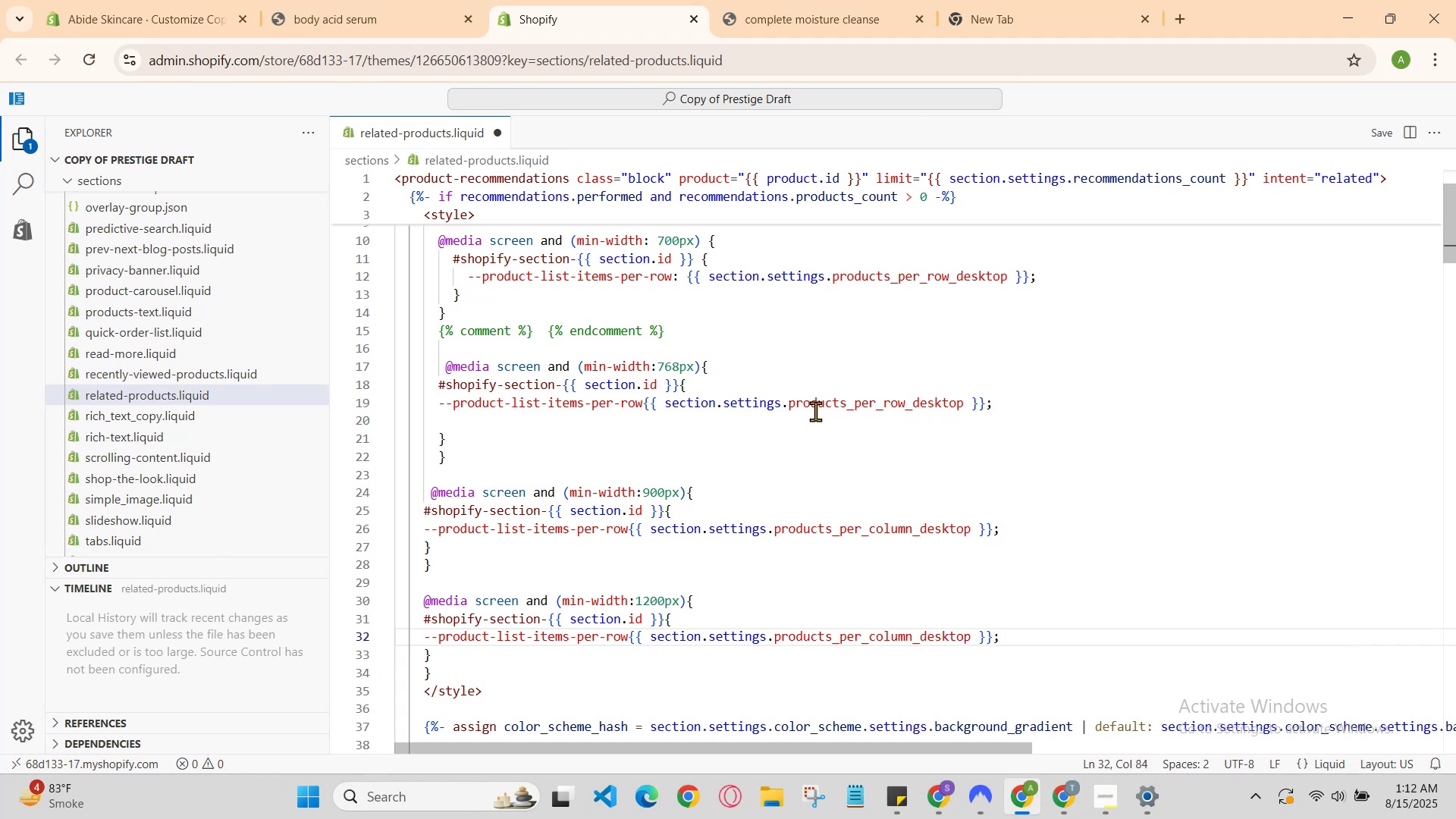 
key(Enter)
 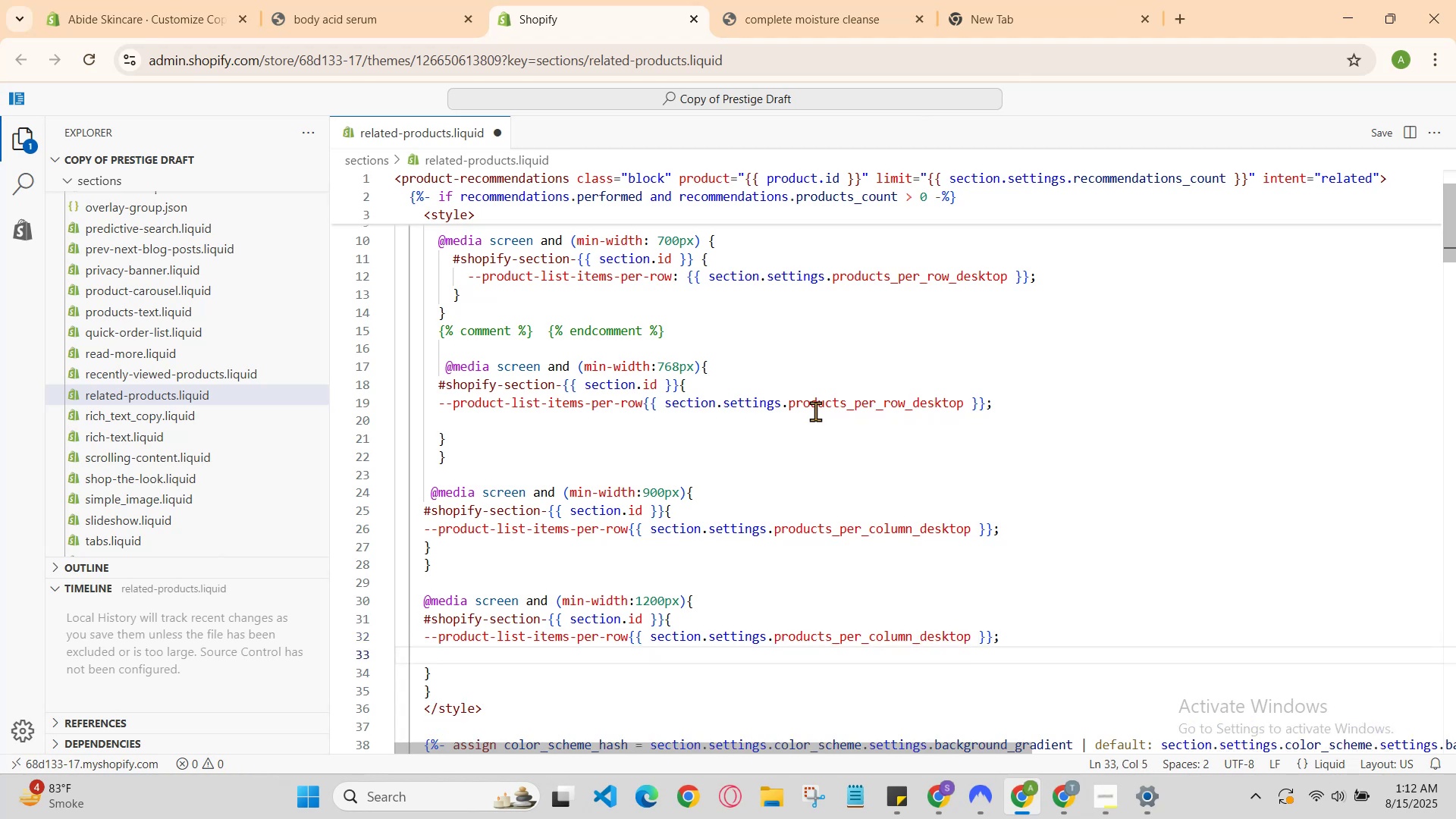 
key(ArrowDown)
 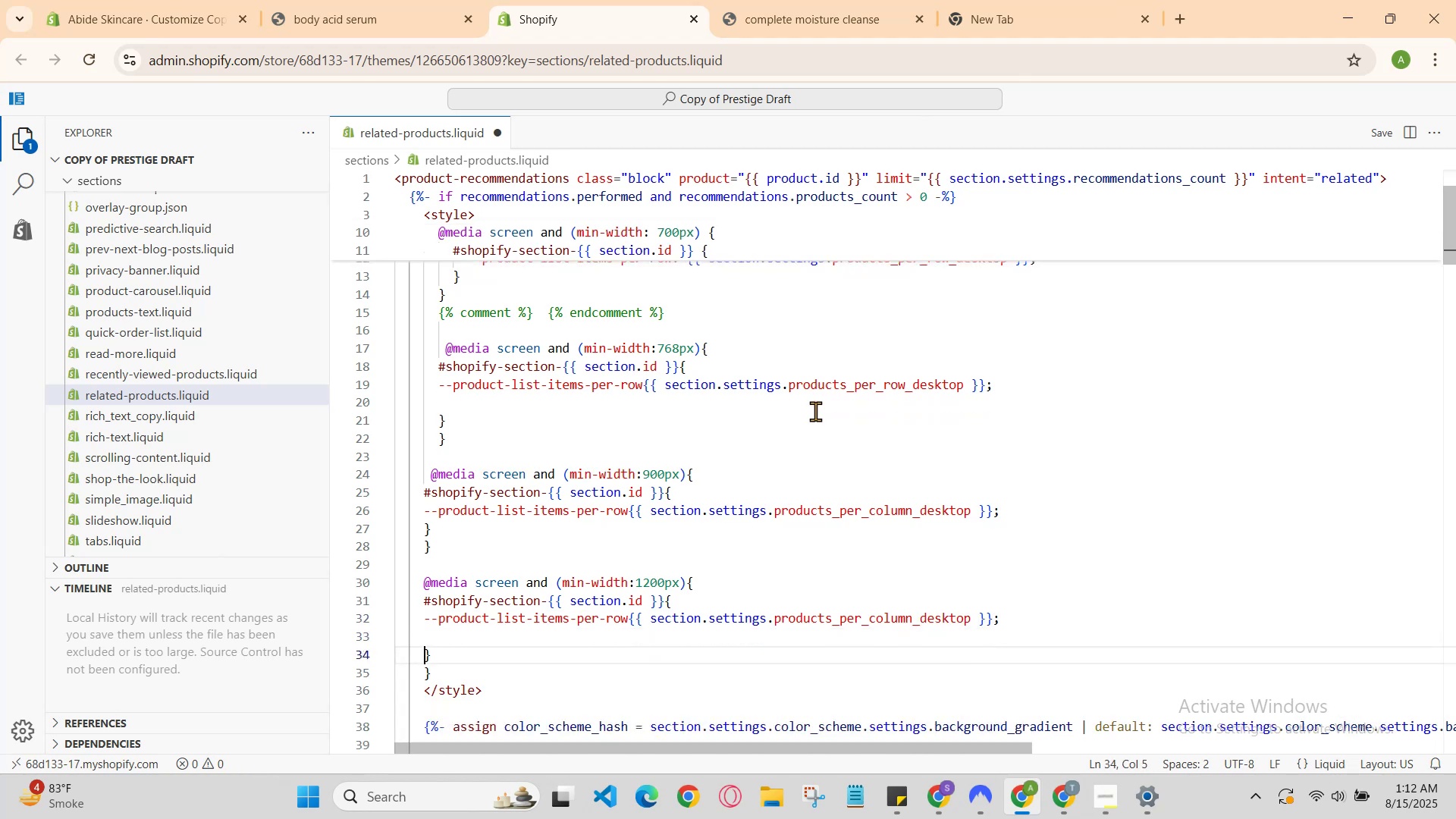 
key(ArrowUp)
 